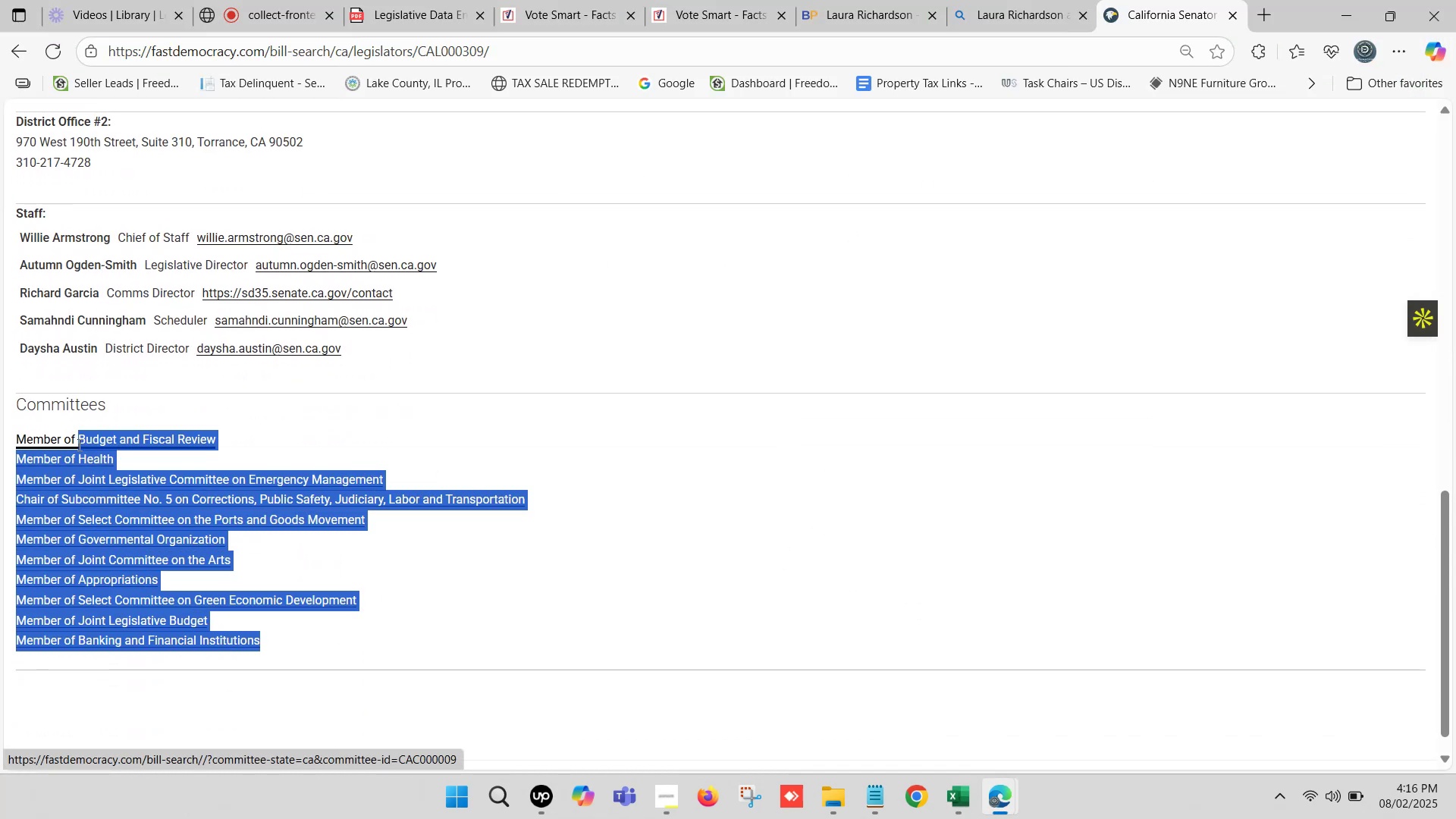 
left_click([952, 799])
 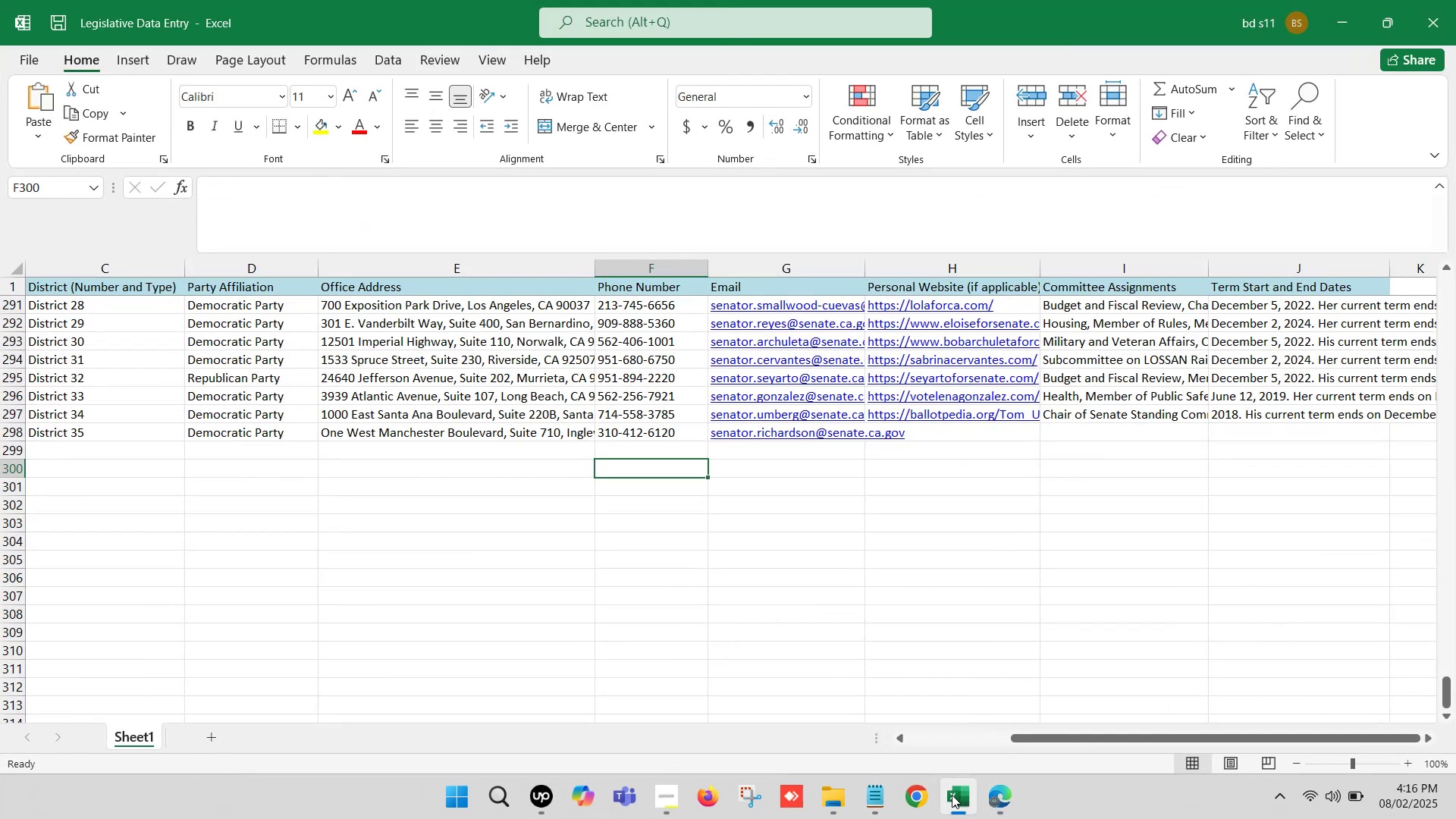 
left_click([952, 795])
 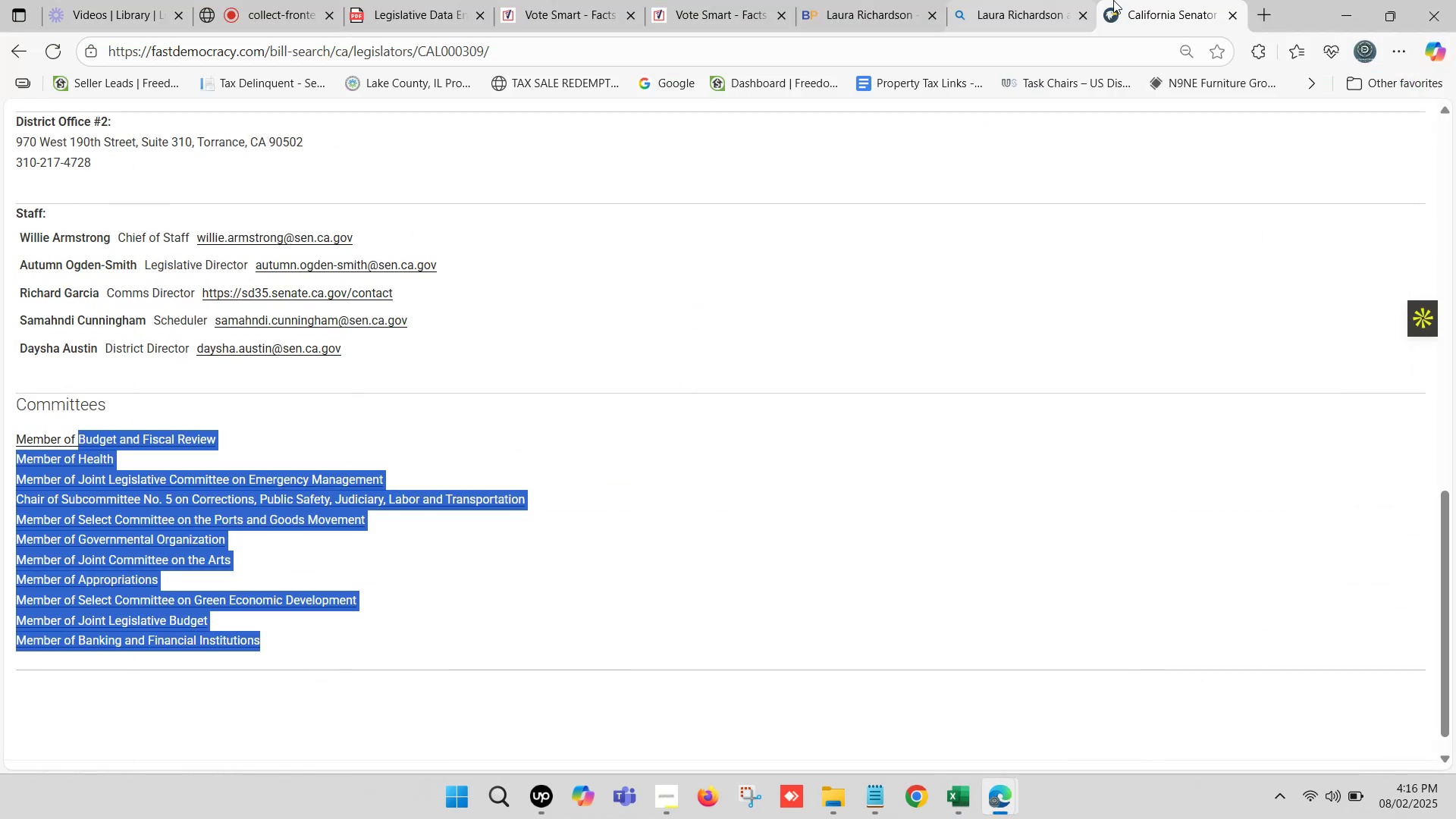 
double_click([1160, 0])
 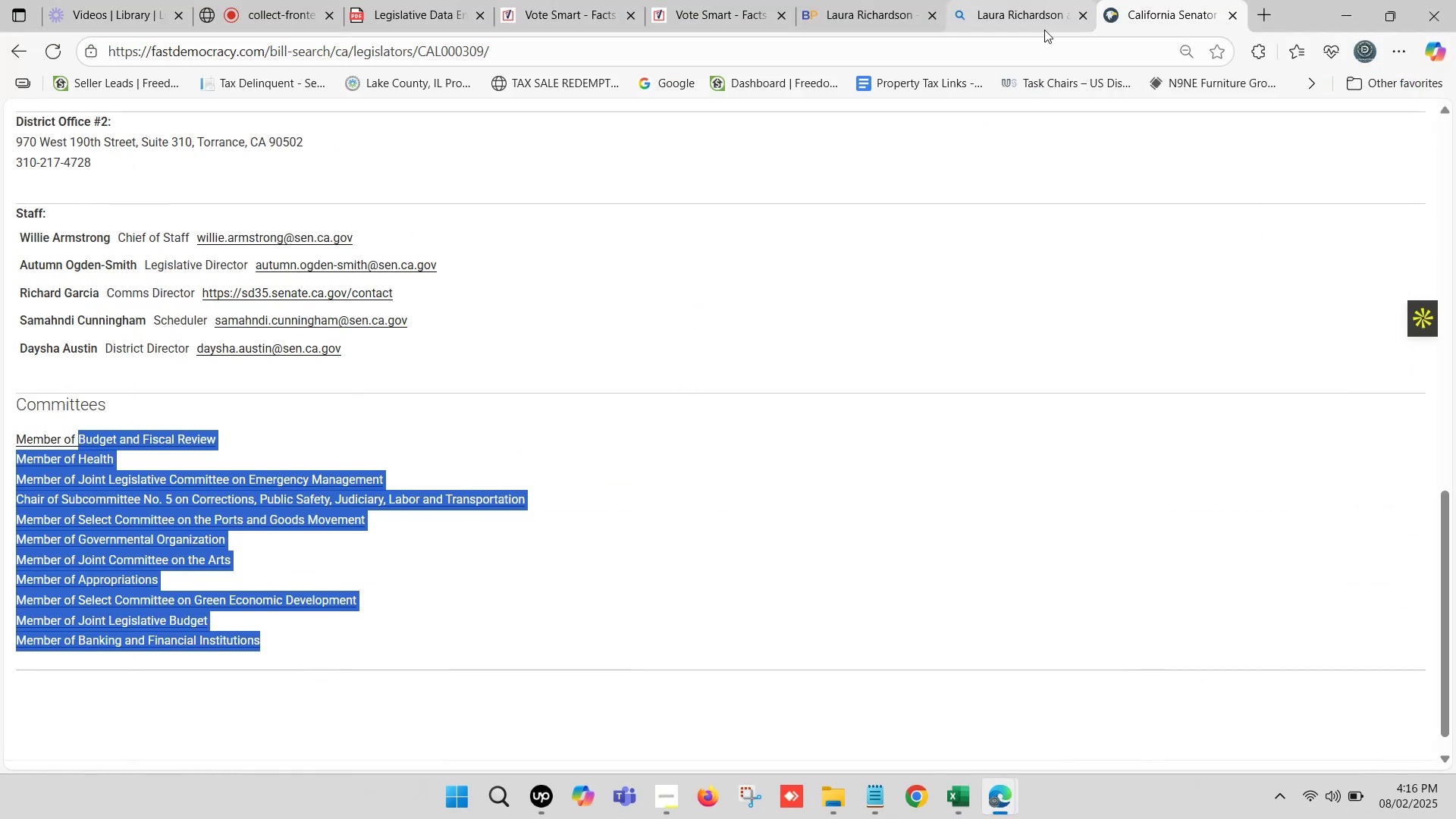 
left_click([1014, 0])
 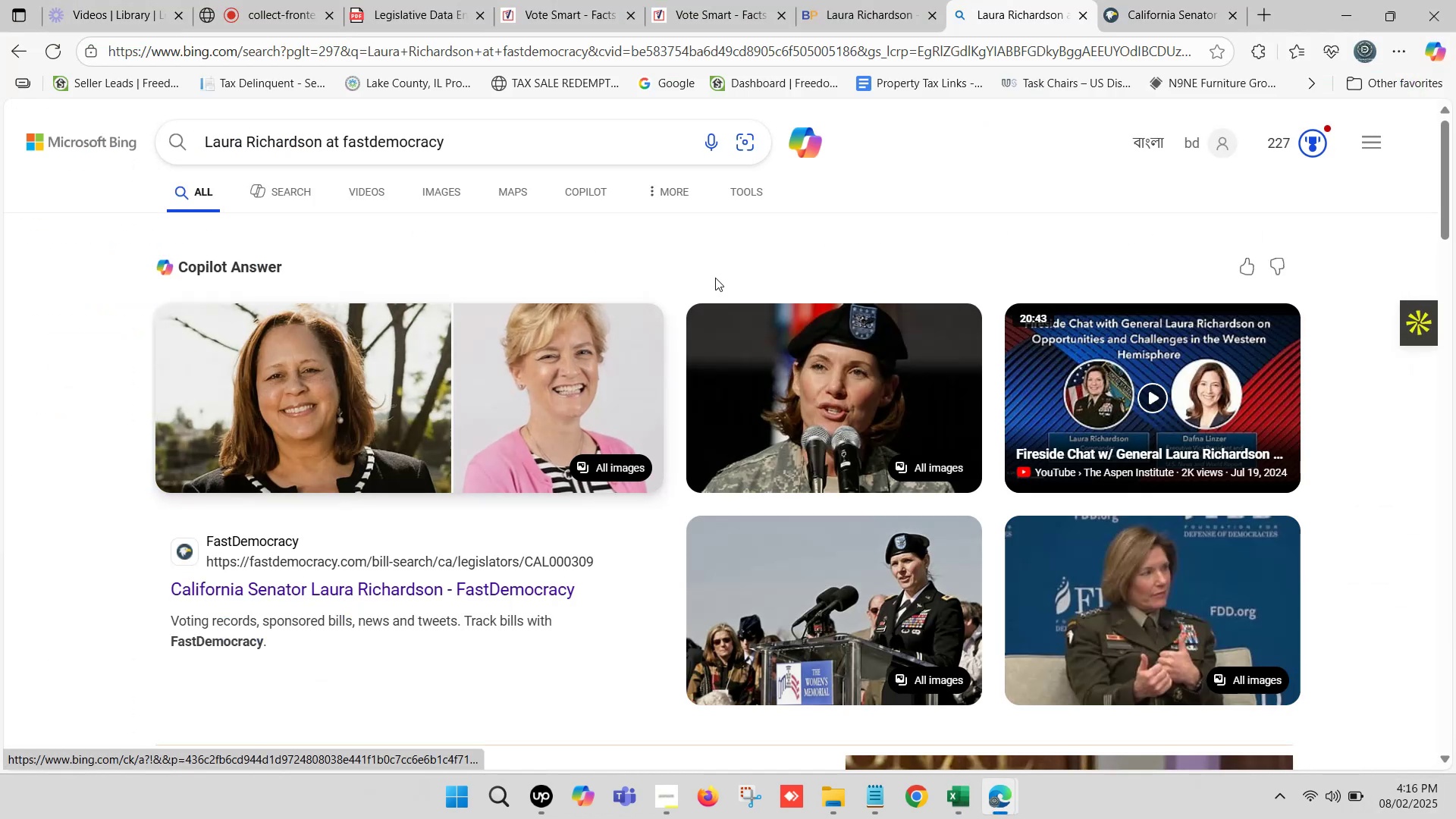 
double_click([868, 0])
 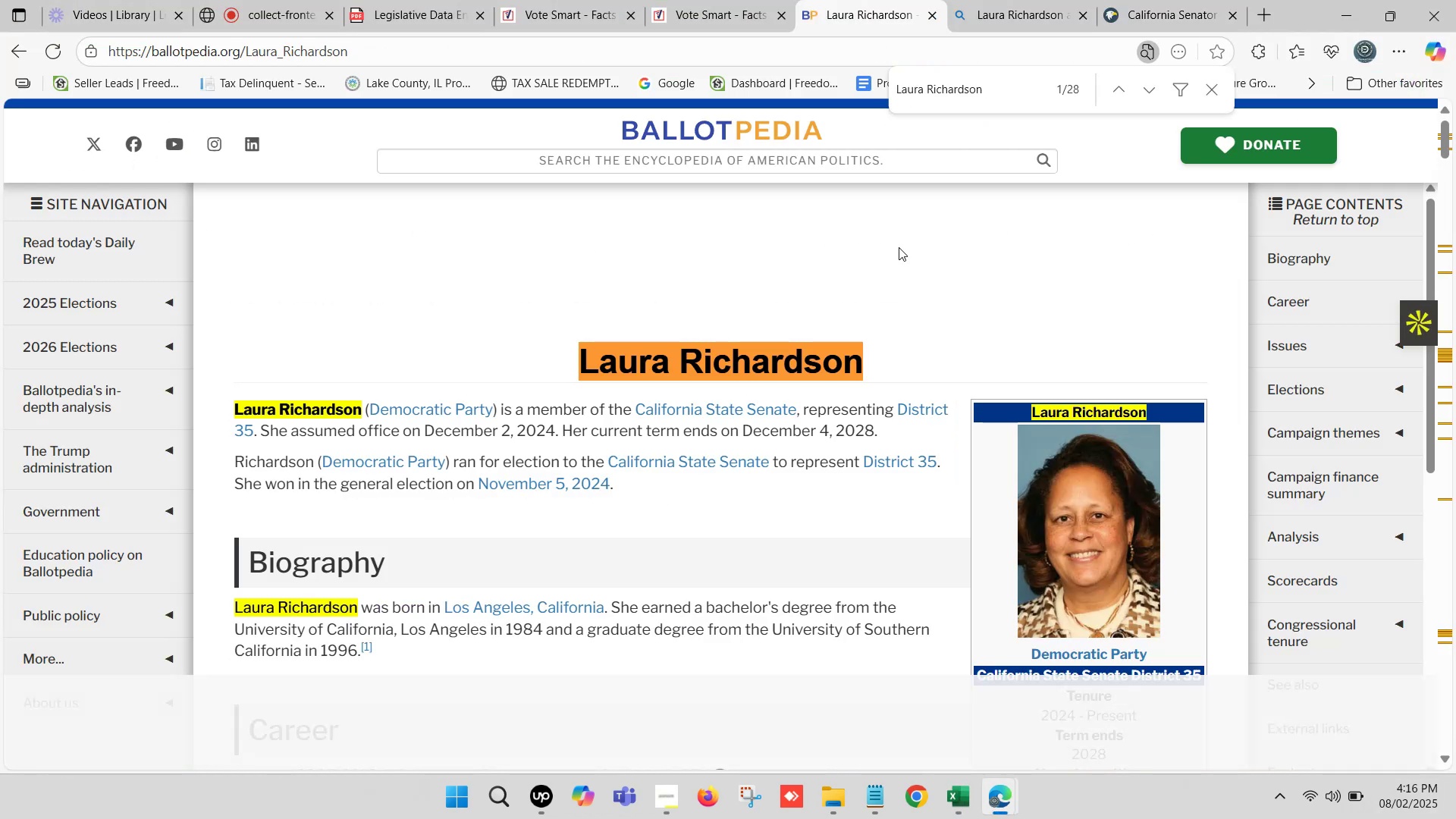 
scroll: coordinate [1106, 488], scroll_direction: down, amount: 8.0
 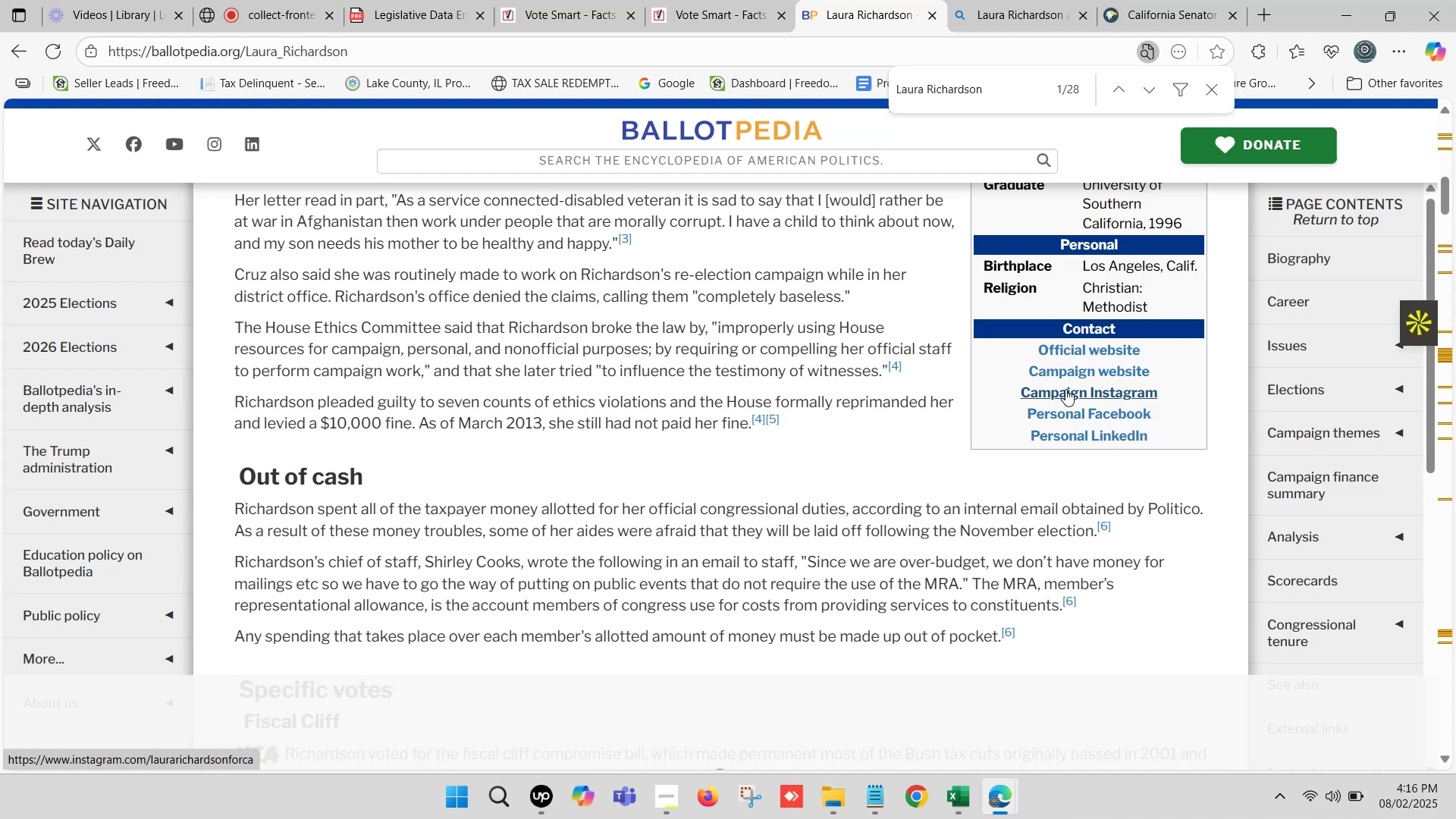 
hold_key(key=ControlLeft, duration=0.84)
left_click([1067, 375])
 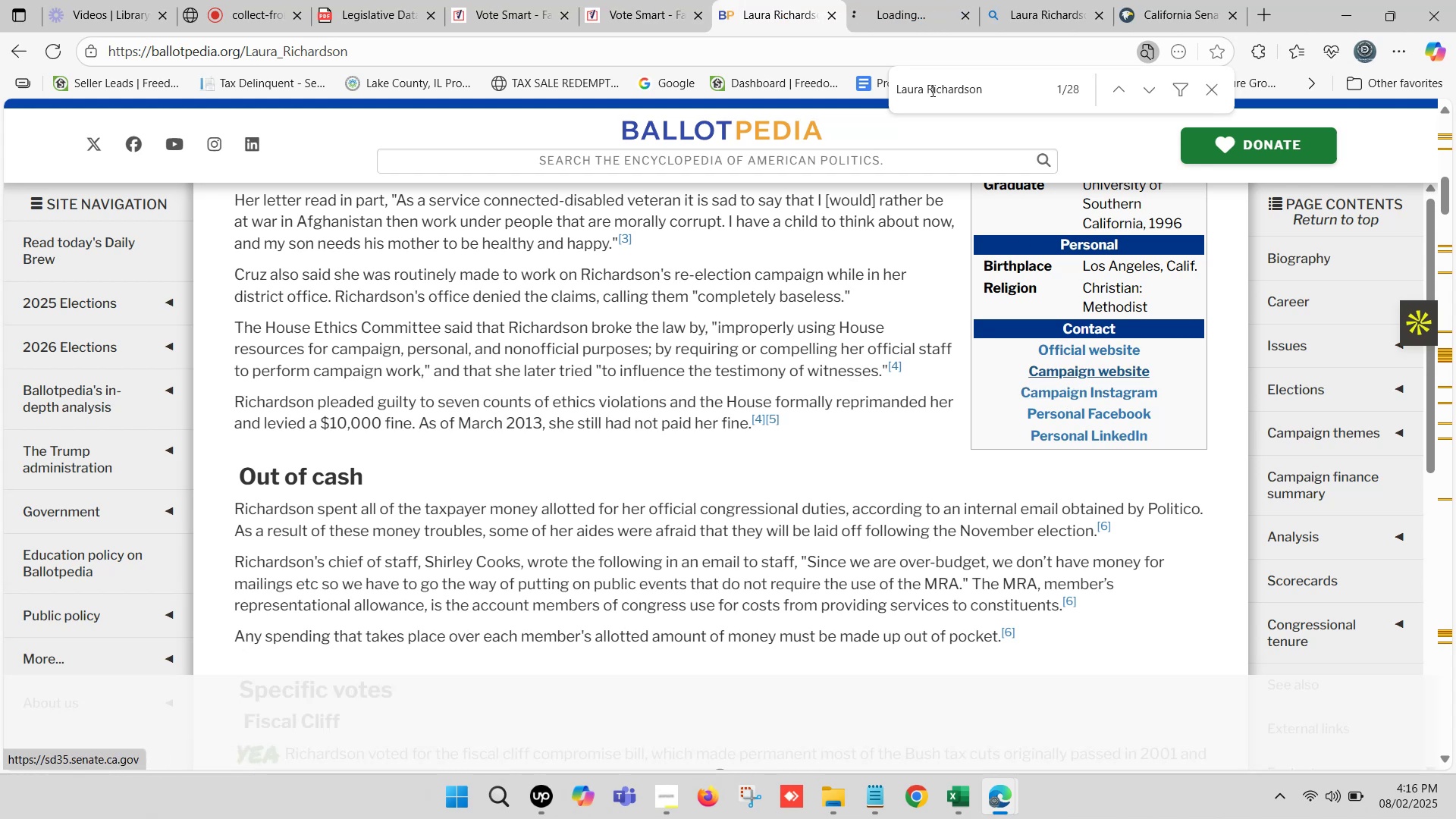 
left_click([878, 0])
 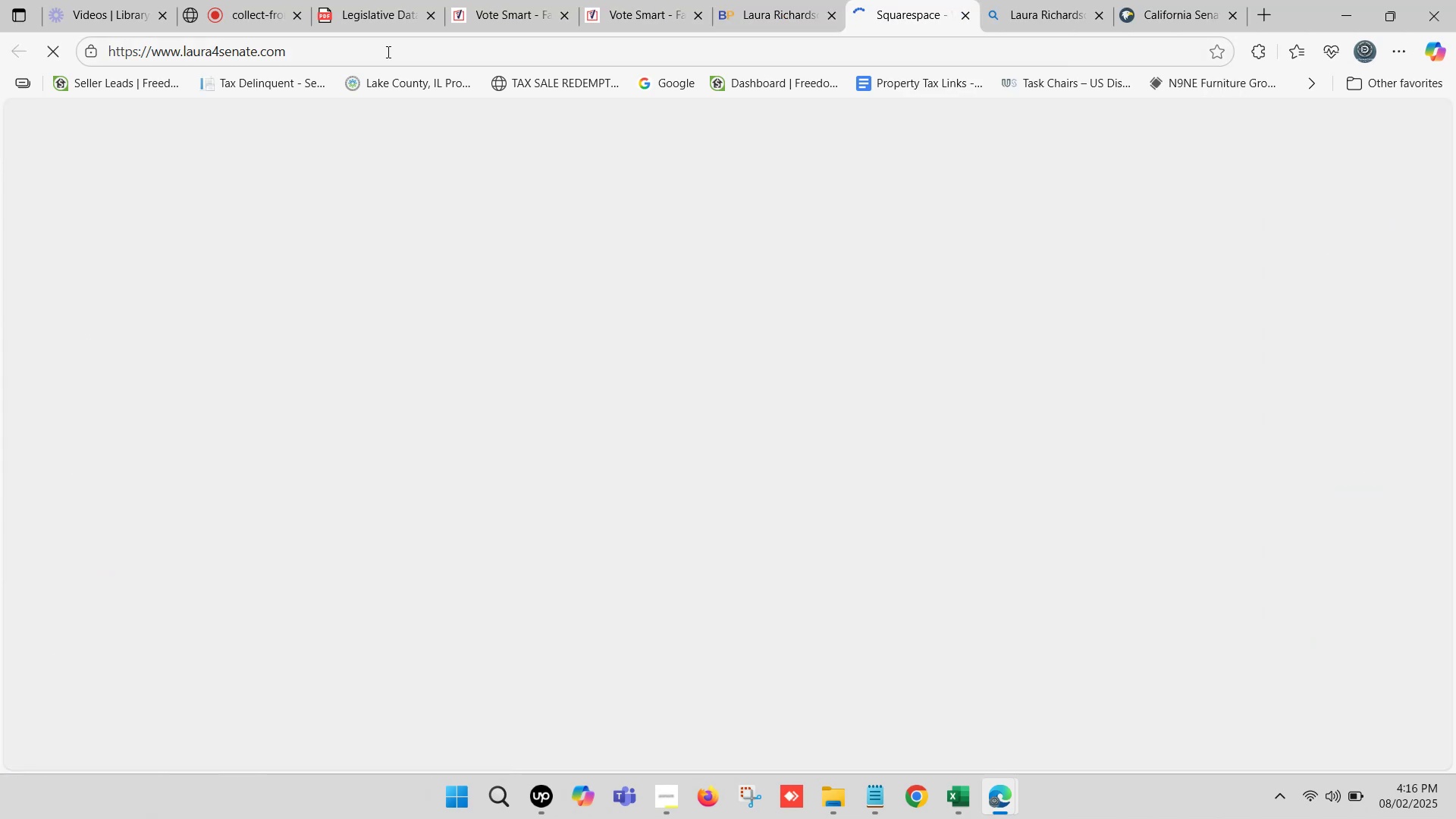 
left_click([369, 48])
 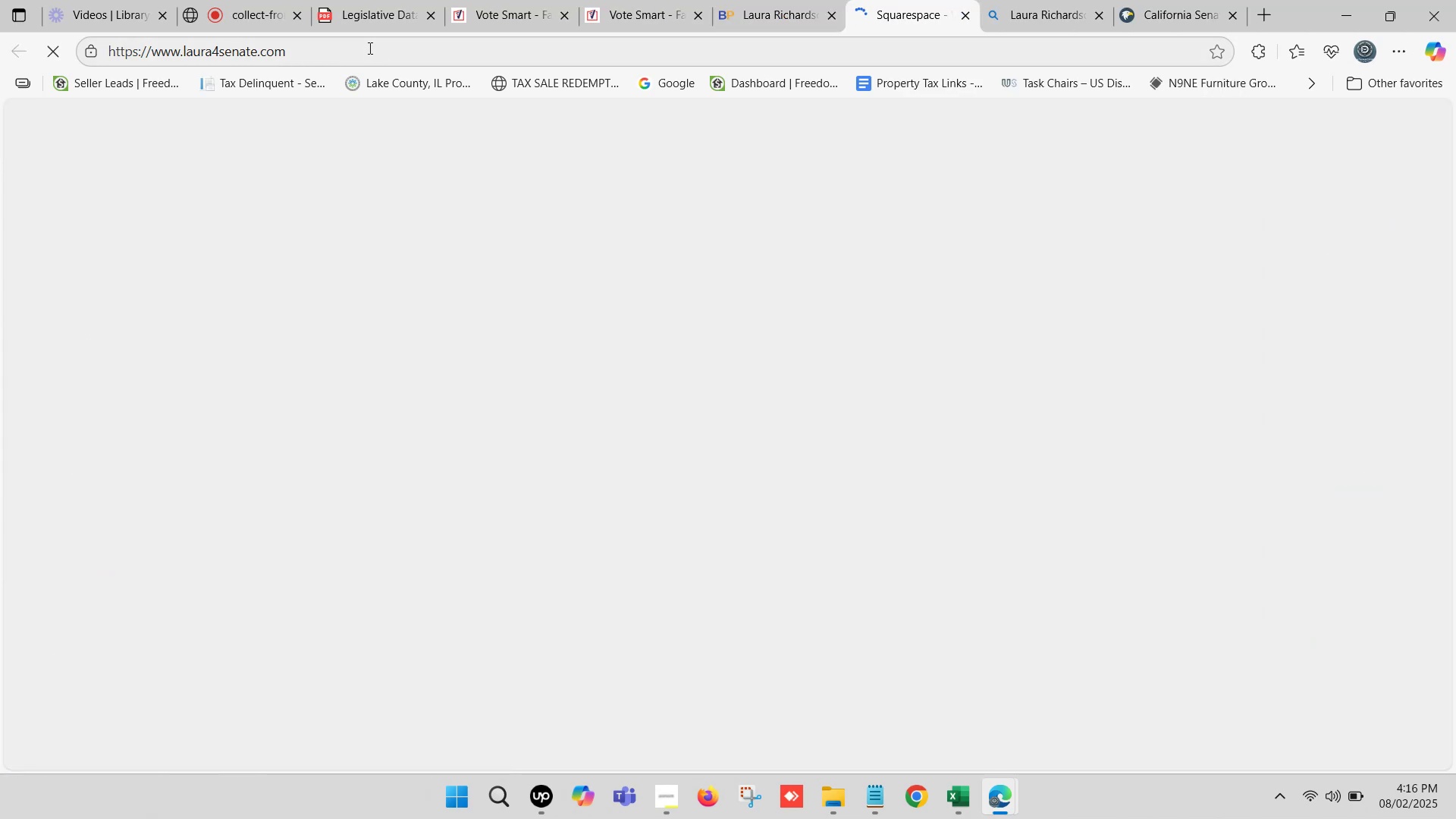 
key(Control+C)
 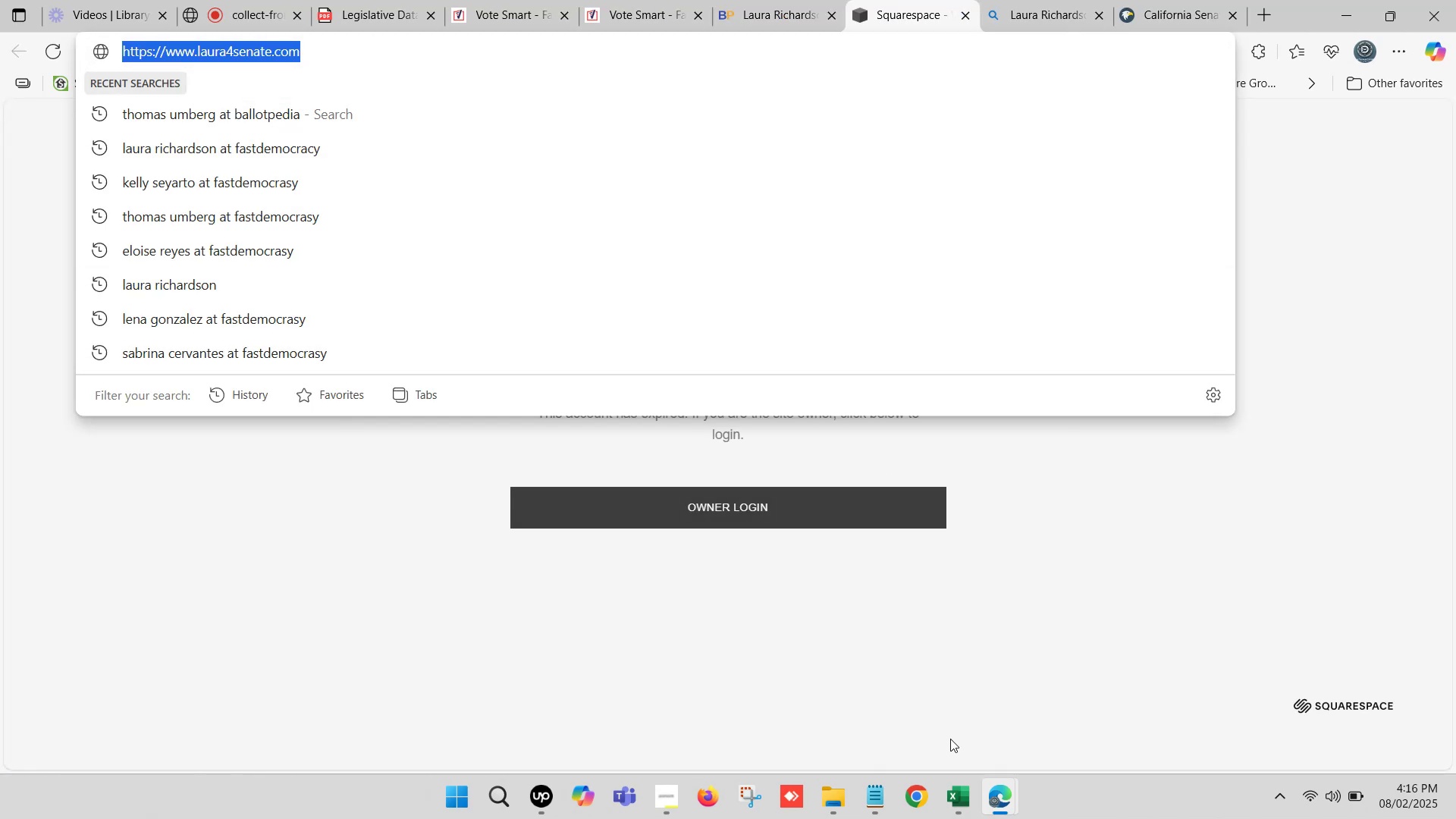 
left_click([940, 805])
 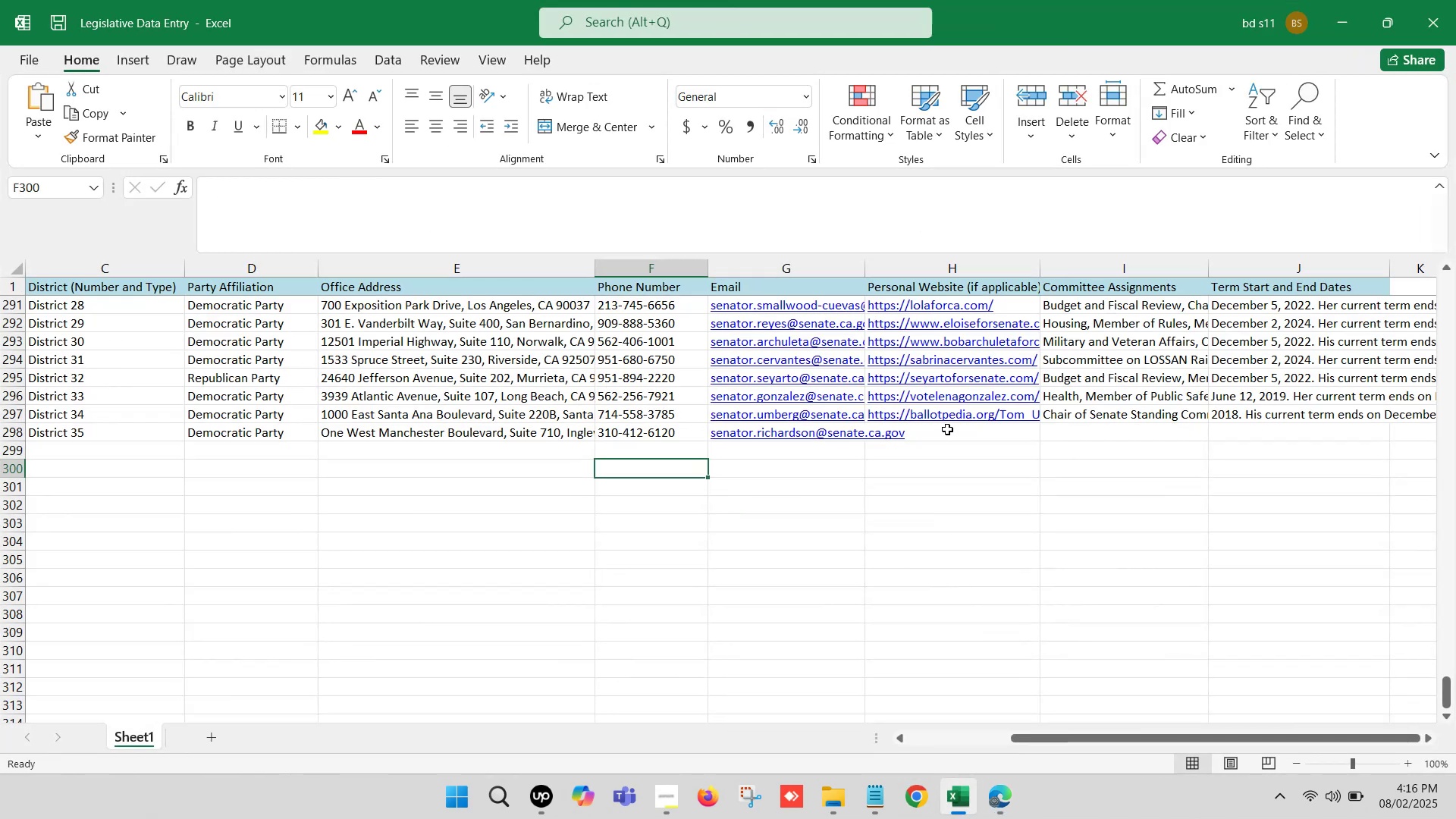 
double_click([947, 429])
 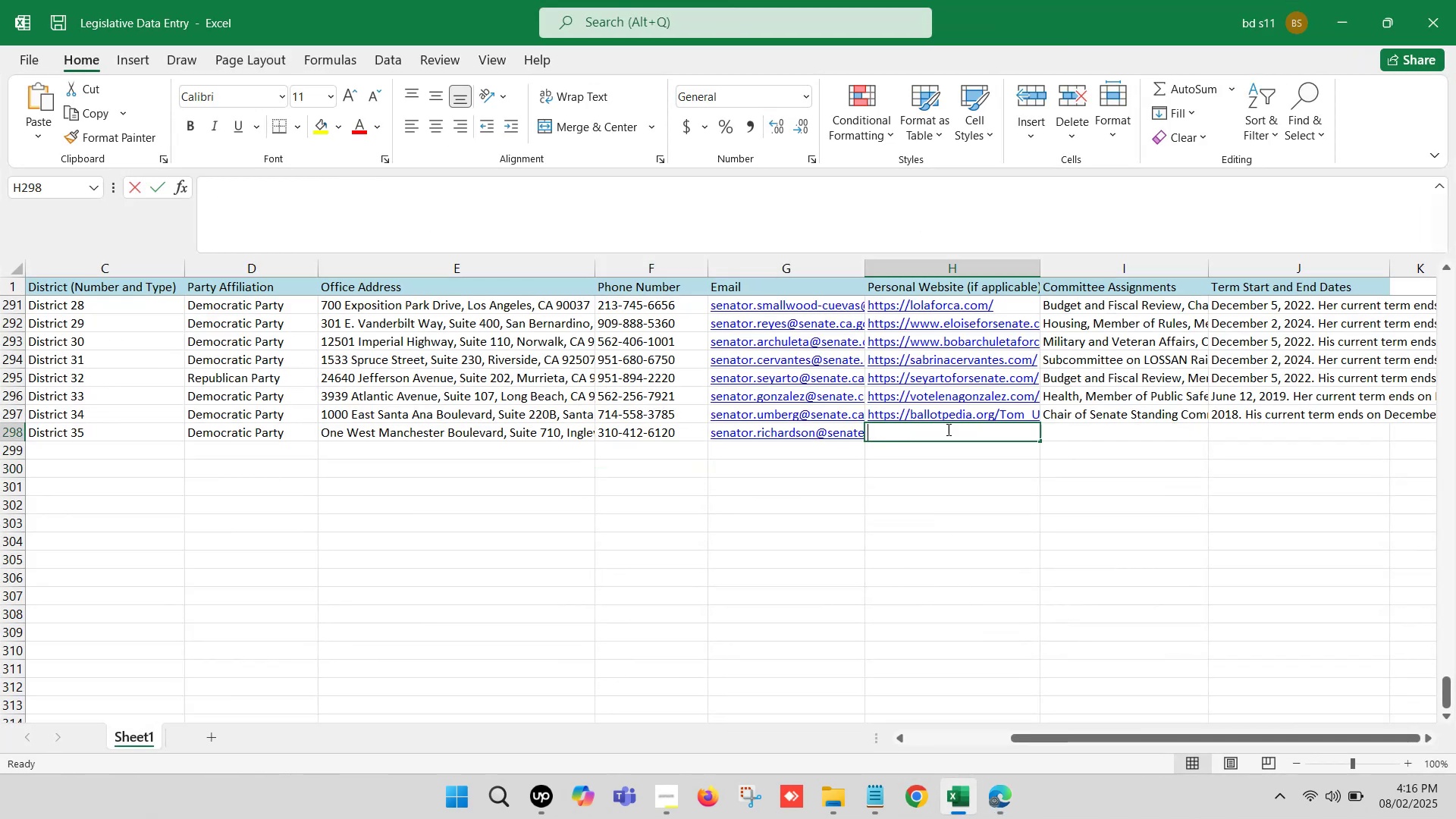 
key(Control+V)
 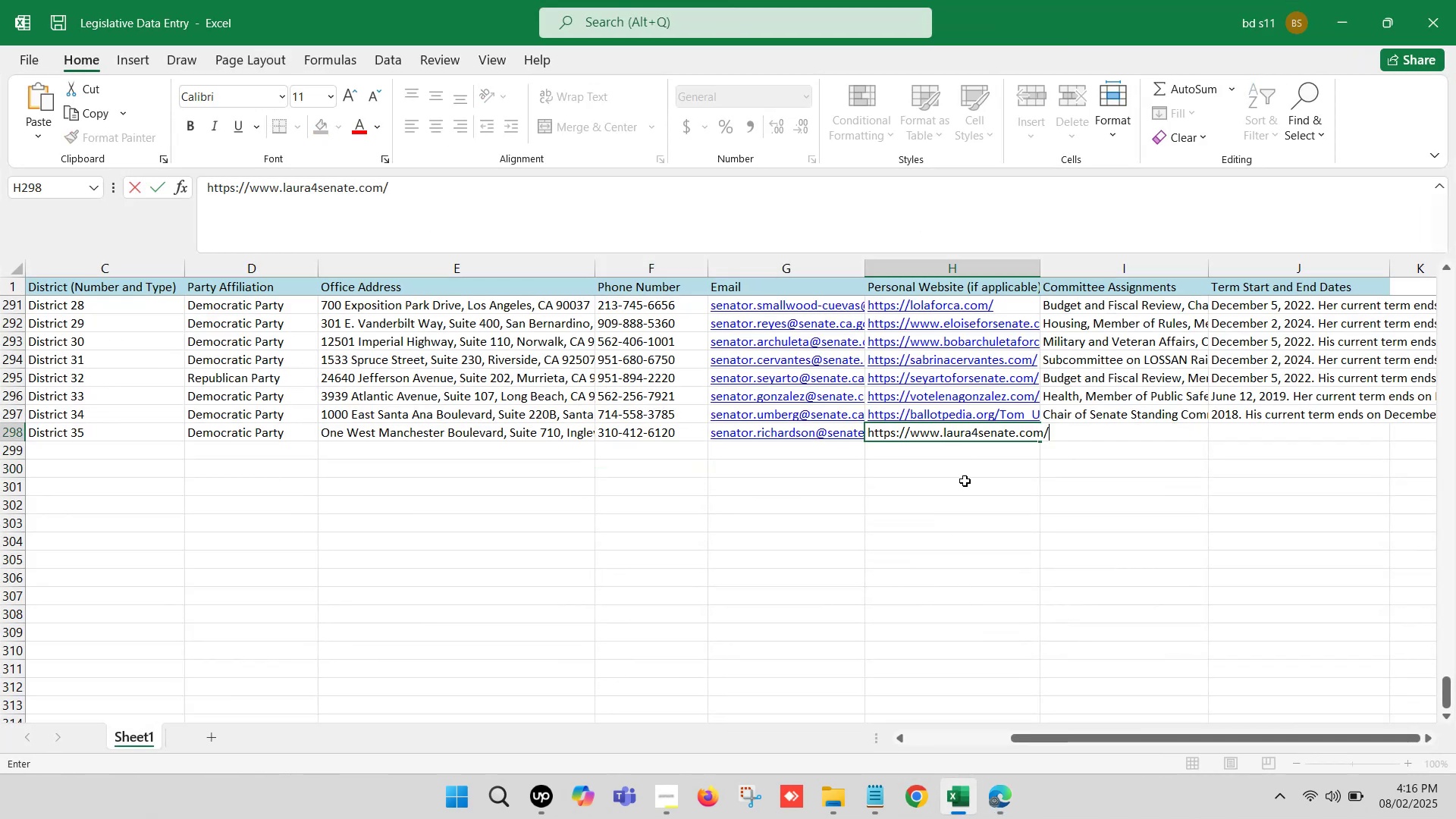 
left_click([966, 482])
 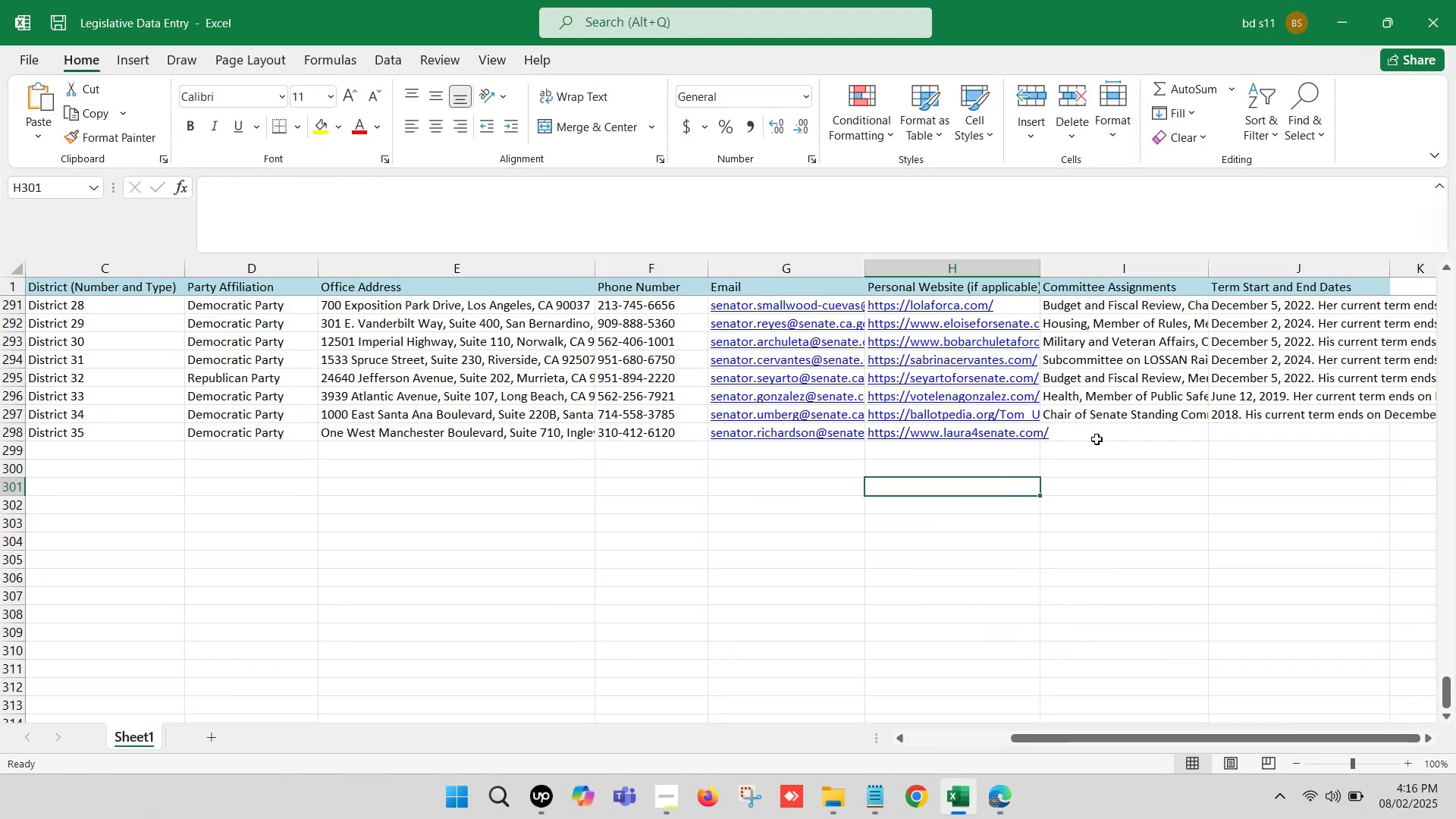 
left_click([1106, 432])
 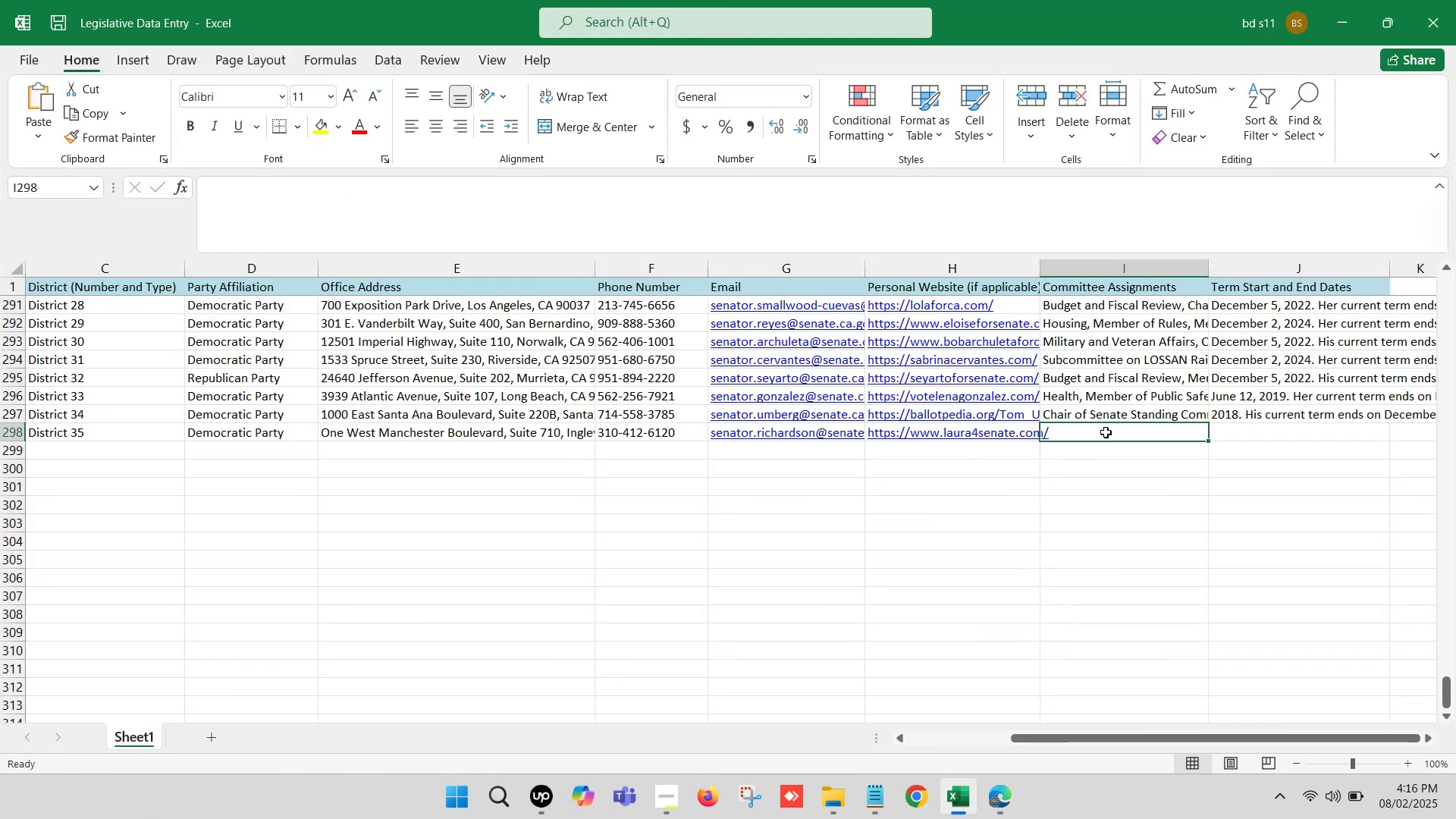 
key(ArrowRight)
 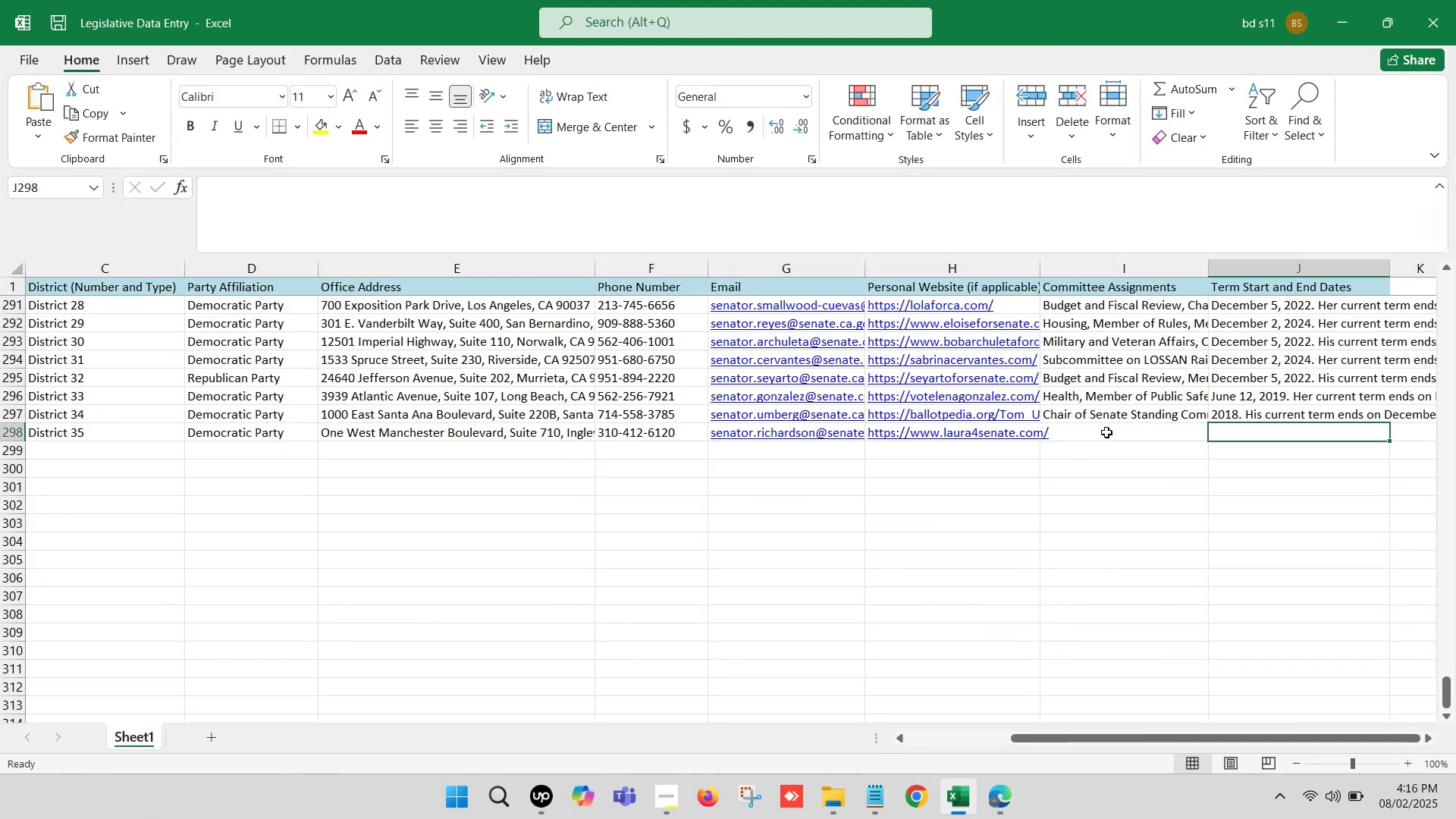 
key(ArrowRight)
 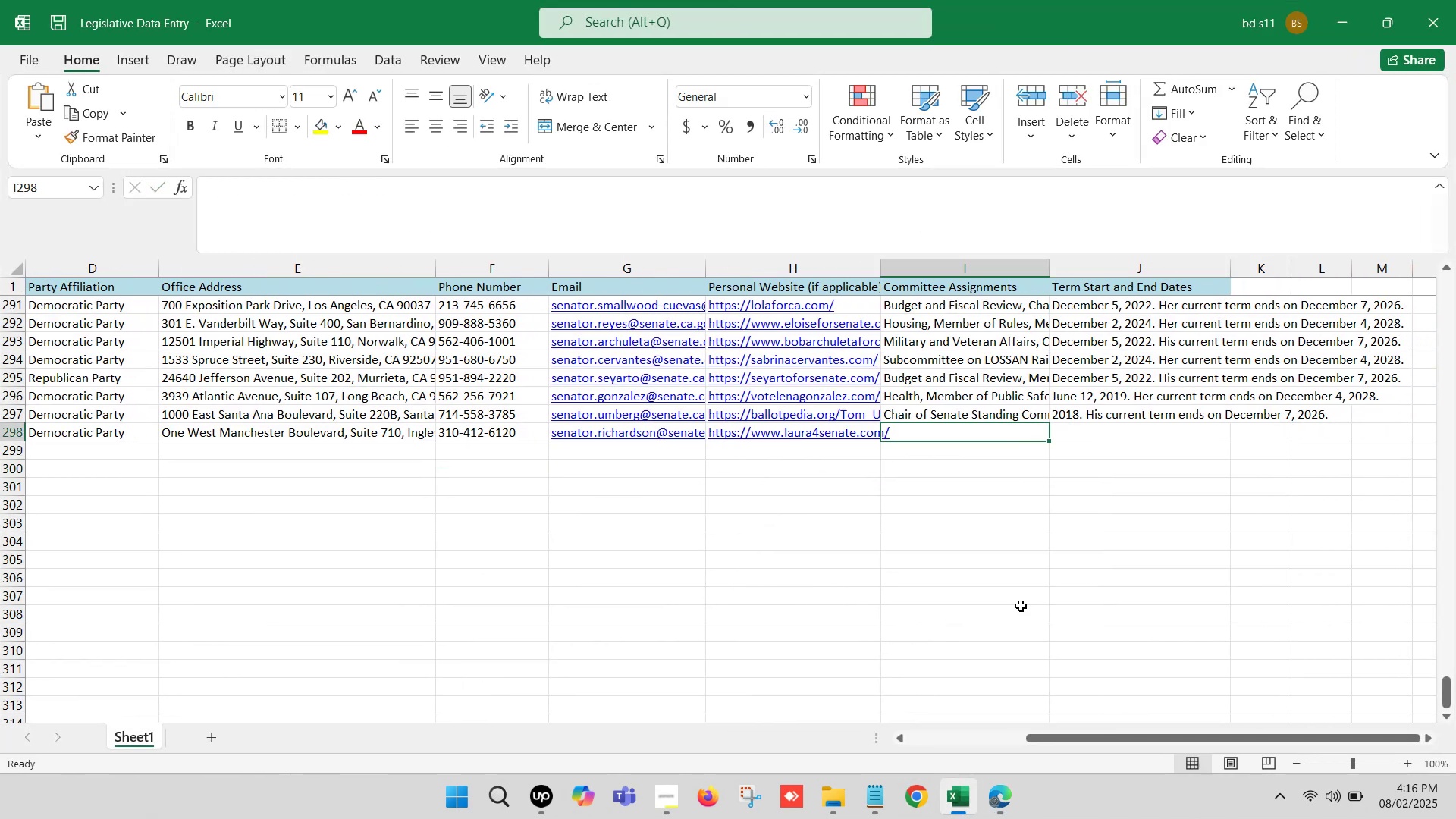 
left_click([1002, 818])
 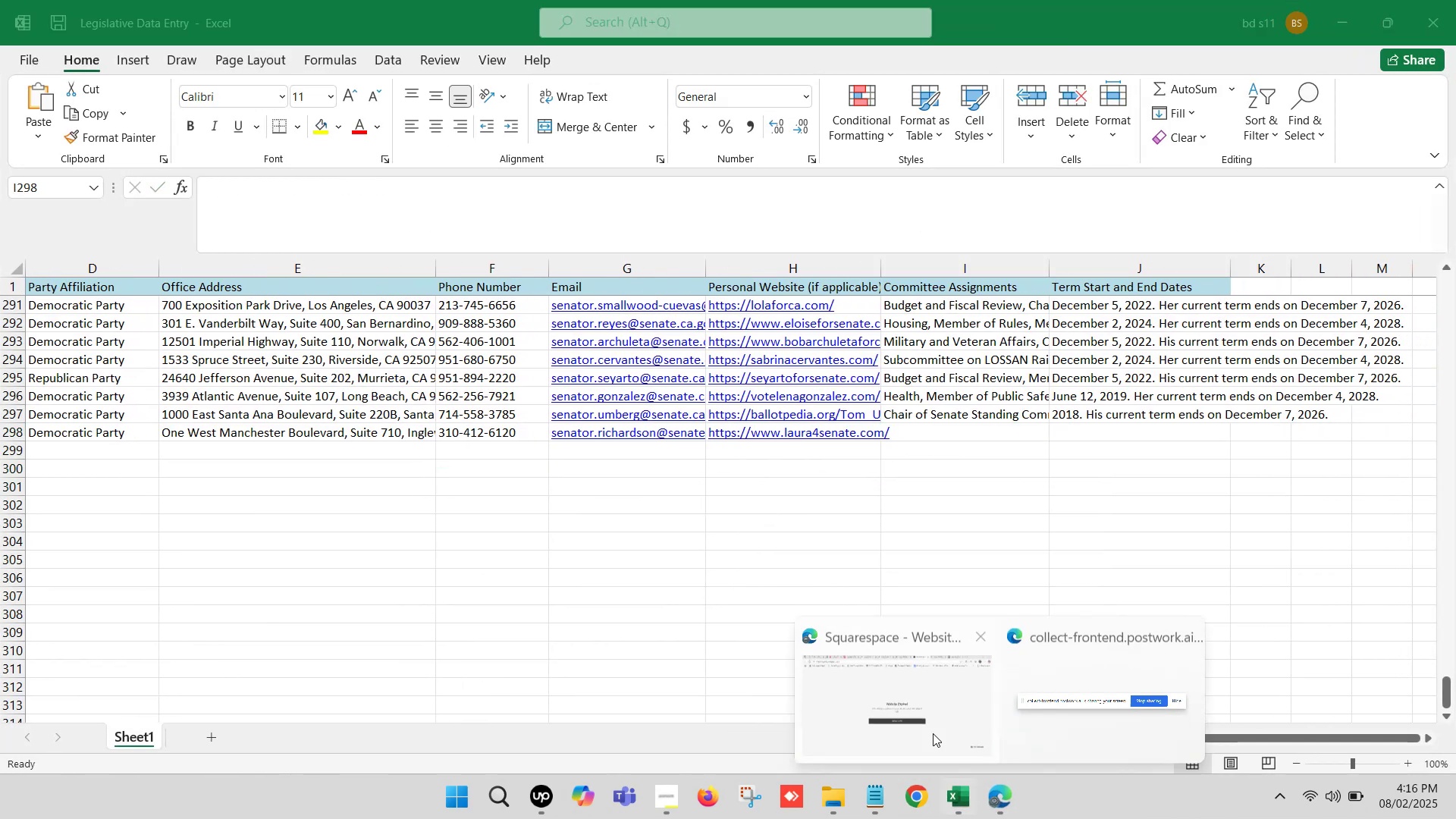 
left_click([912, 701])
 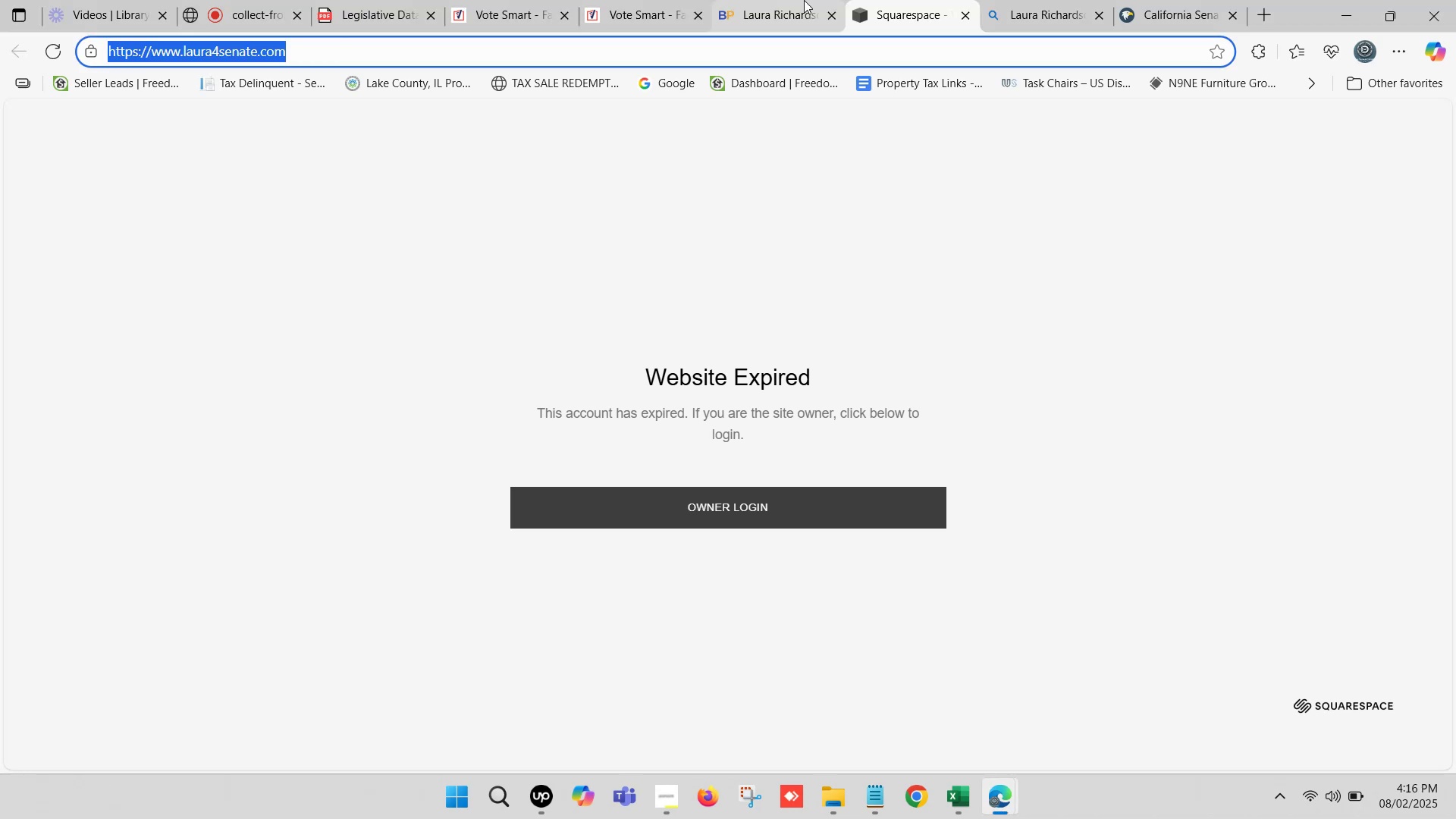 
left_click([887, 0])
 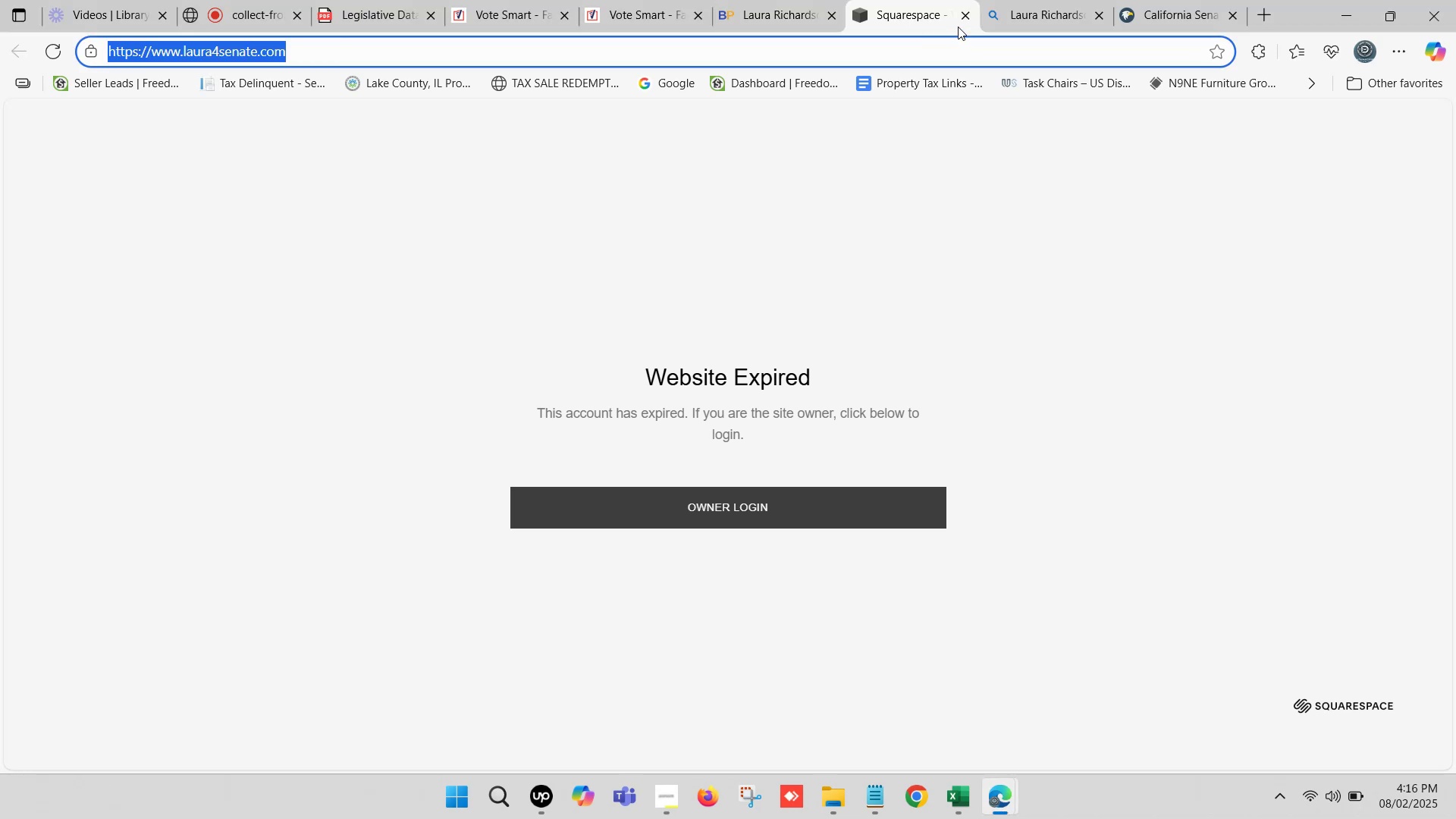 
left_click([962, 15])
 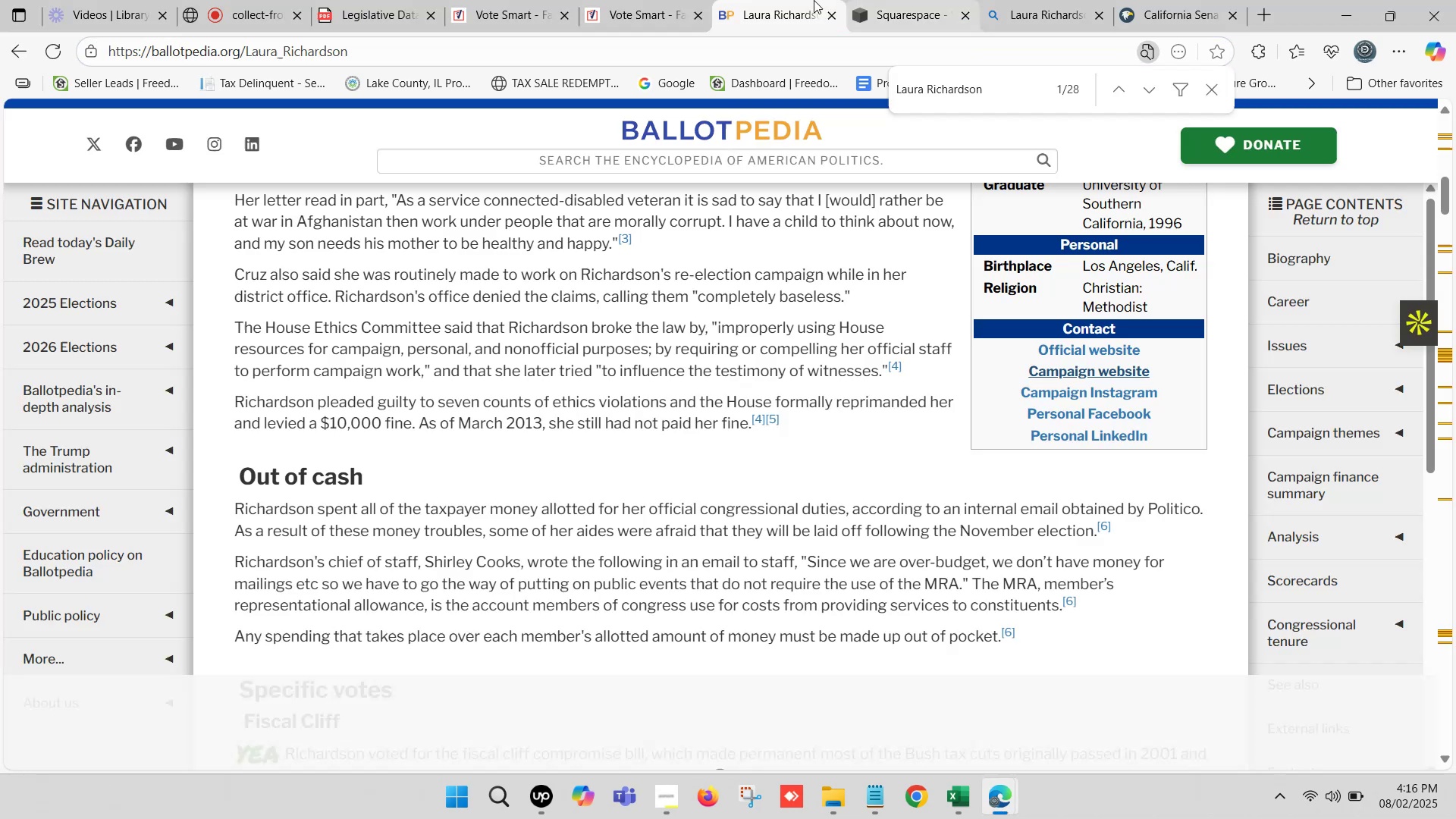 
left_click([787, 0])
 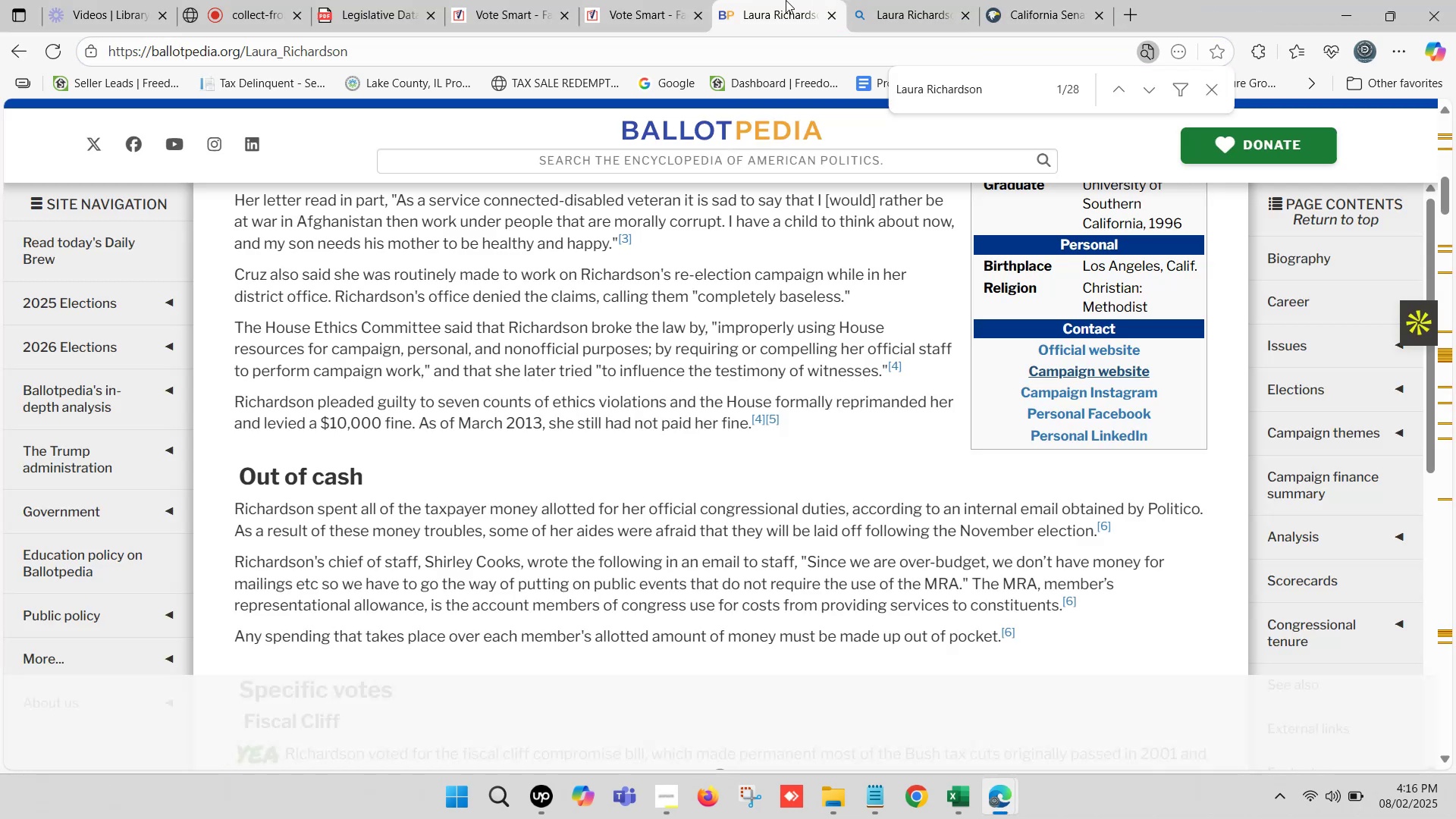 
scroll: coordinate [870, 356], scroll_direction: up, amount: 7.0
 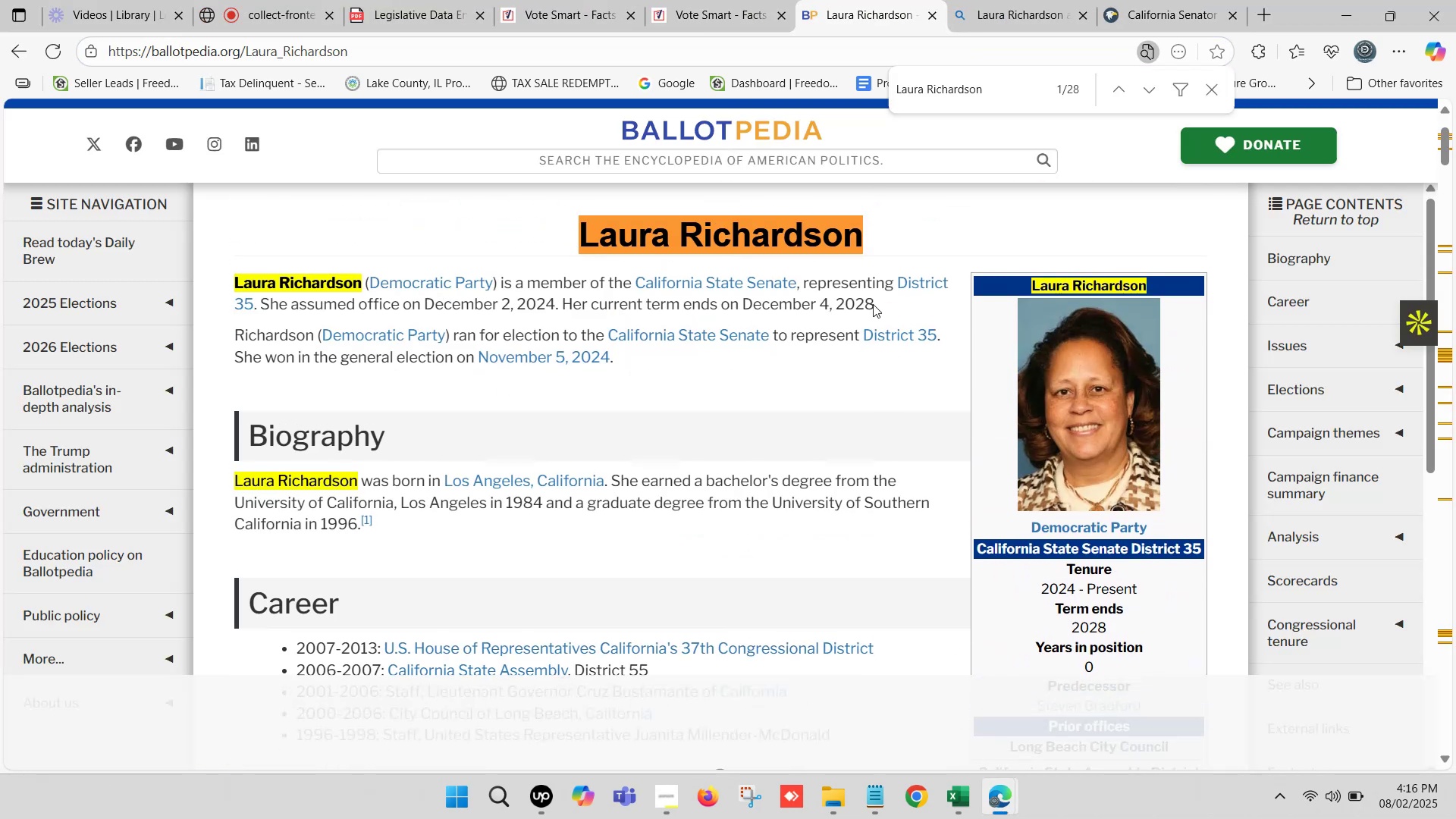 
double_click([1034, 0])
 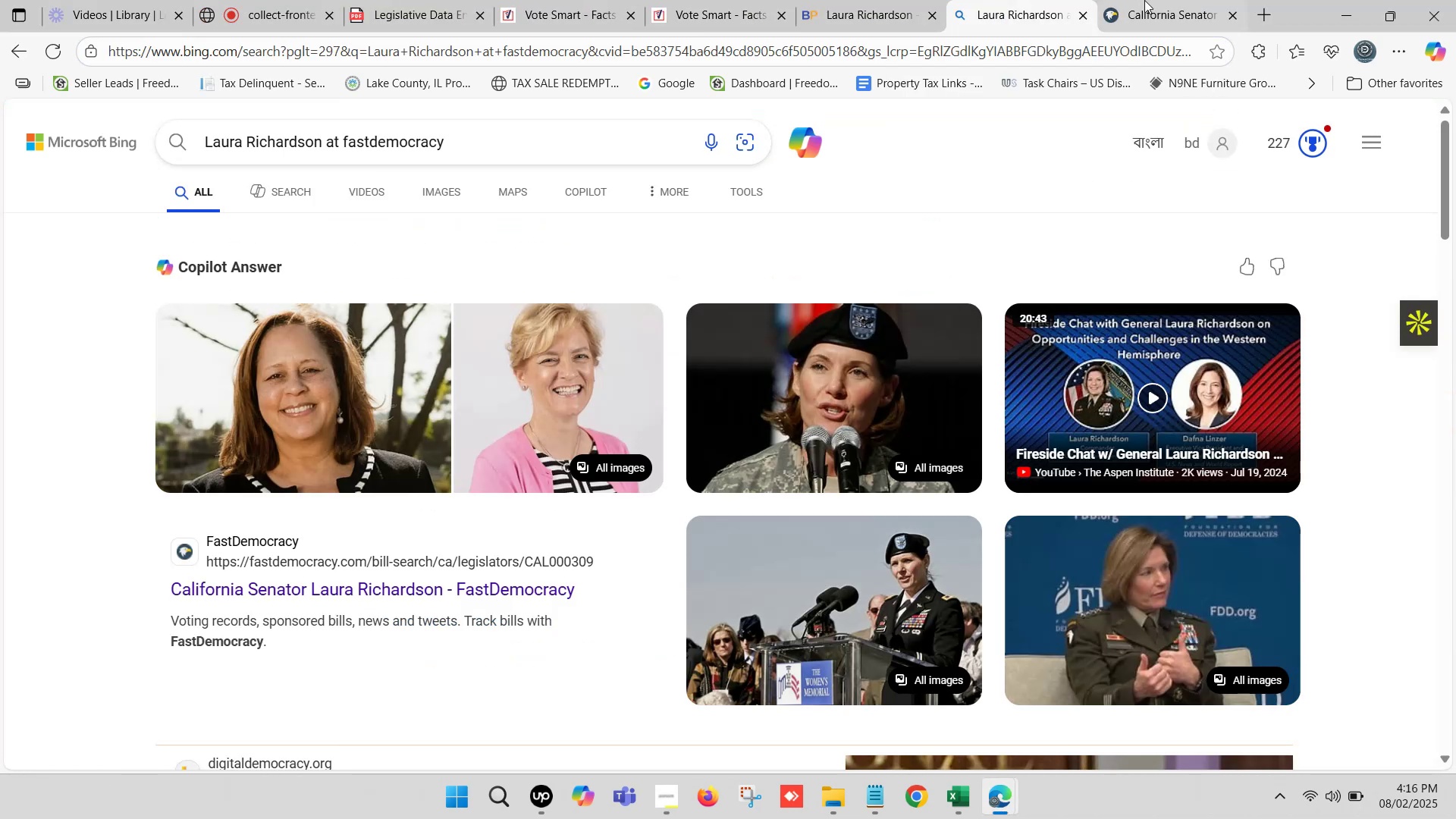 
triple_click([1169, 0])
 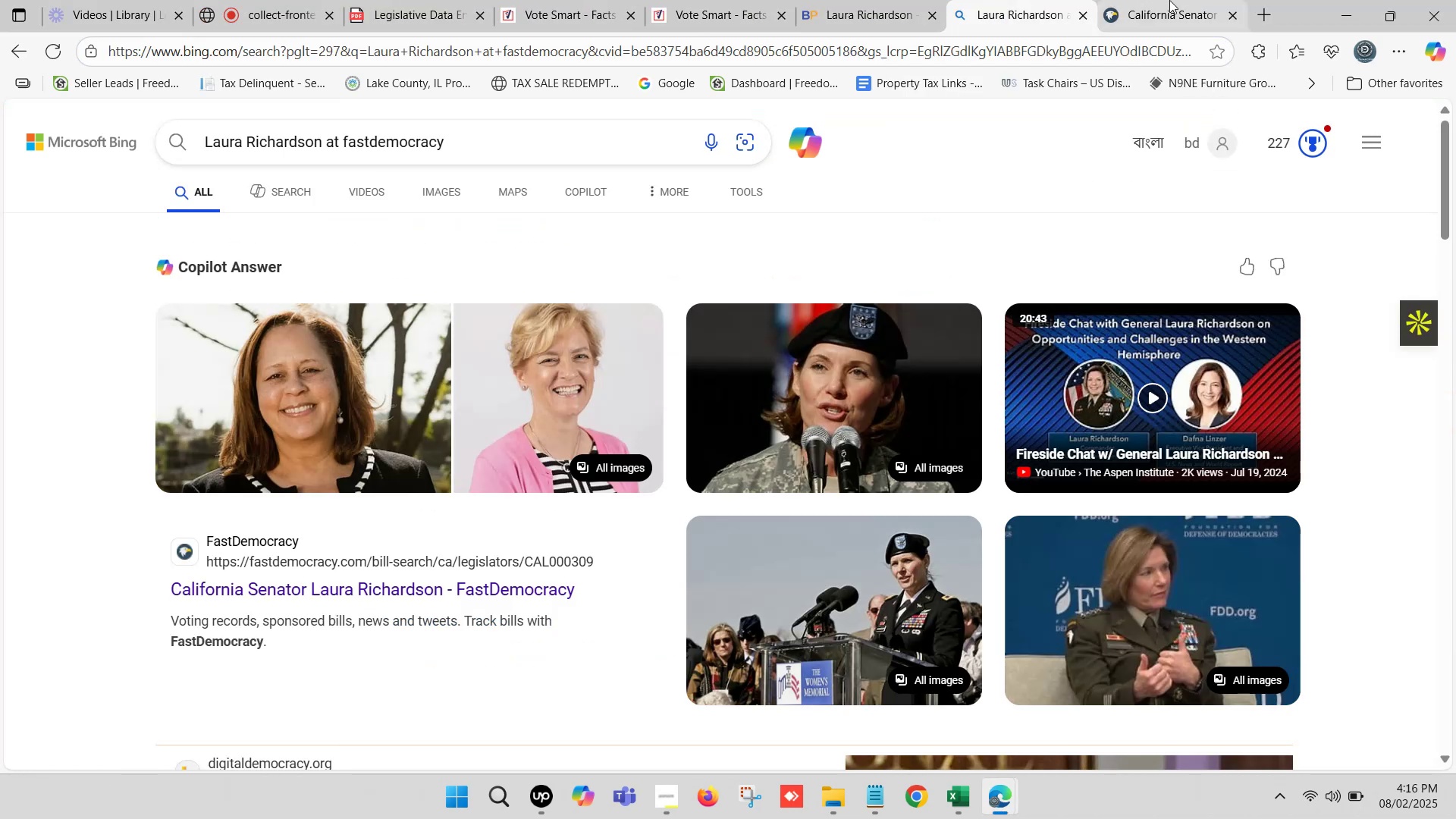 
triple_click([1169, 0])
 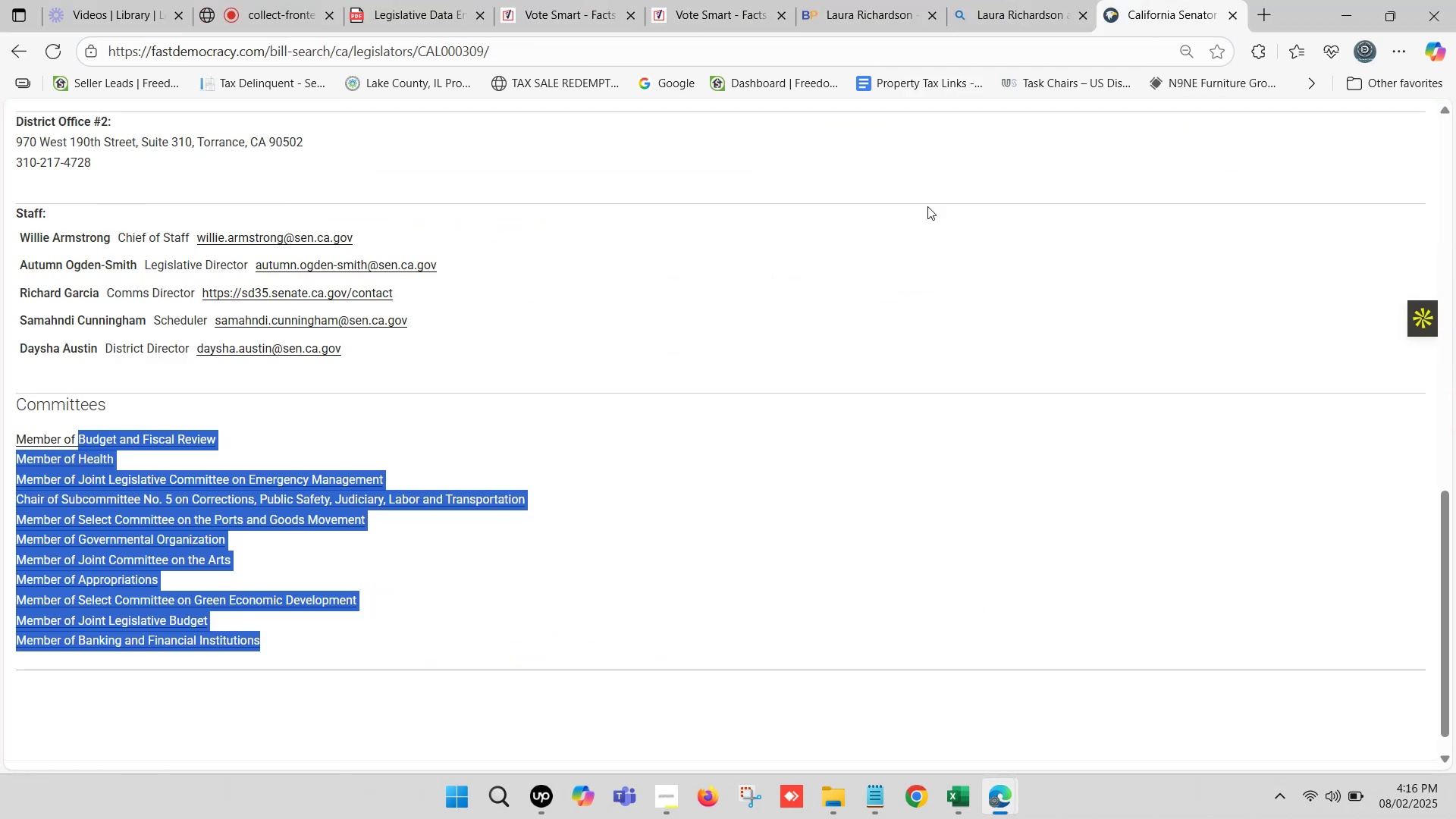 
scroll: coordinate [753, 333], scroll_direction: up, amount: 1.0
 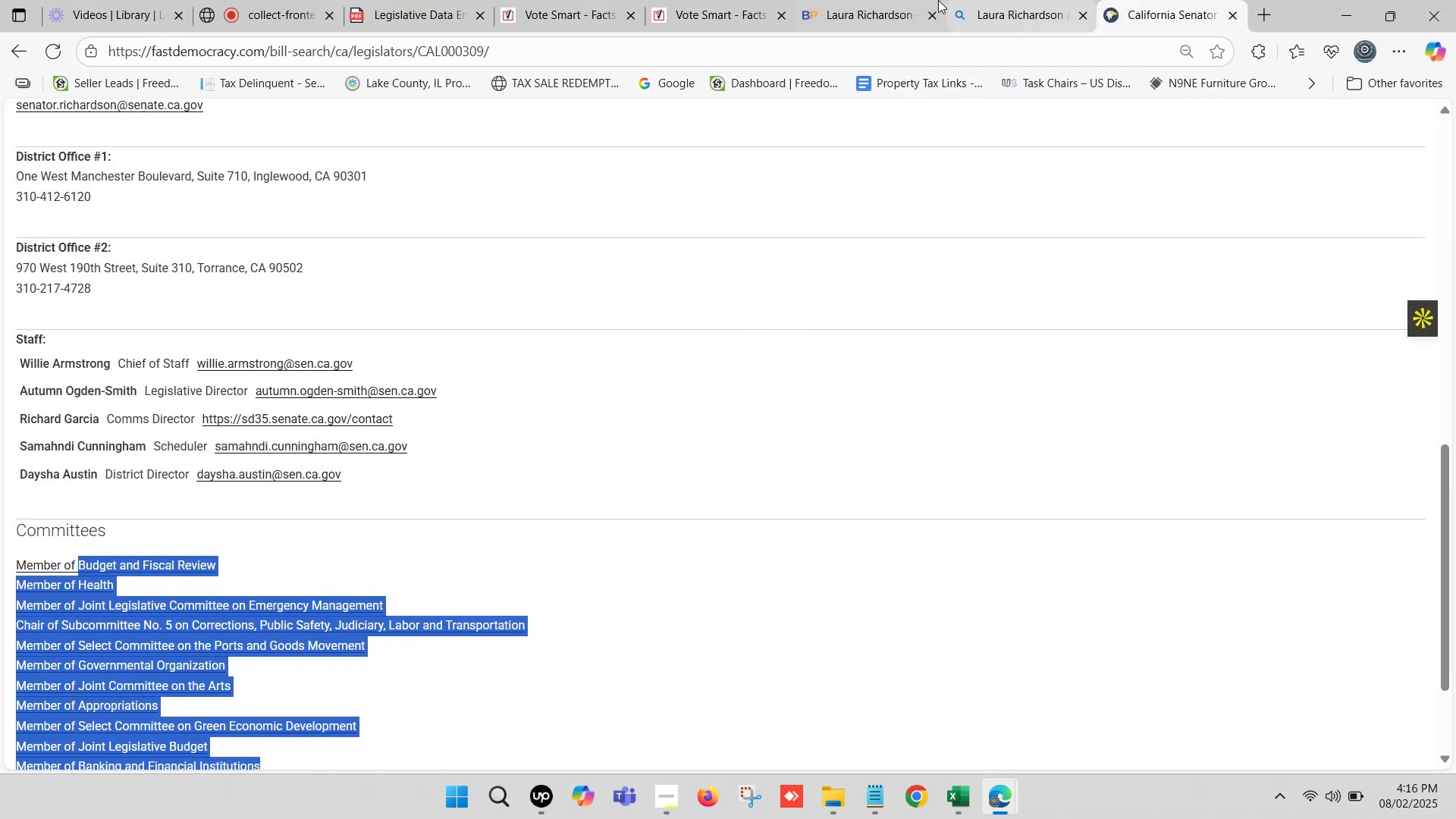 
left_click([850, 0])
 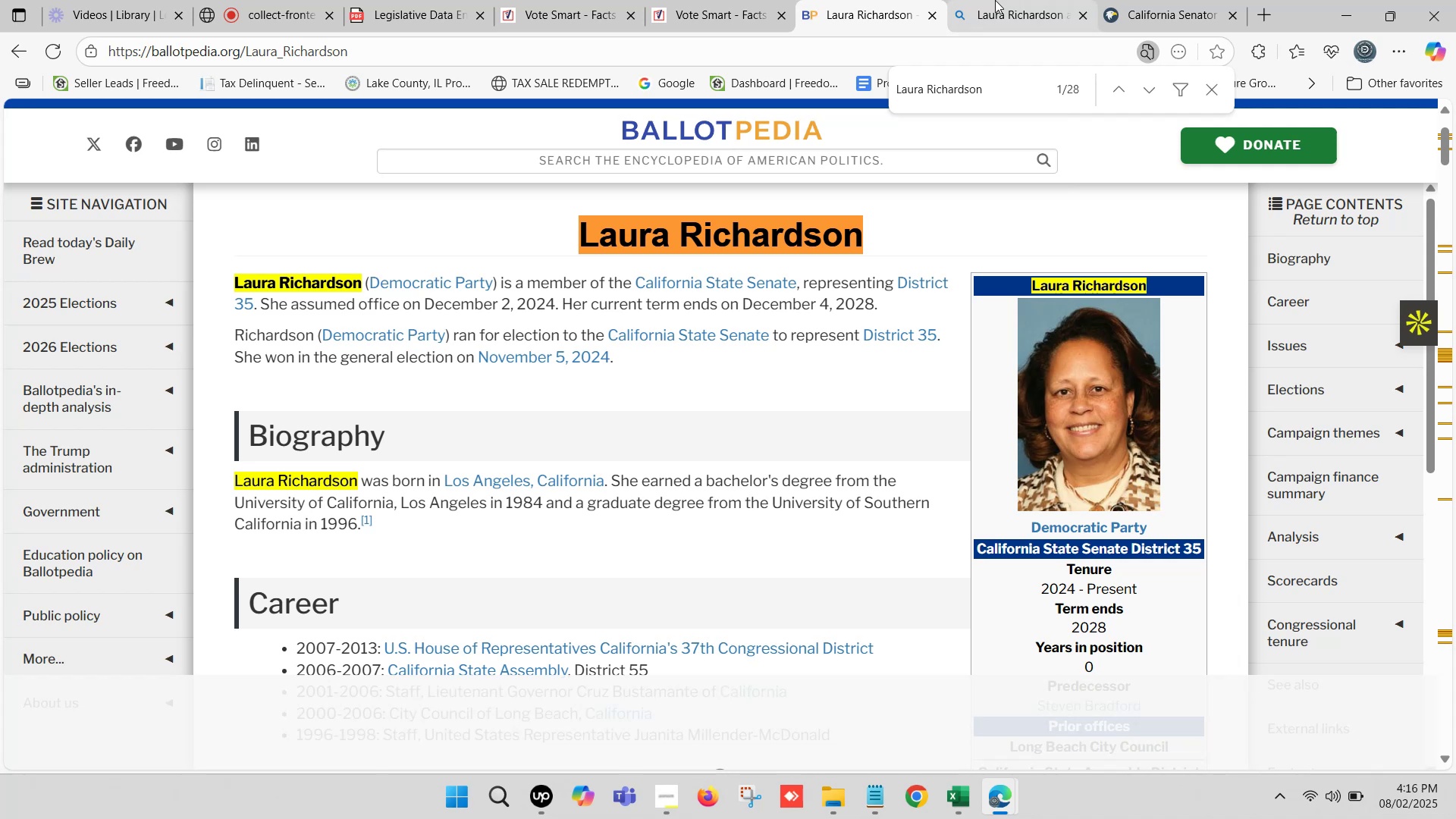 
left_click([1004, 0])
 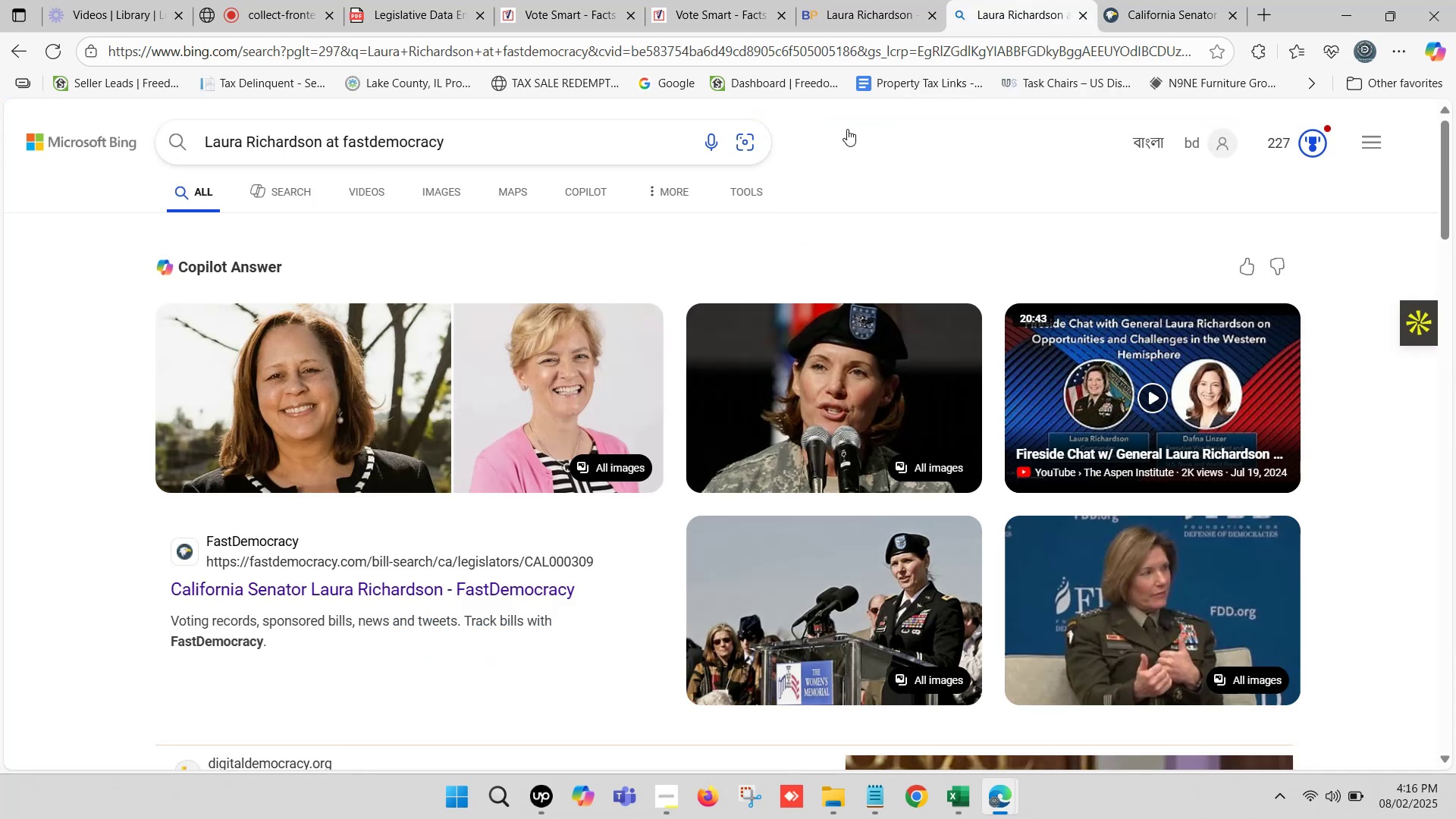 
left_click([821, 0])
 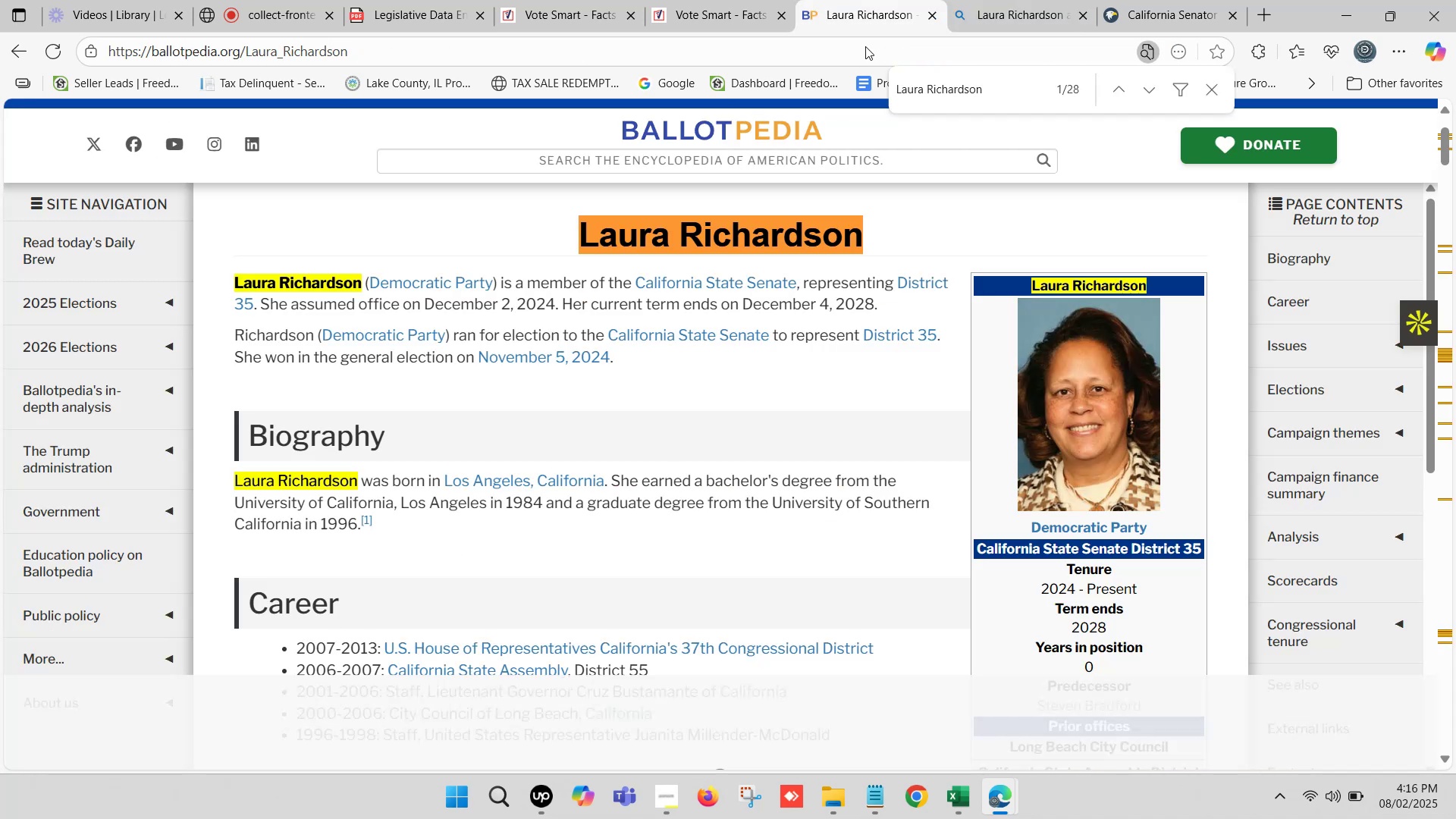 
scroll: coordinate [984, 494], scroll_direction: down, amount: 7.0
 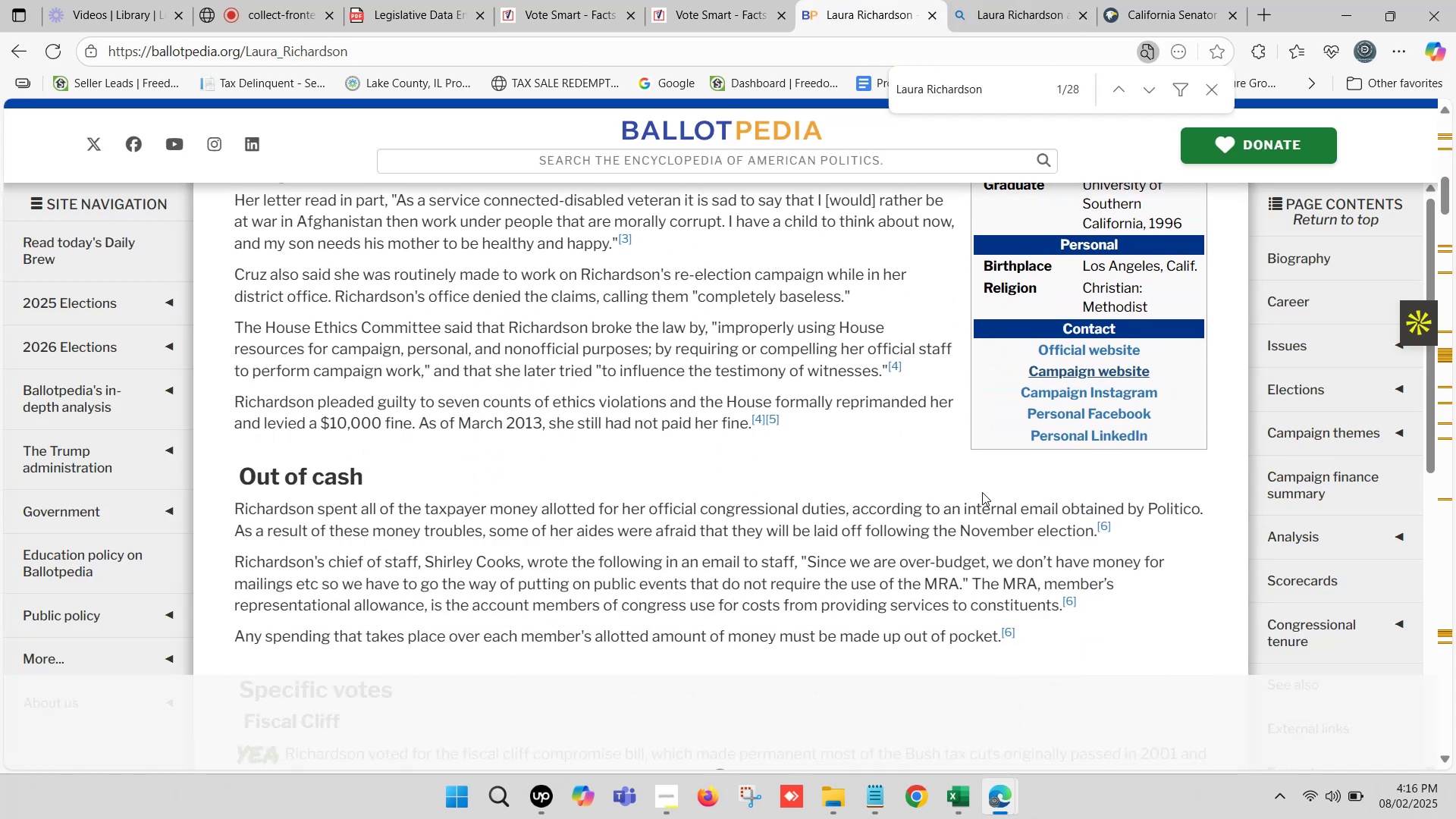 
hold_key(key=ControlLeft, duration=0.58)
left_click([1109, 346])
 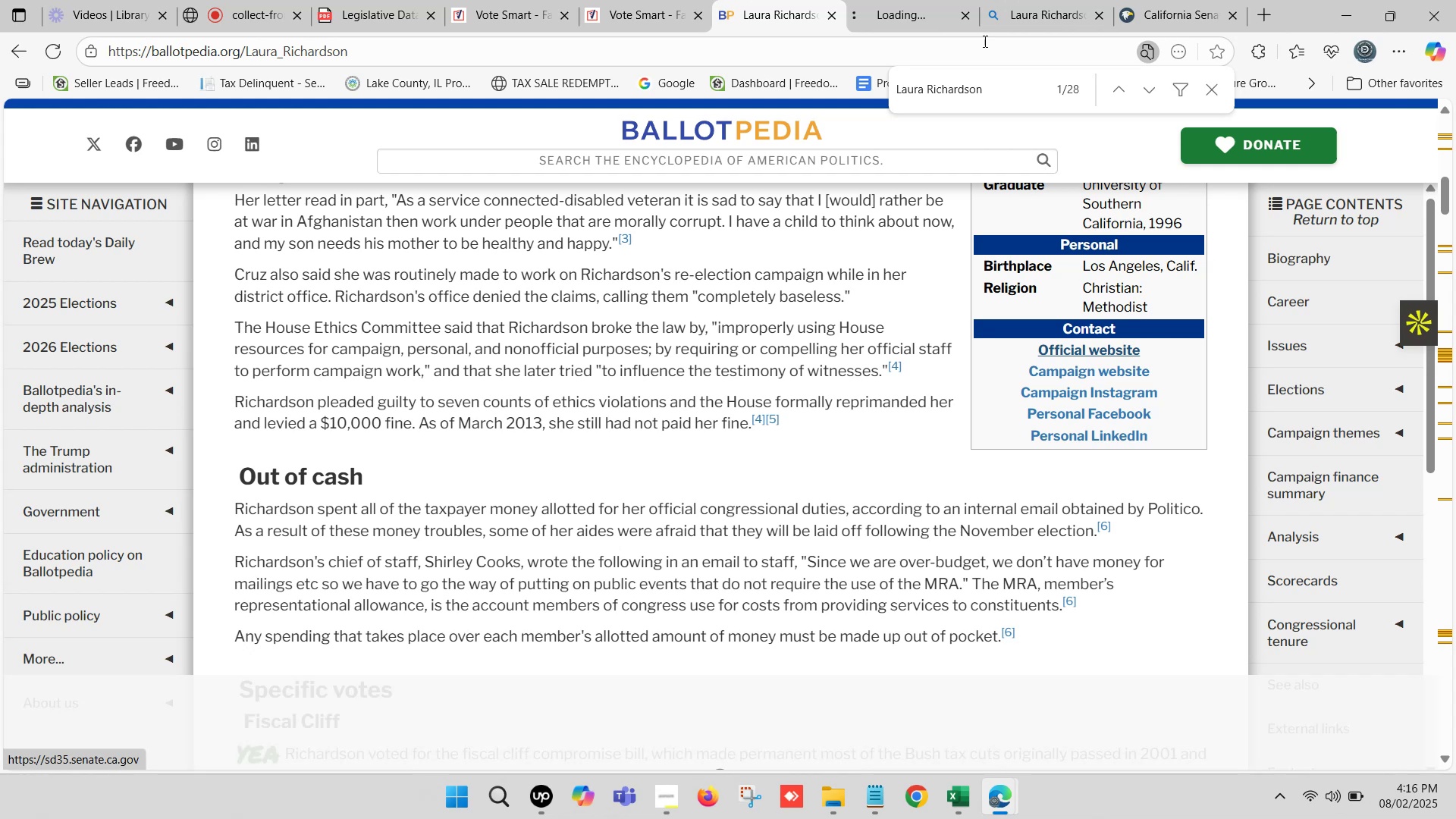 
left_click([845, 0])
 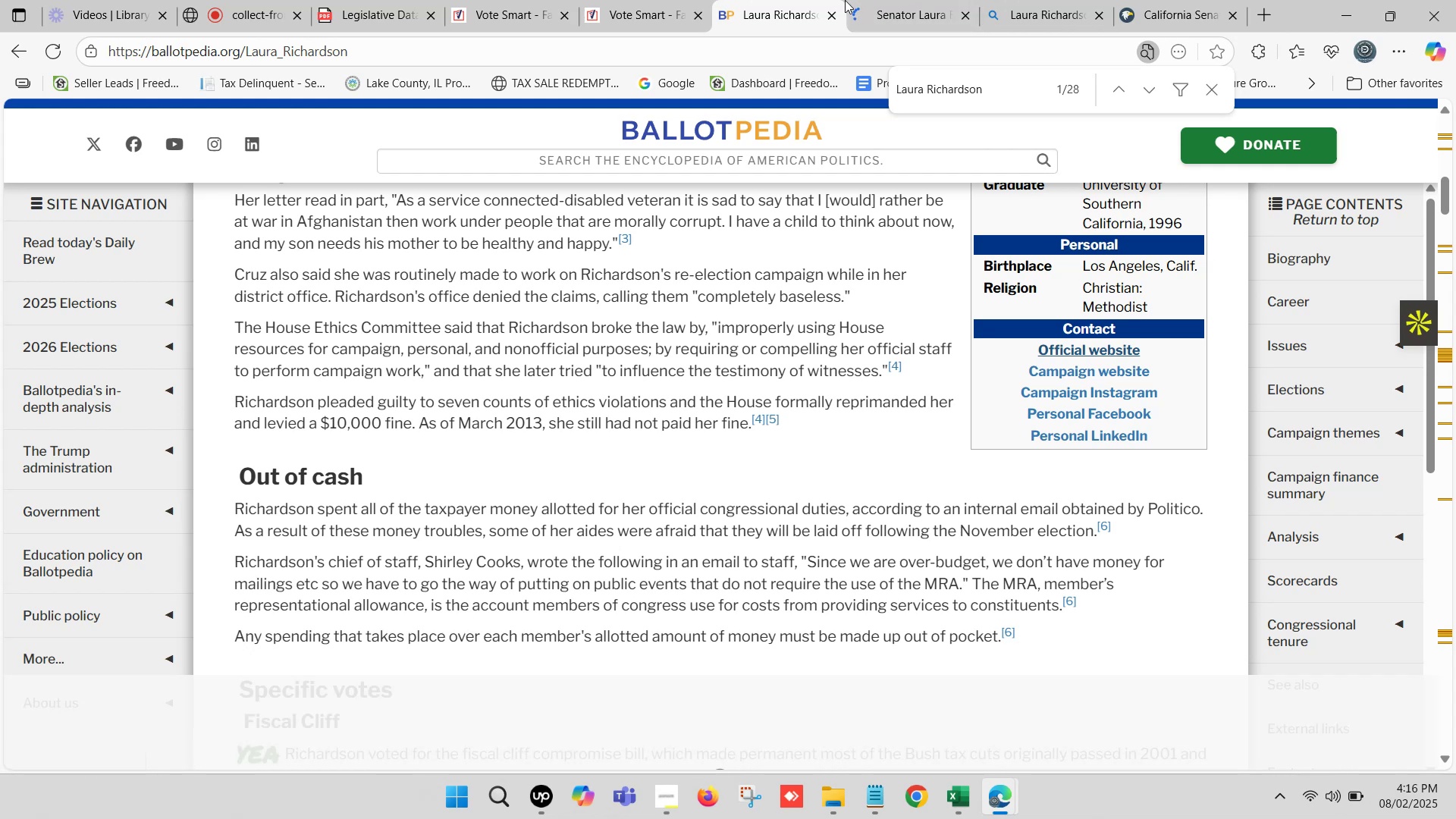 
left_click([917, 0])
 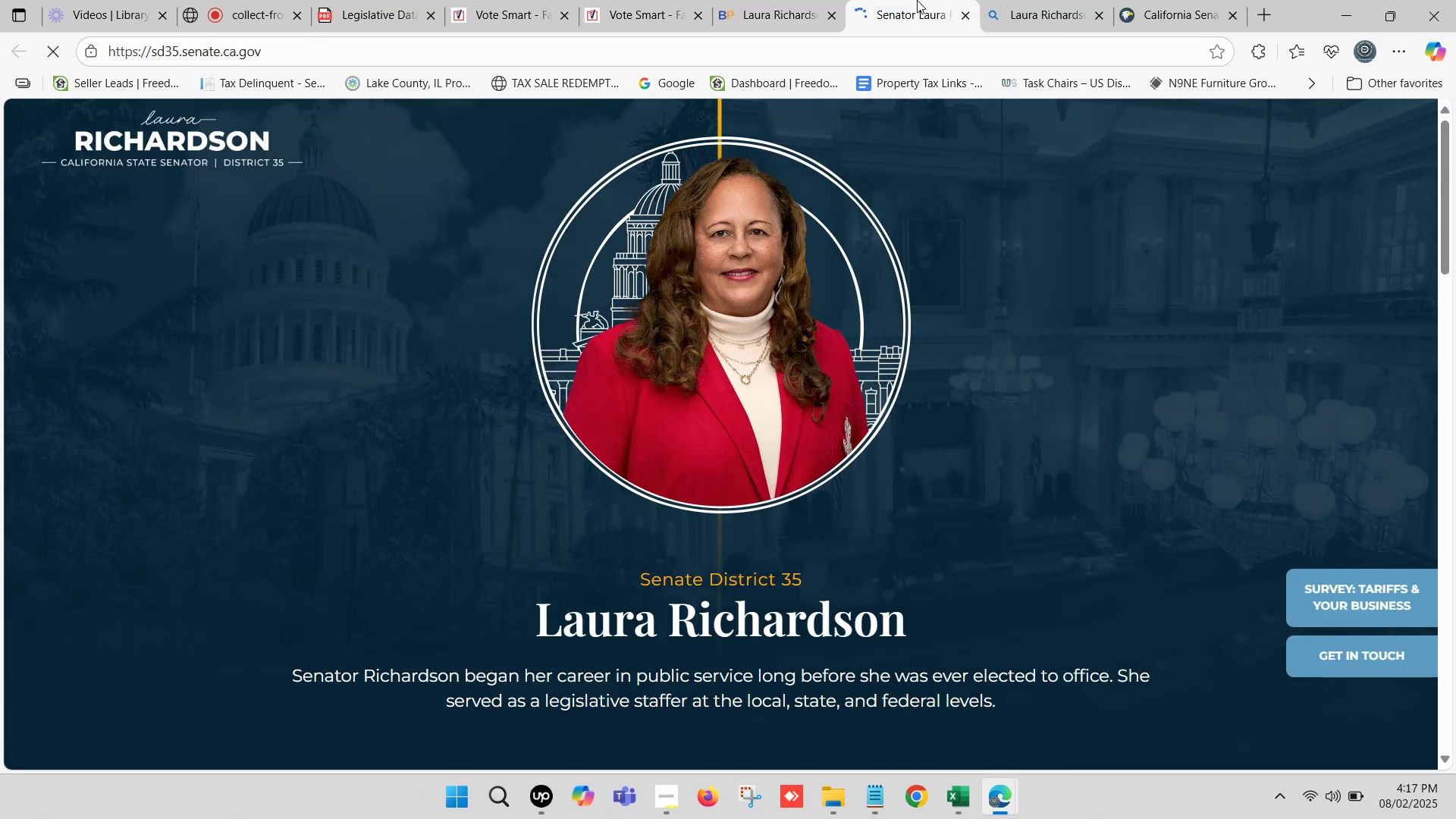 
wait(5.8)
 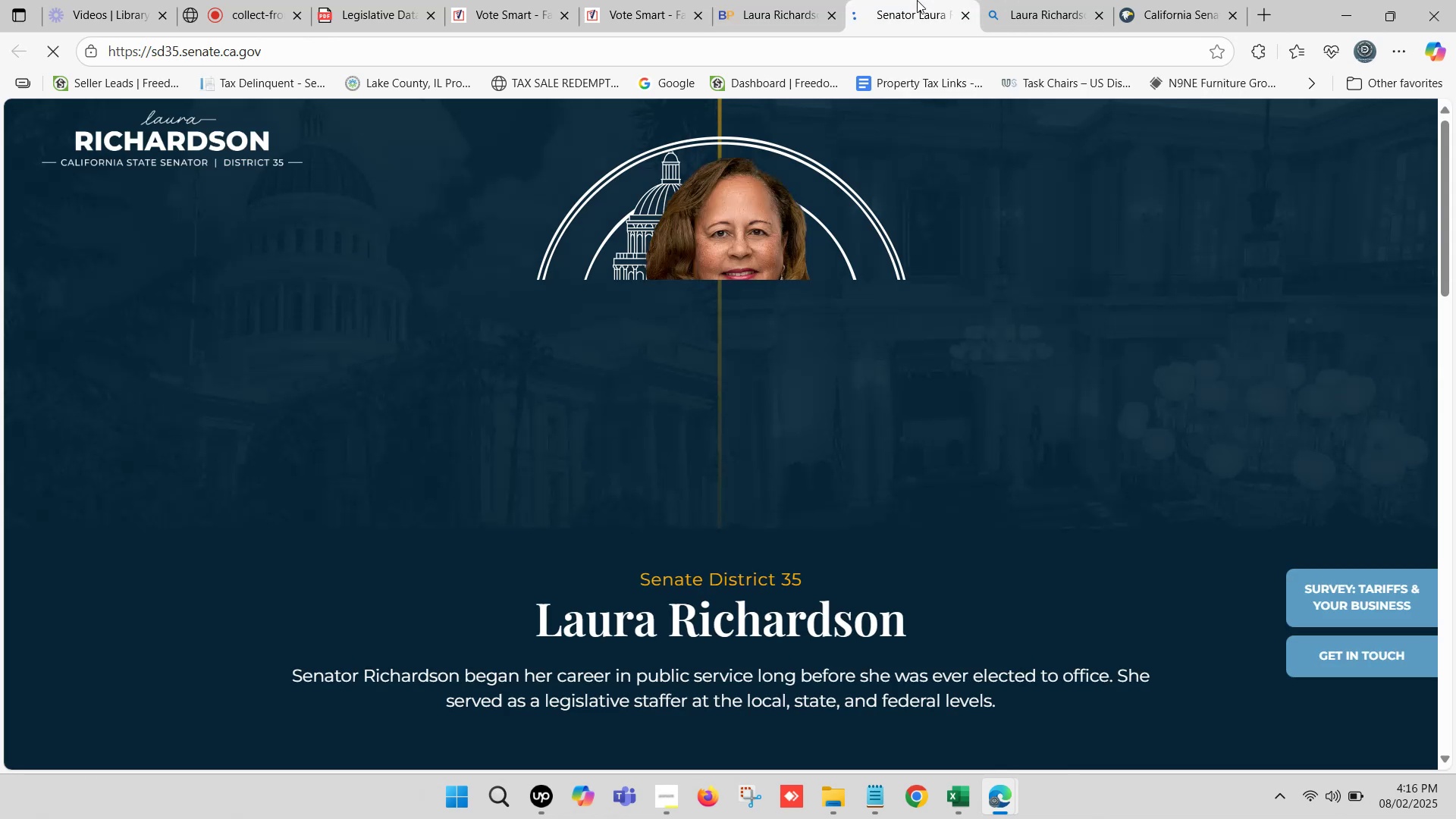 
scroll: coordinate [748, 297], scroll_direction: down, amount: 3.0
 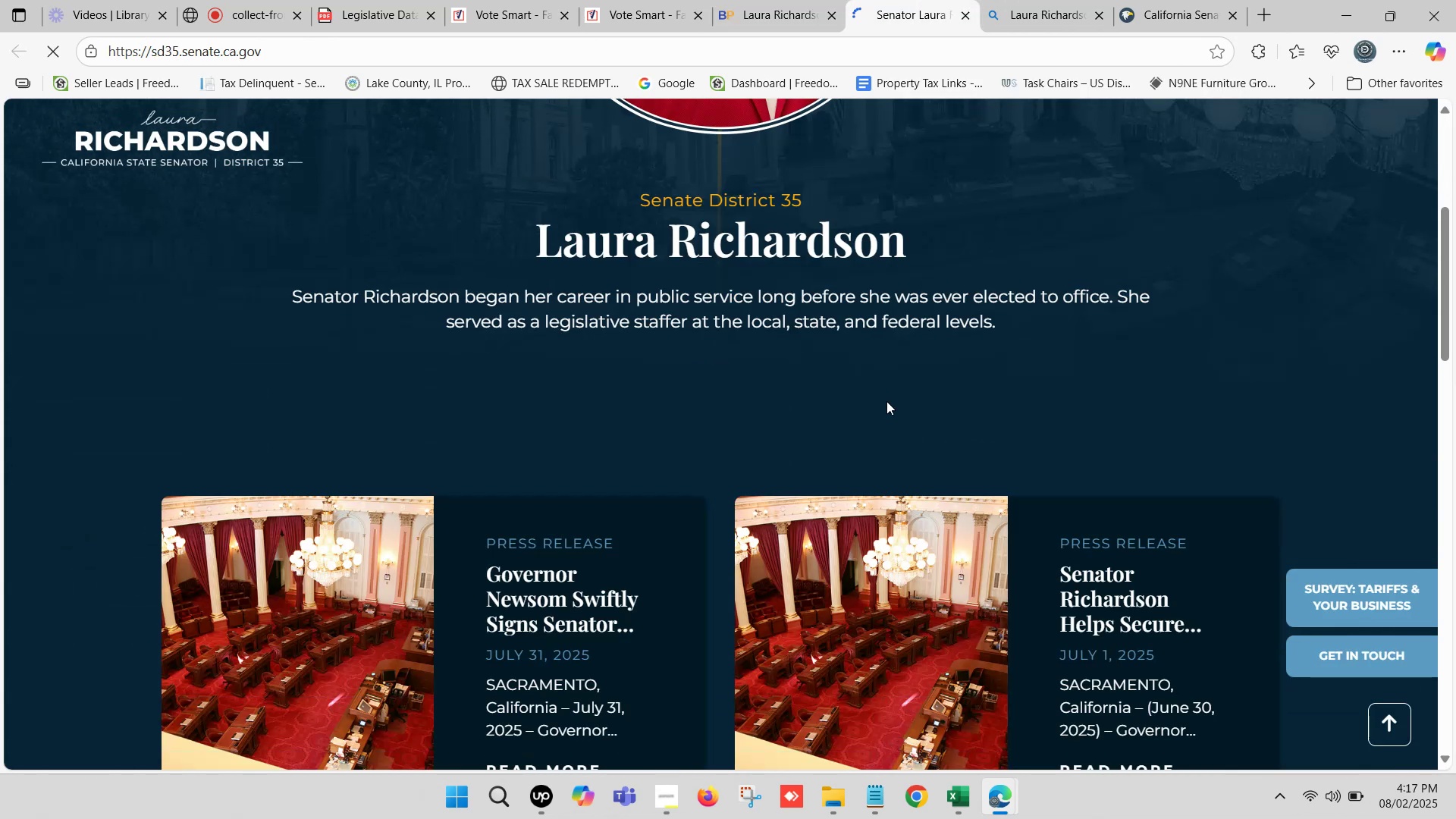 
scroll: coordinate [749, 362], scroll_direction: up, amount: 8.0
 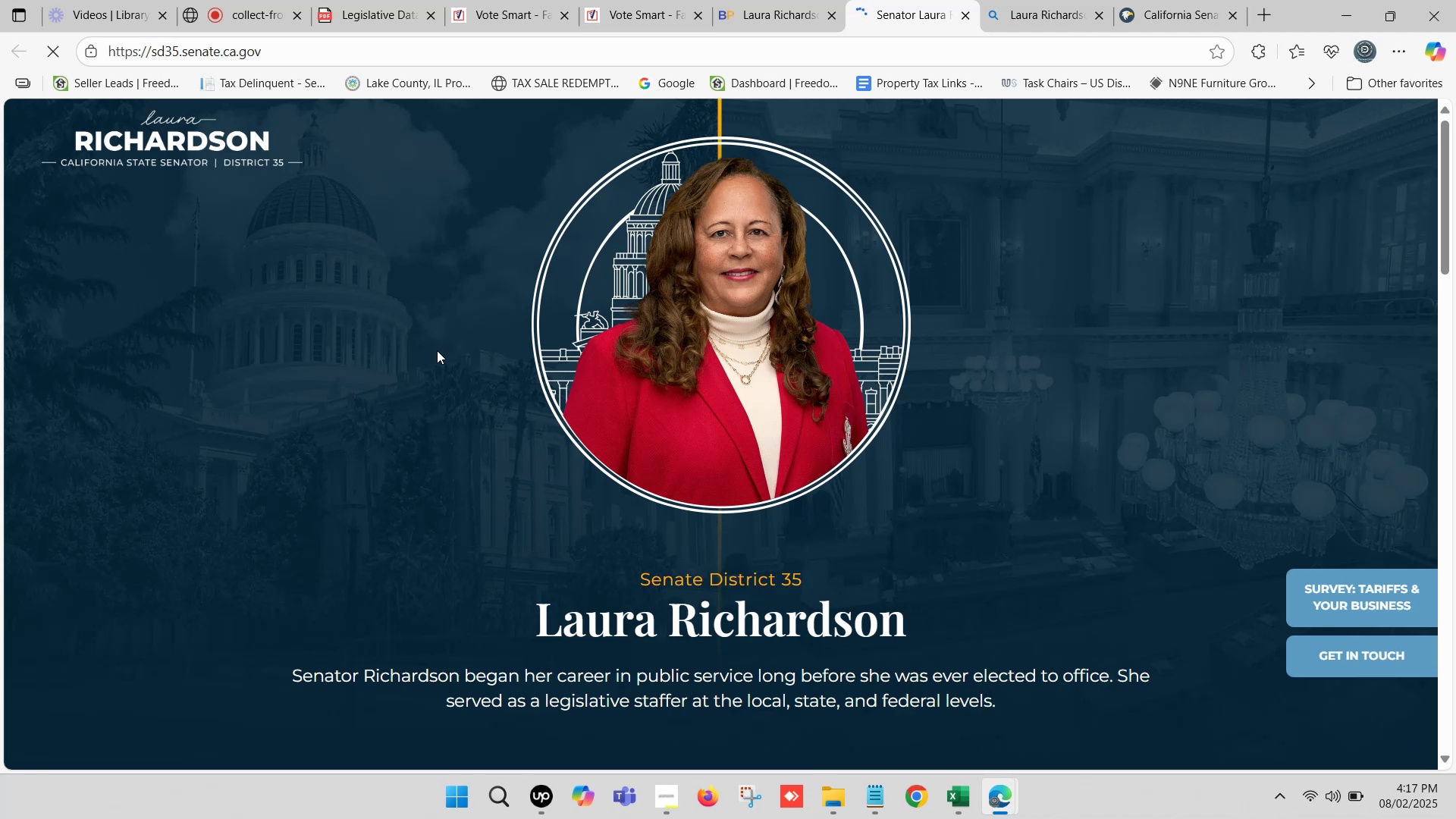 
scroll: coordinate [868, 592], scroll_direction: down, amount: 20.0
 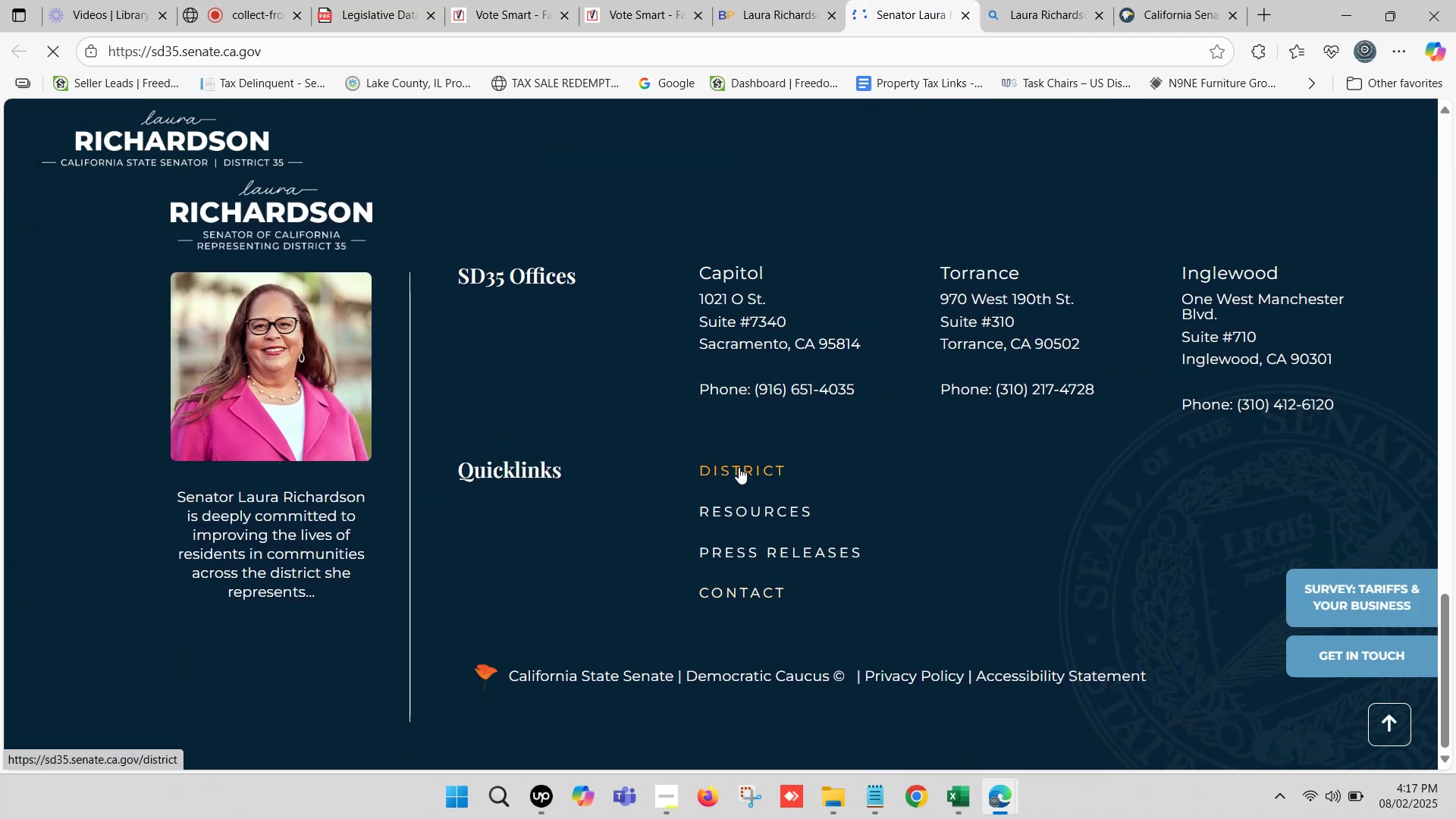 
wait(9.77)
 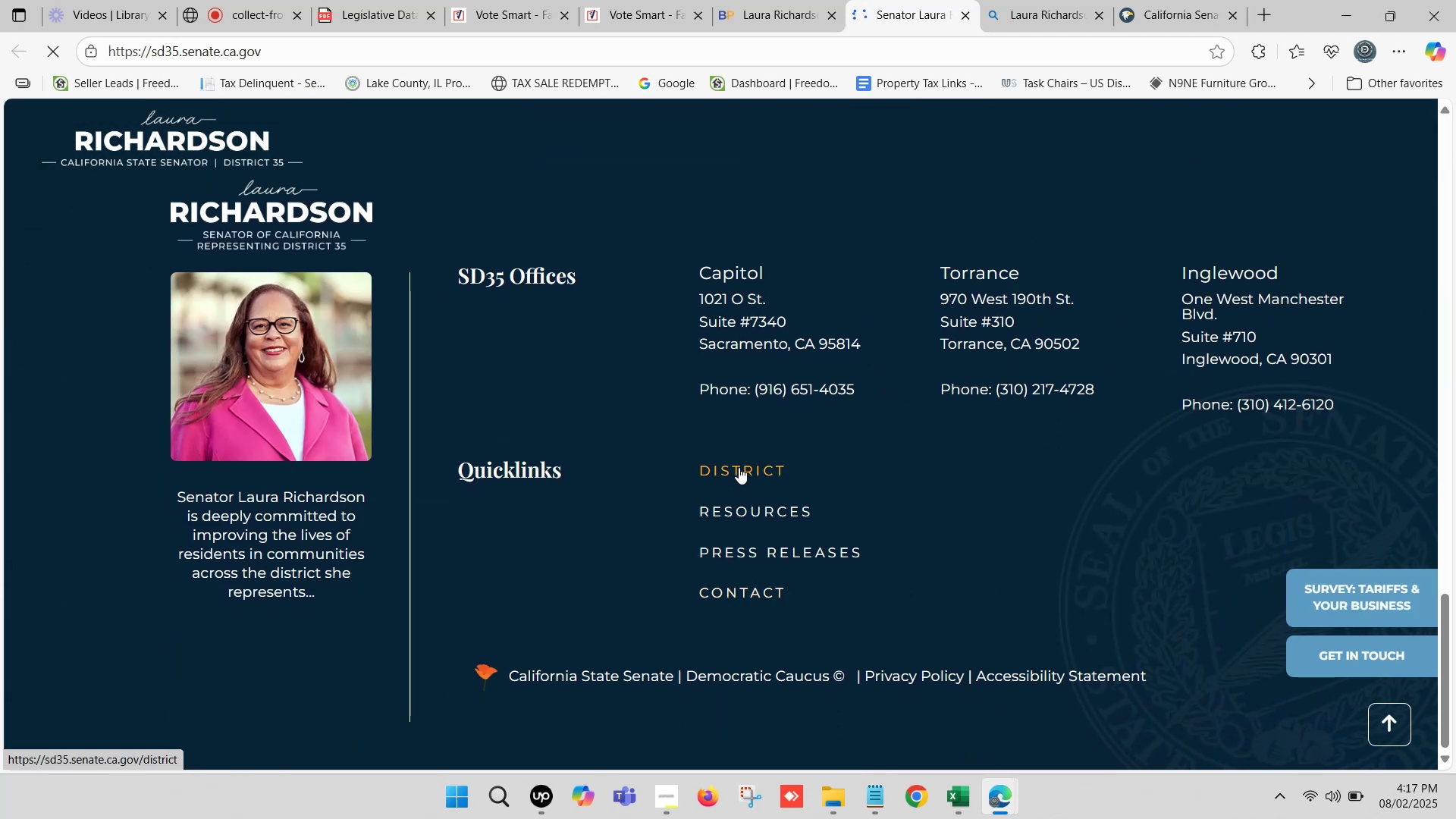 
left_click([999, 791])
 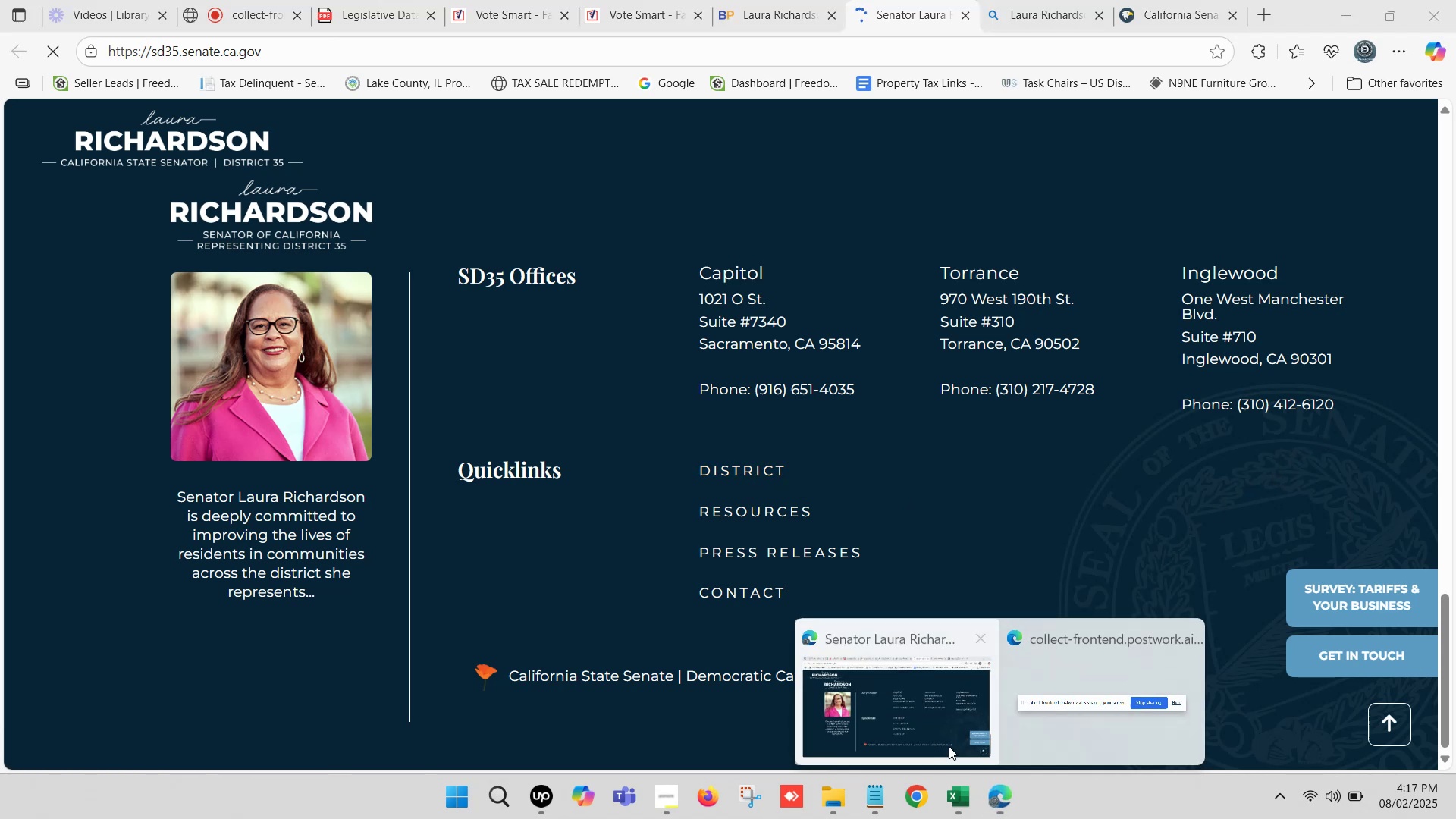 
left_click([914, 714])
 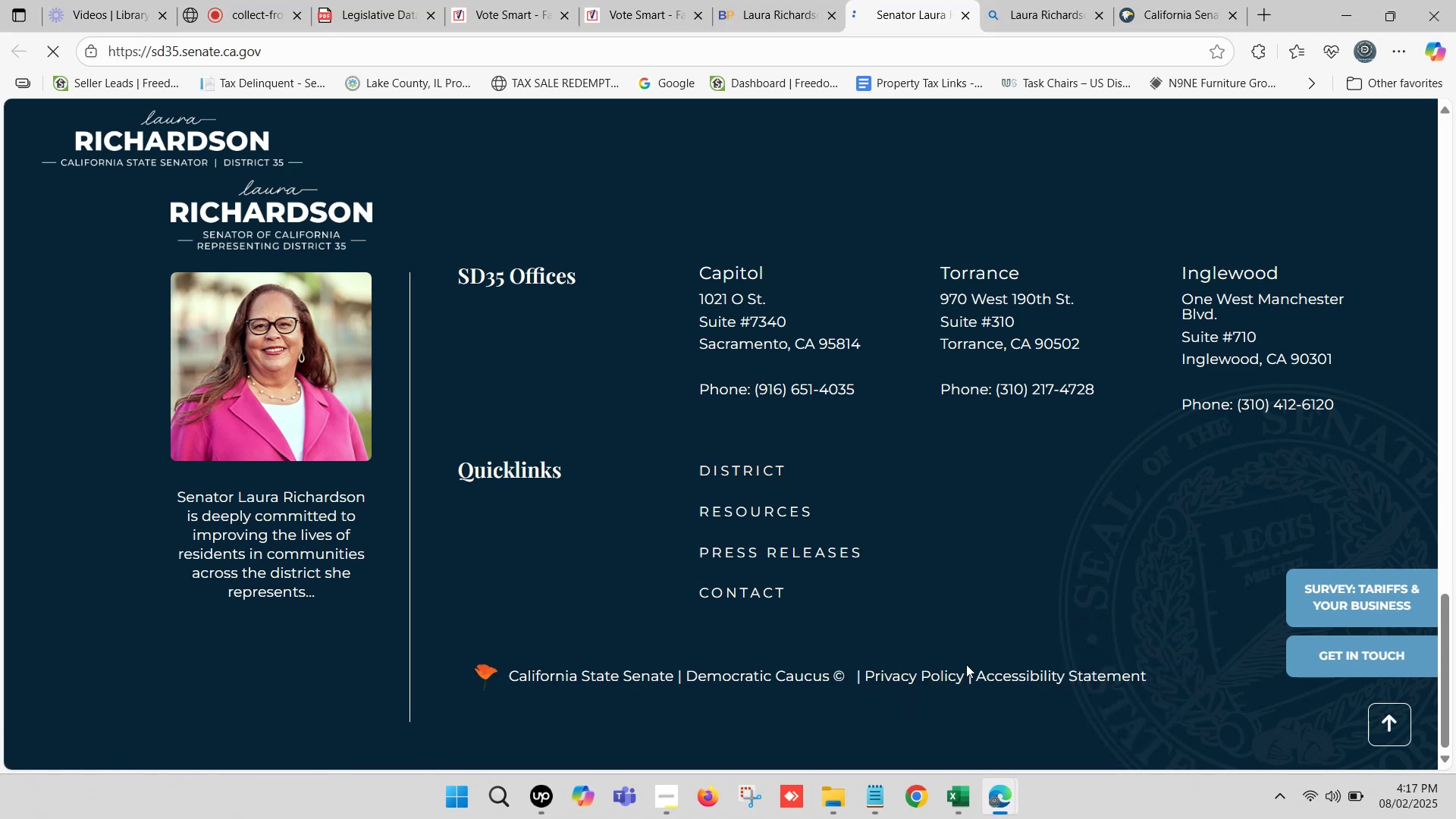 
left_click([971, 804])
 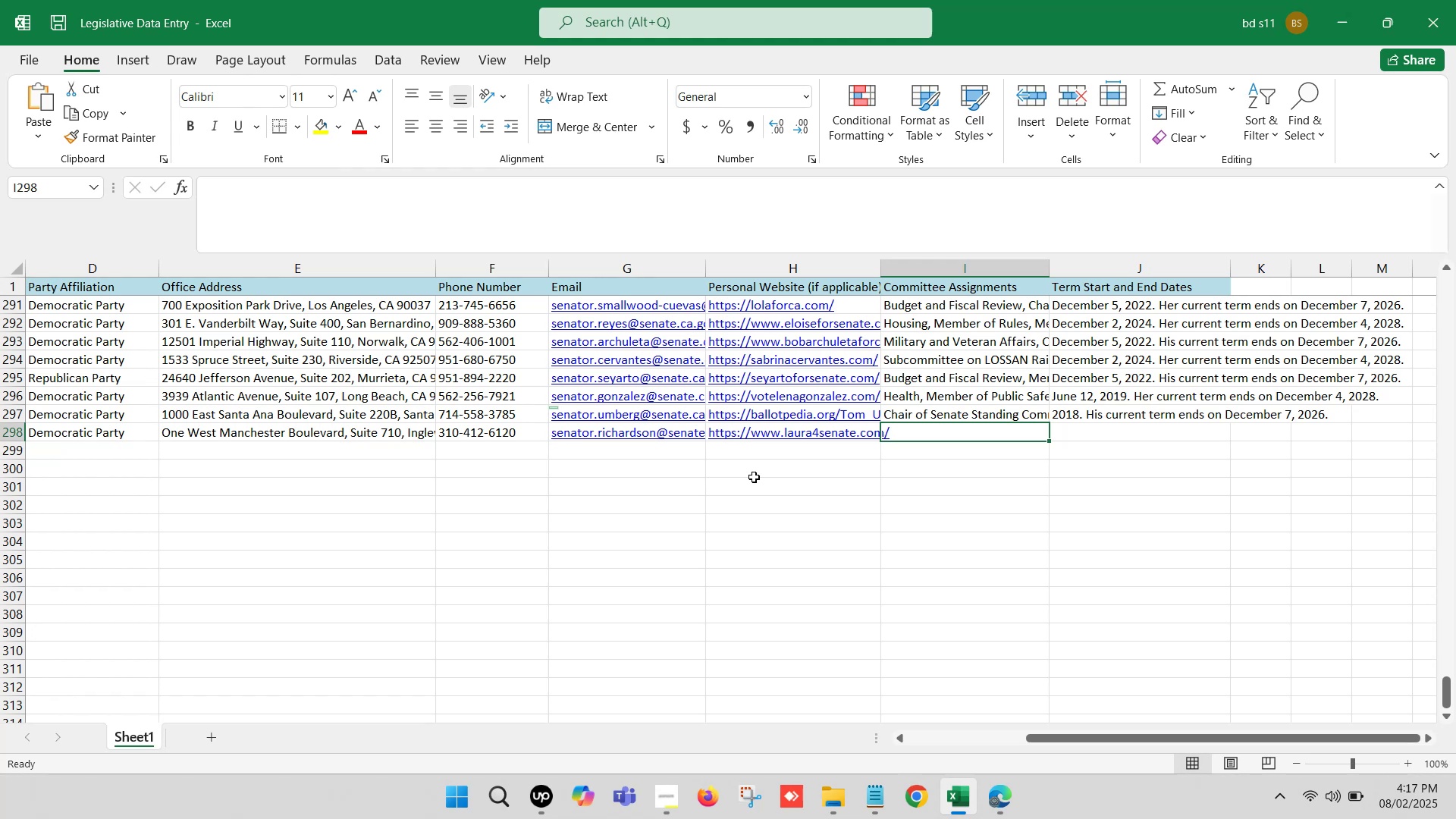 
wait(10.56)
 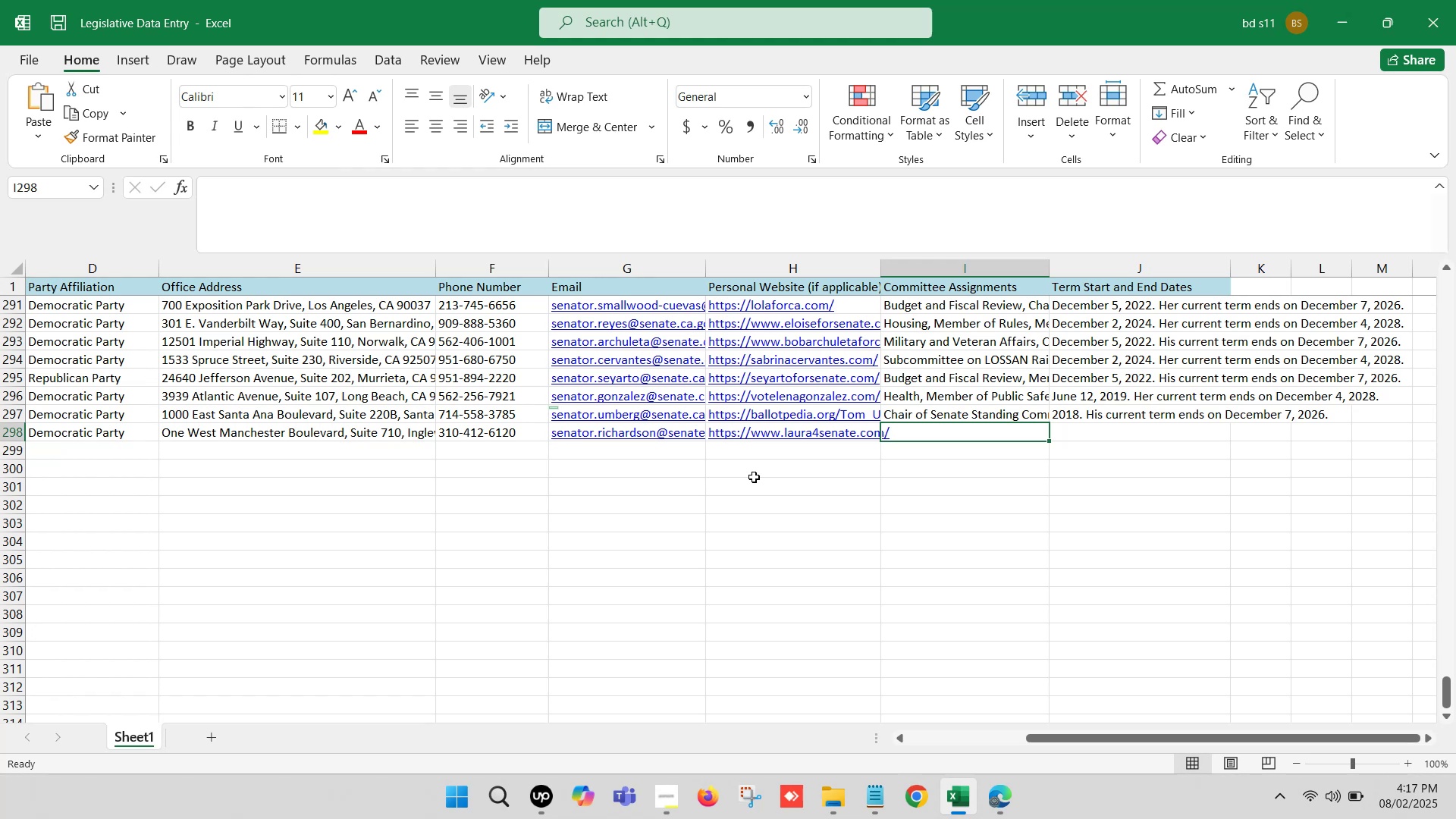 
left_click([1011, 777])
 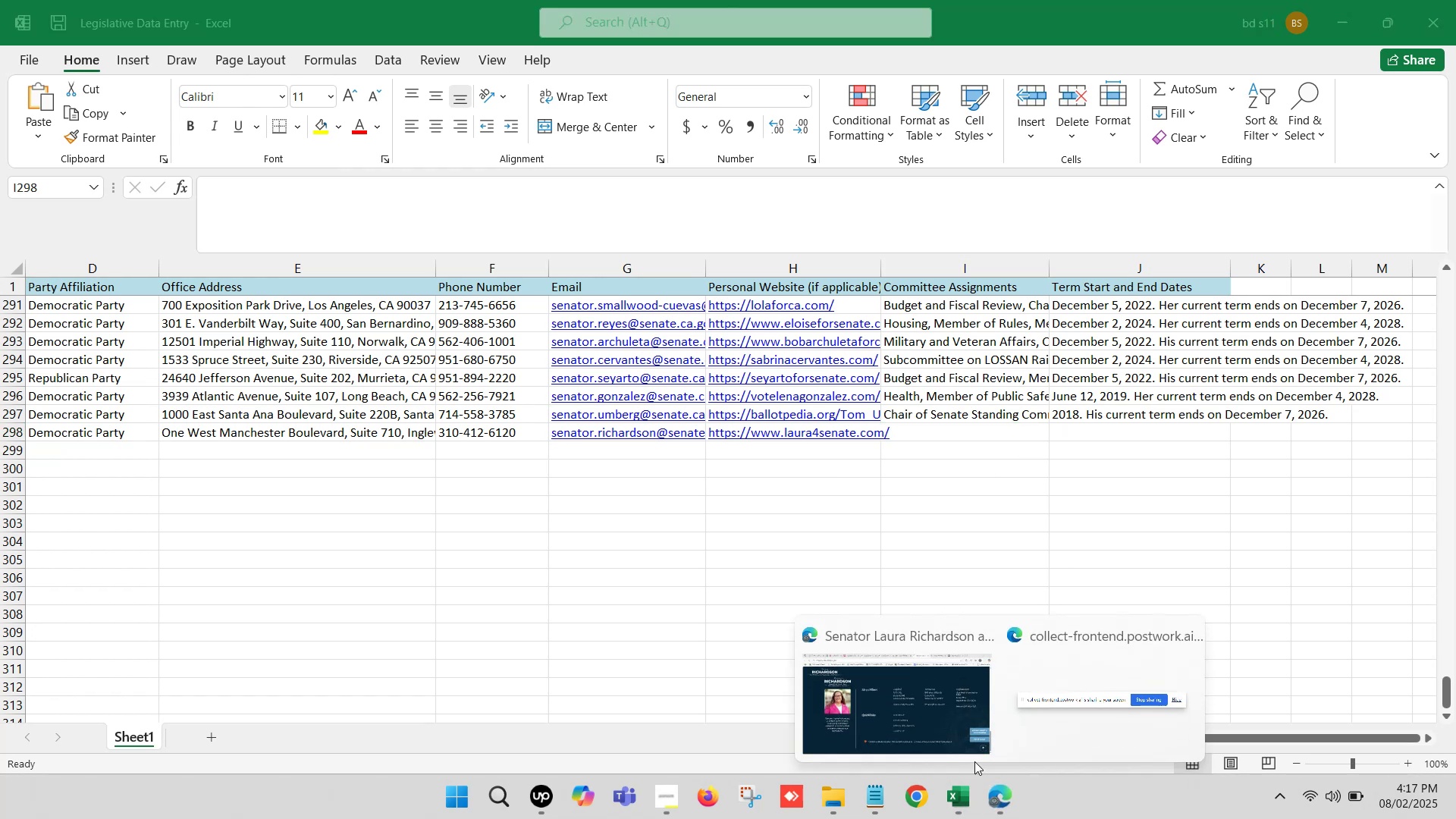 
left_click([871, 673])
 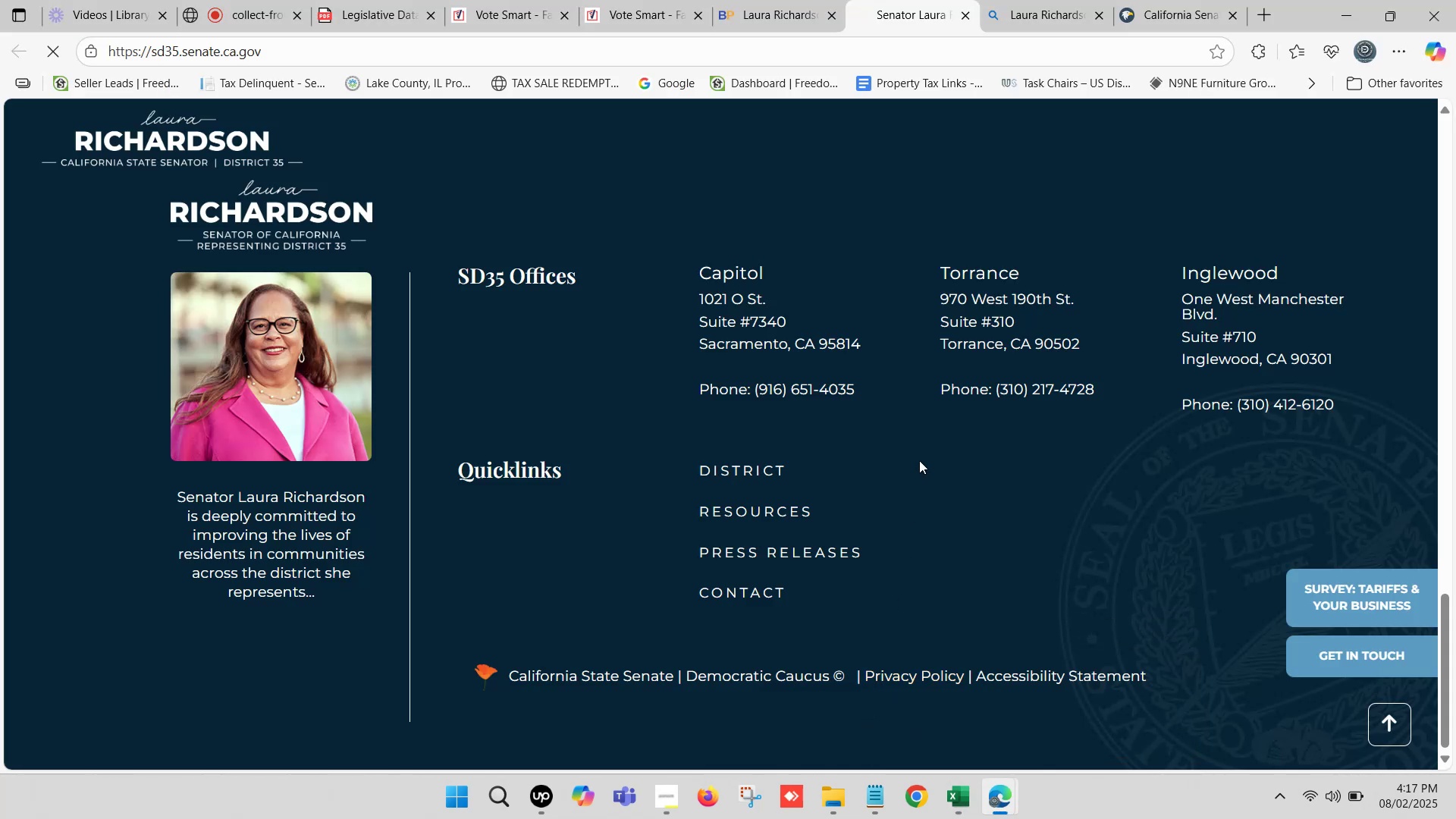 
scroll: coordinate [985, 404], scroll_direction: up, amount: 28.0
 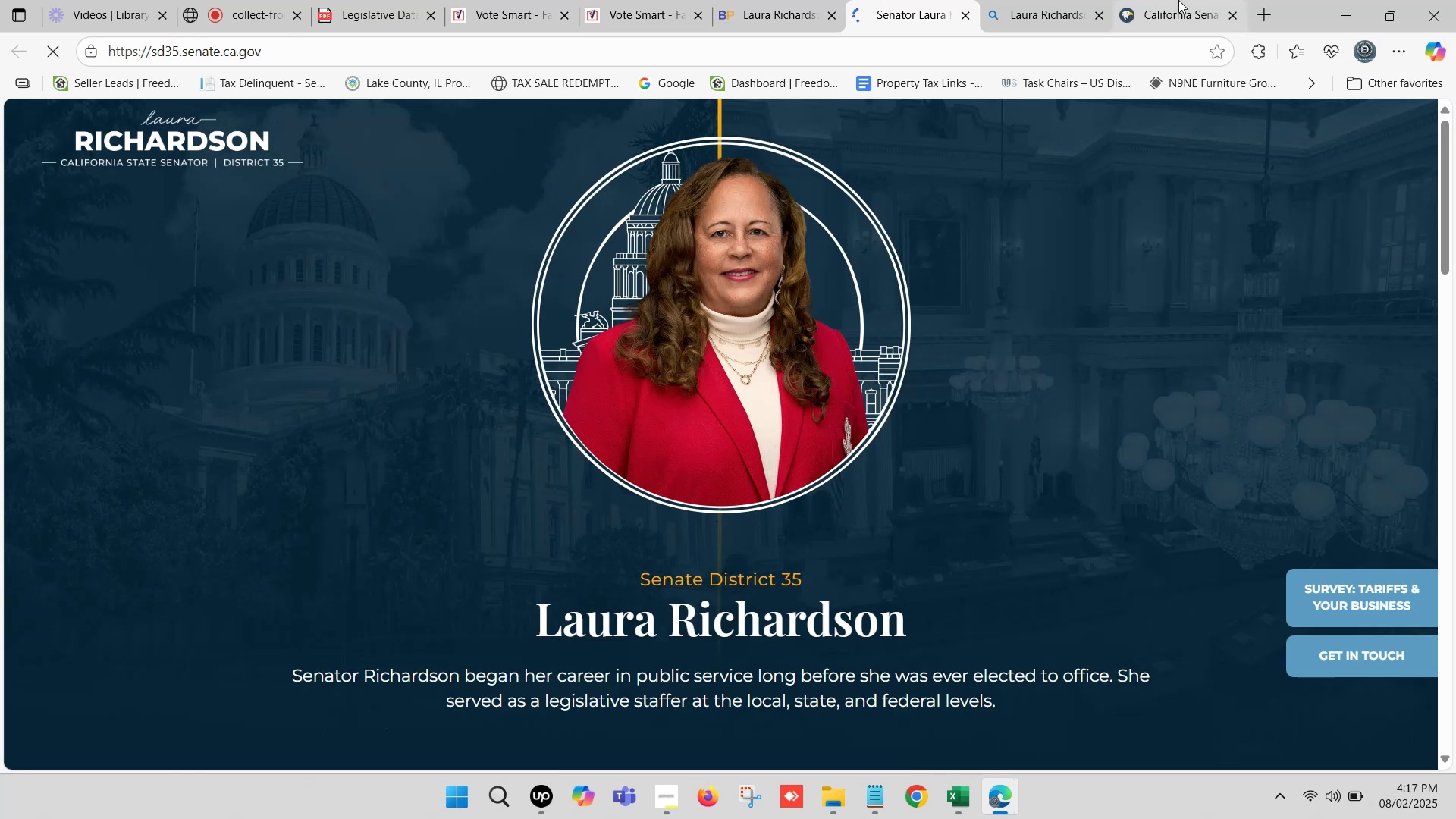 
double_click([1180, 0])
 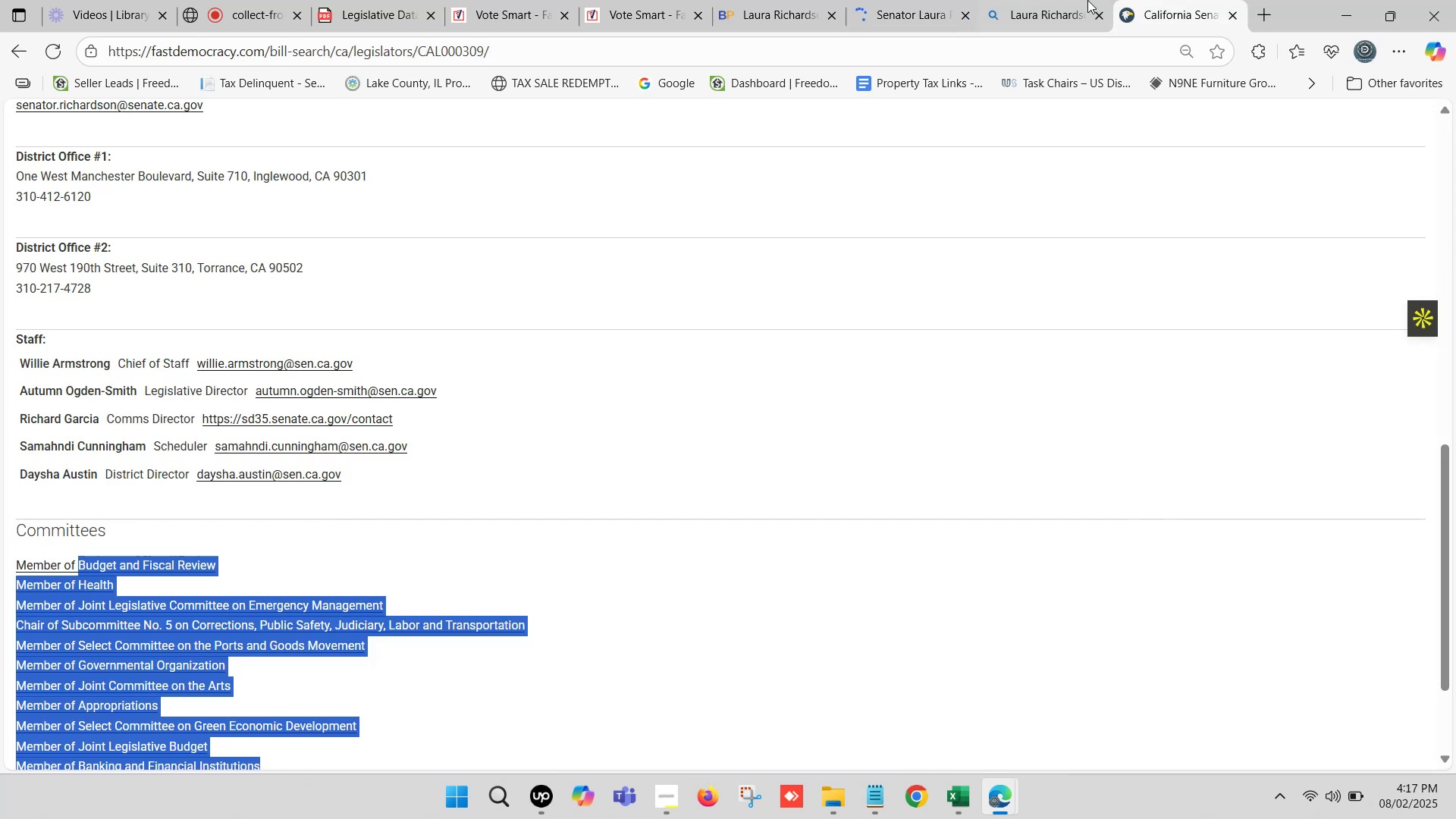 
scroll: coordinate [598, 453], scroll_direction: down, amount: 2.0
 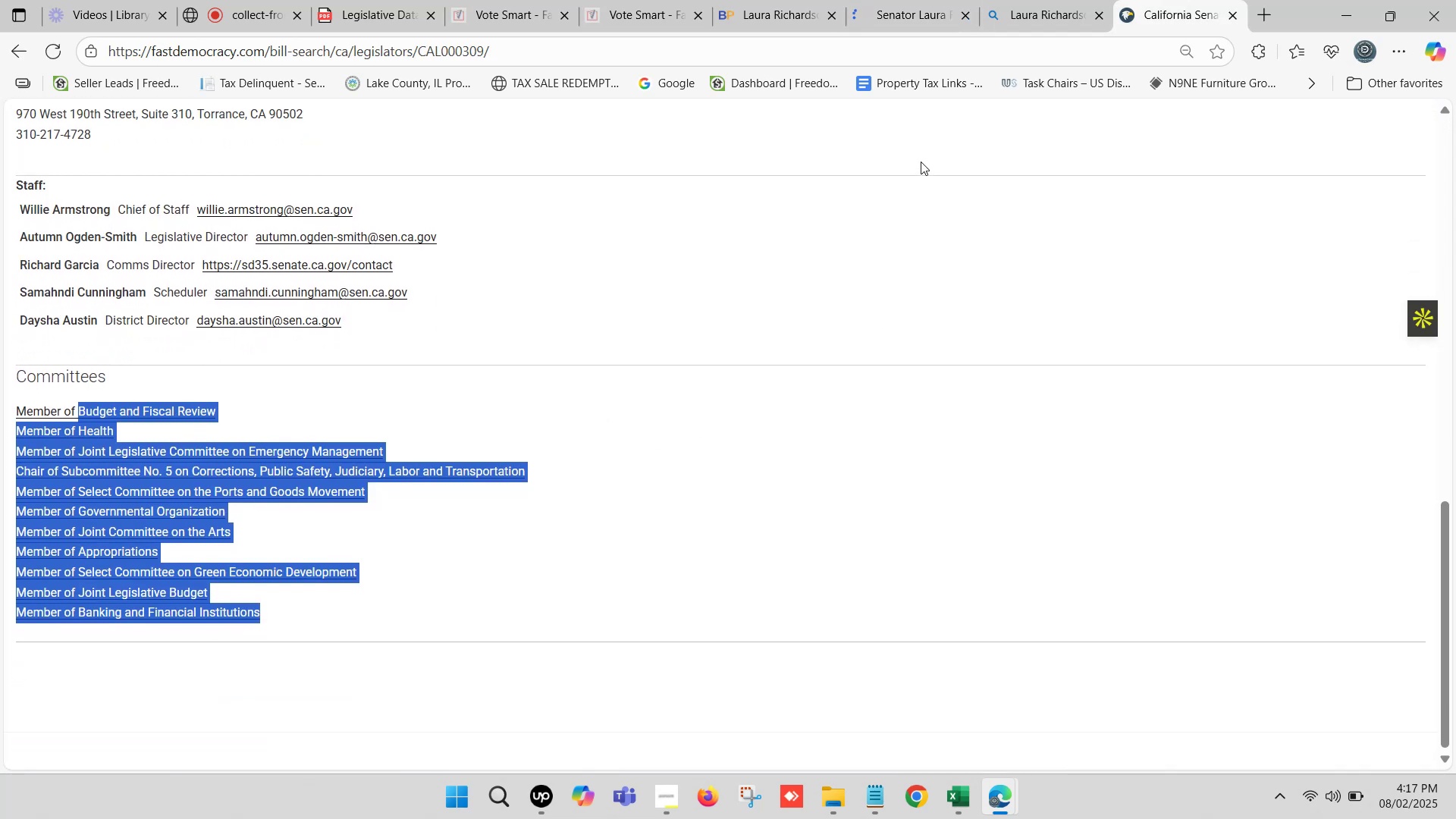 
left_click([916, 0])
 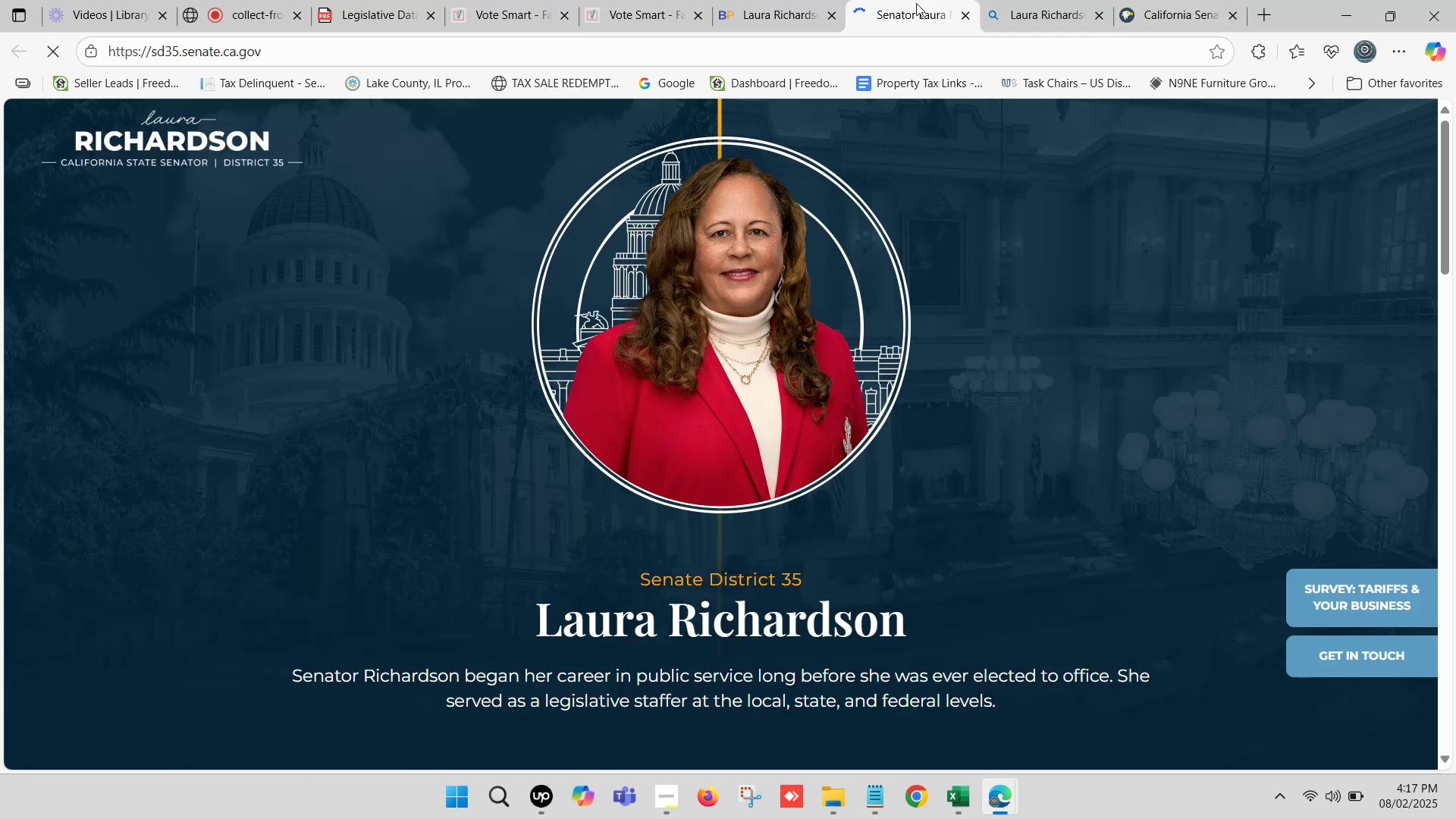 
scroll: coordinate [799, 559], scroll_direction: down, amount: 11.0
 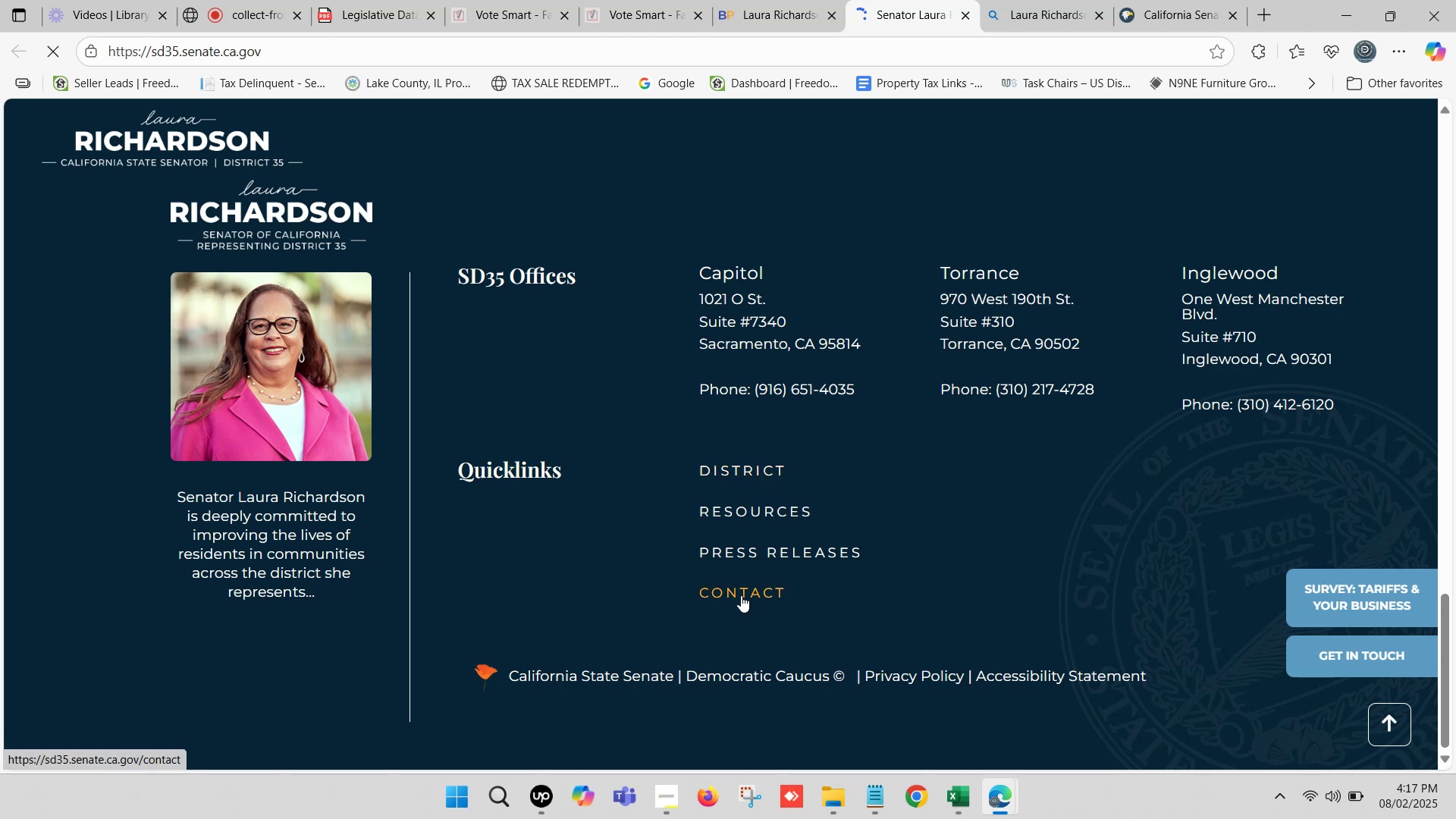 
wait(6.56)
 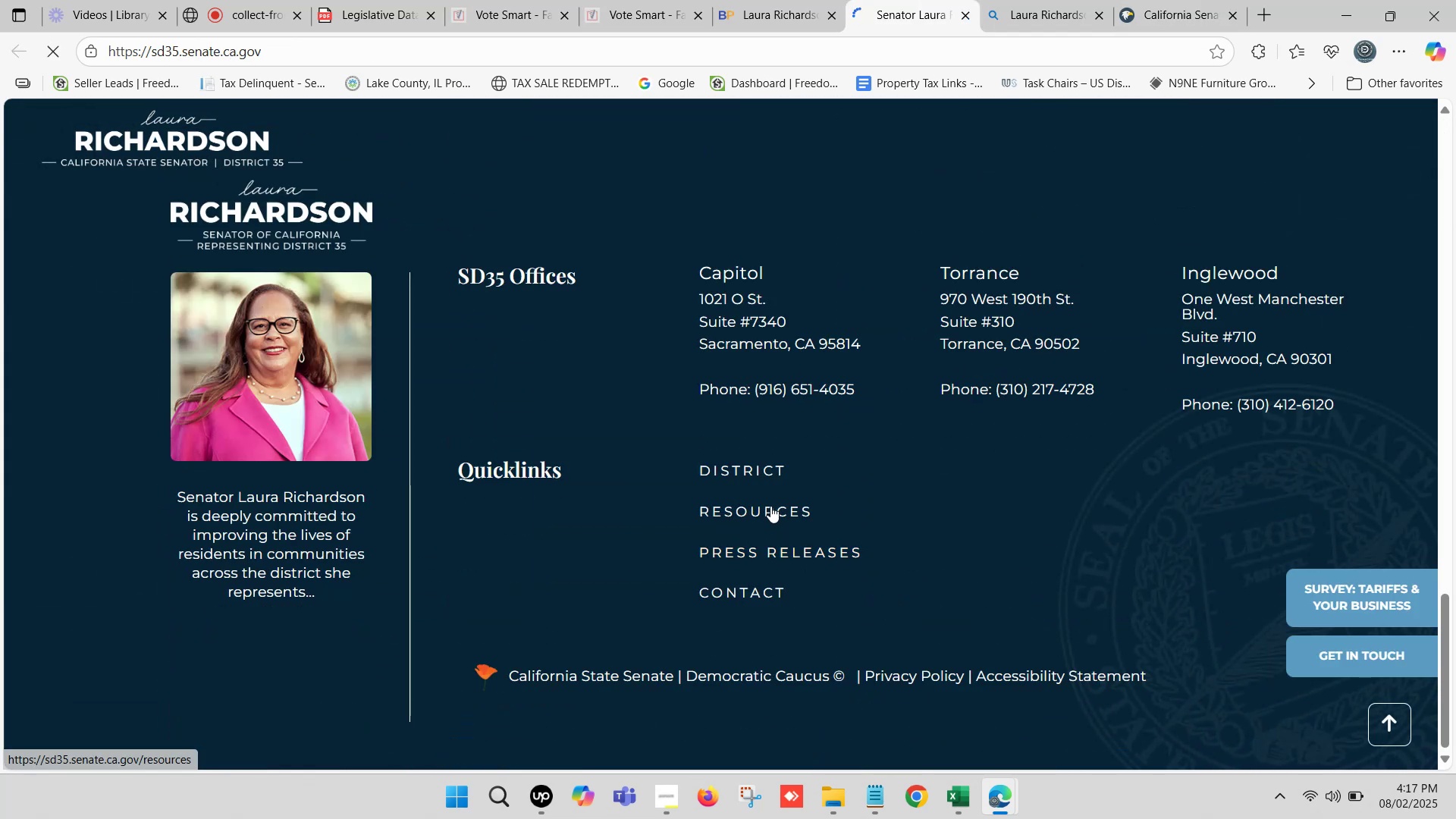 
left_click([1136, 0])
 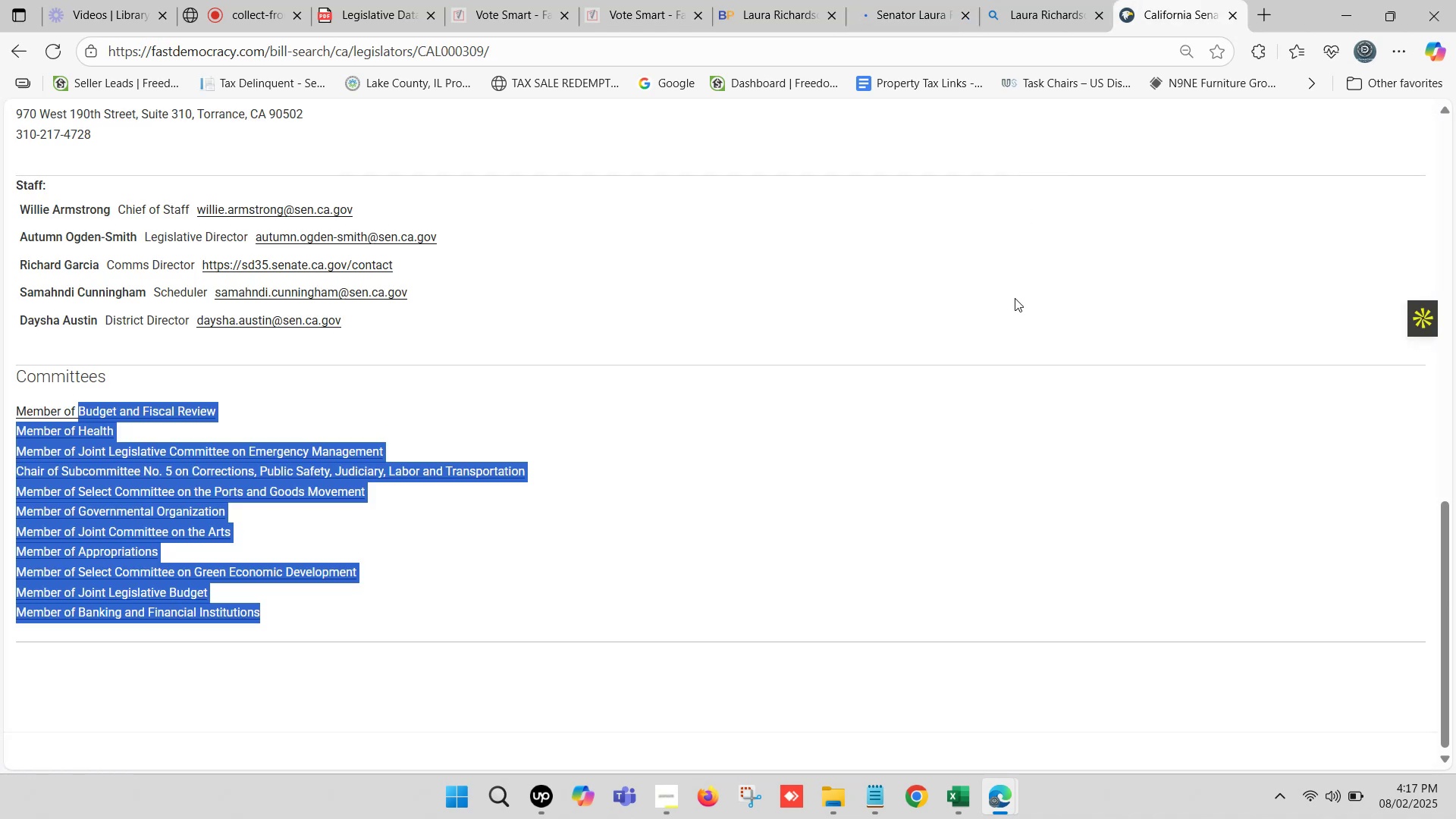 
key(Control+C)
 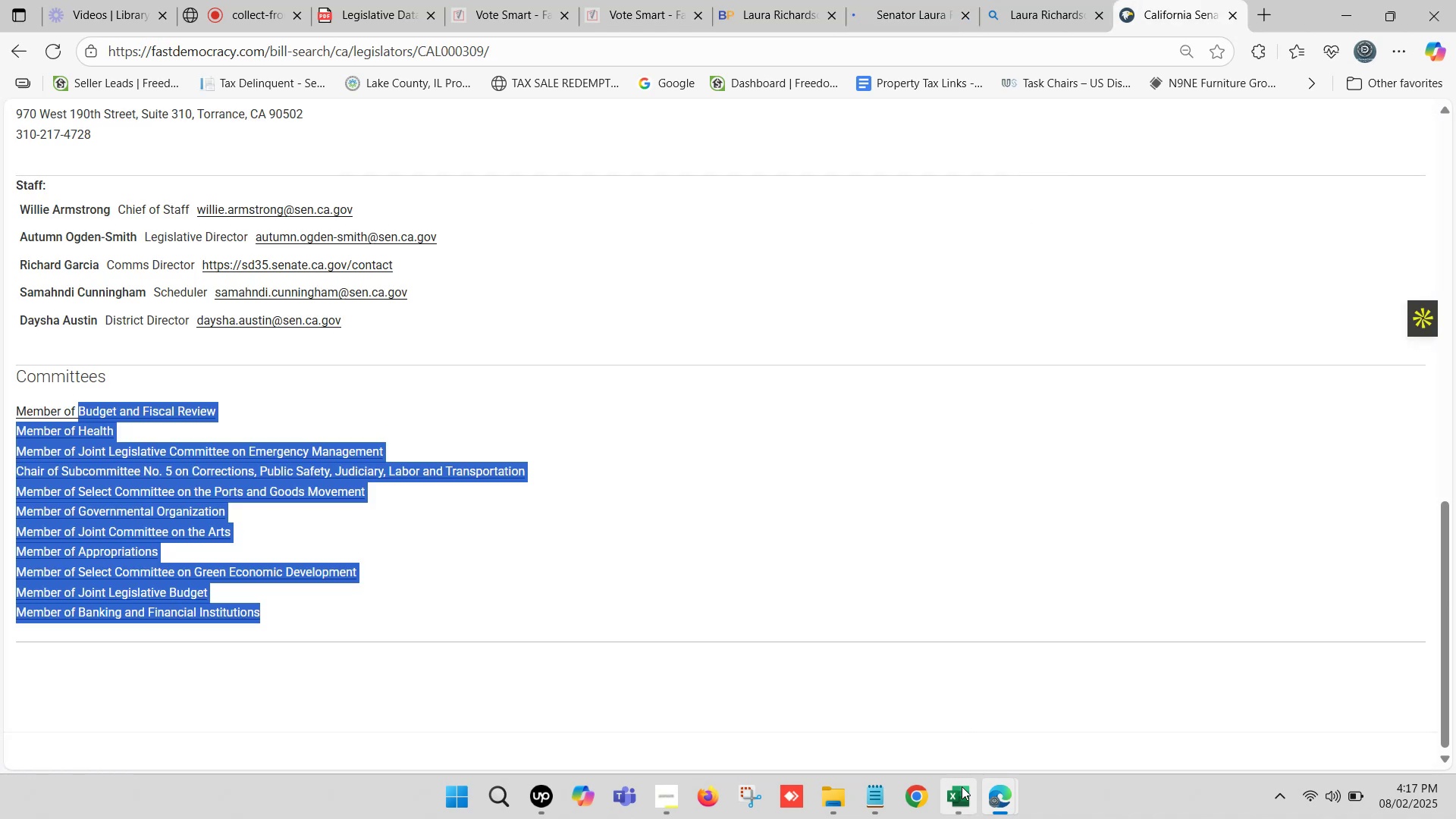 
left_click([962, 789])
 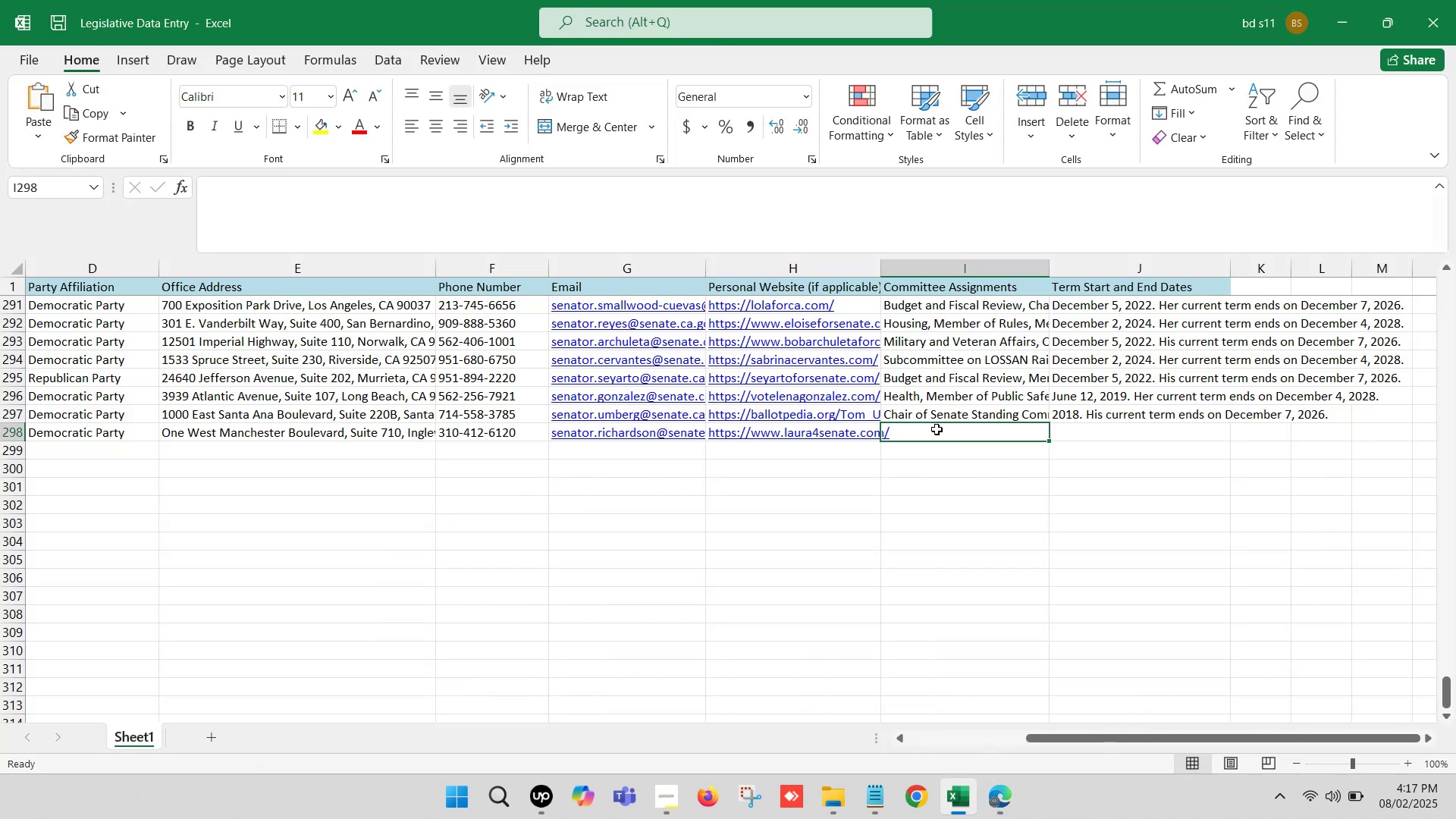 
left_click([936, 429])
 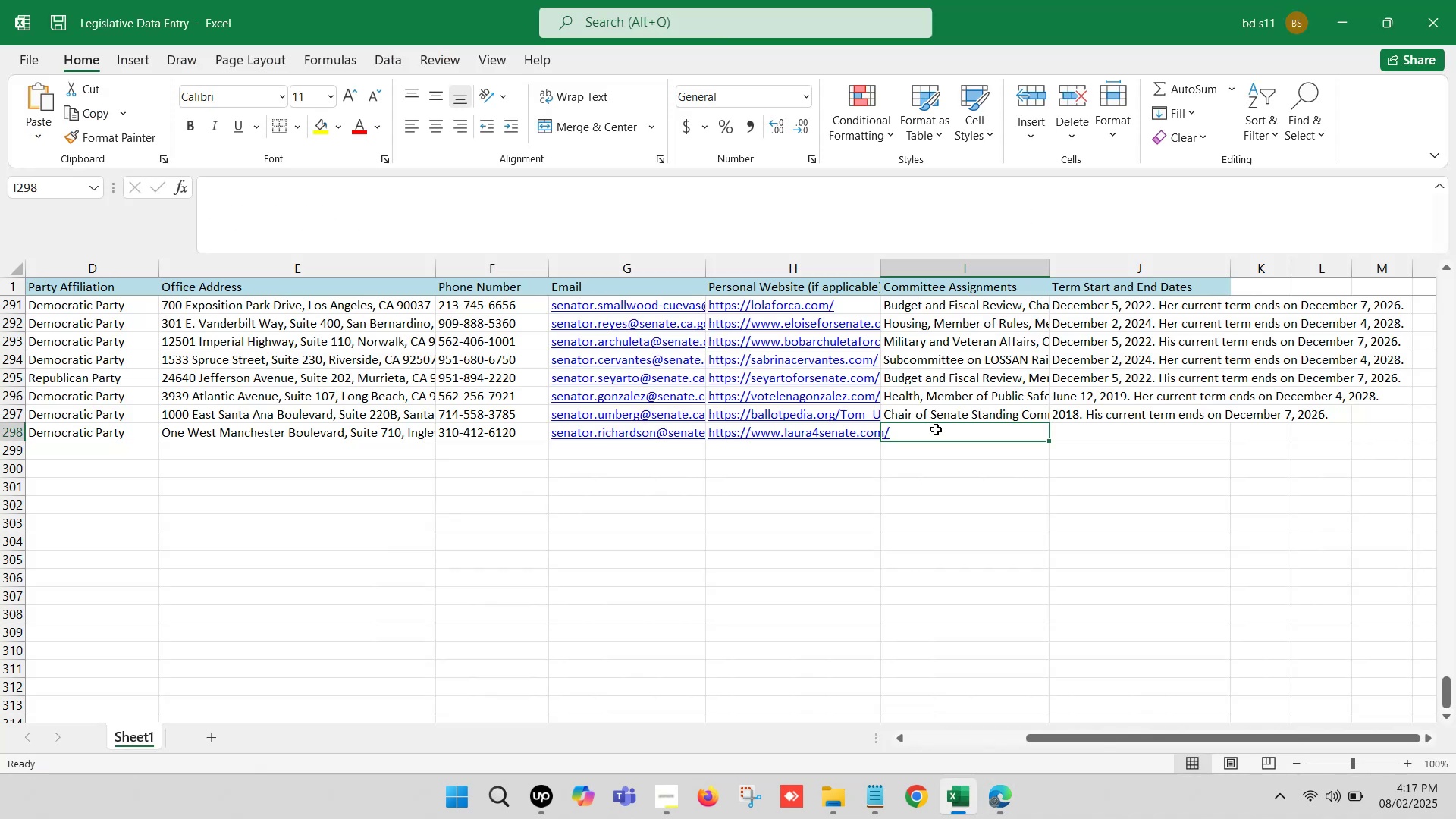 
double_click([936, 429])
 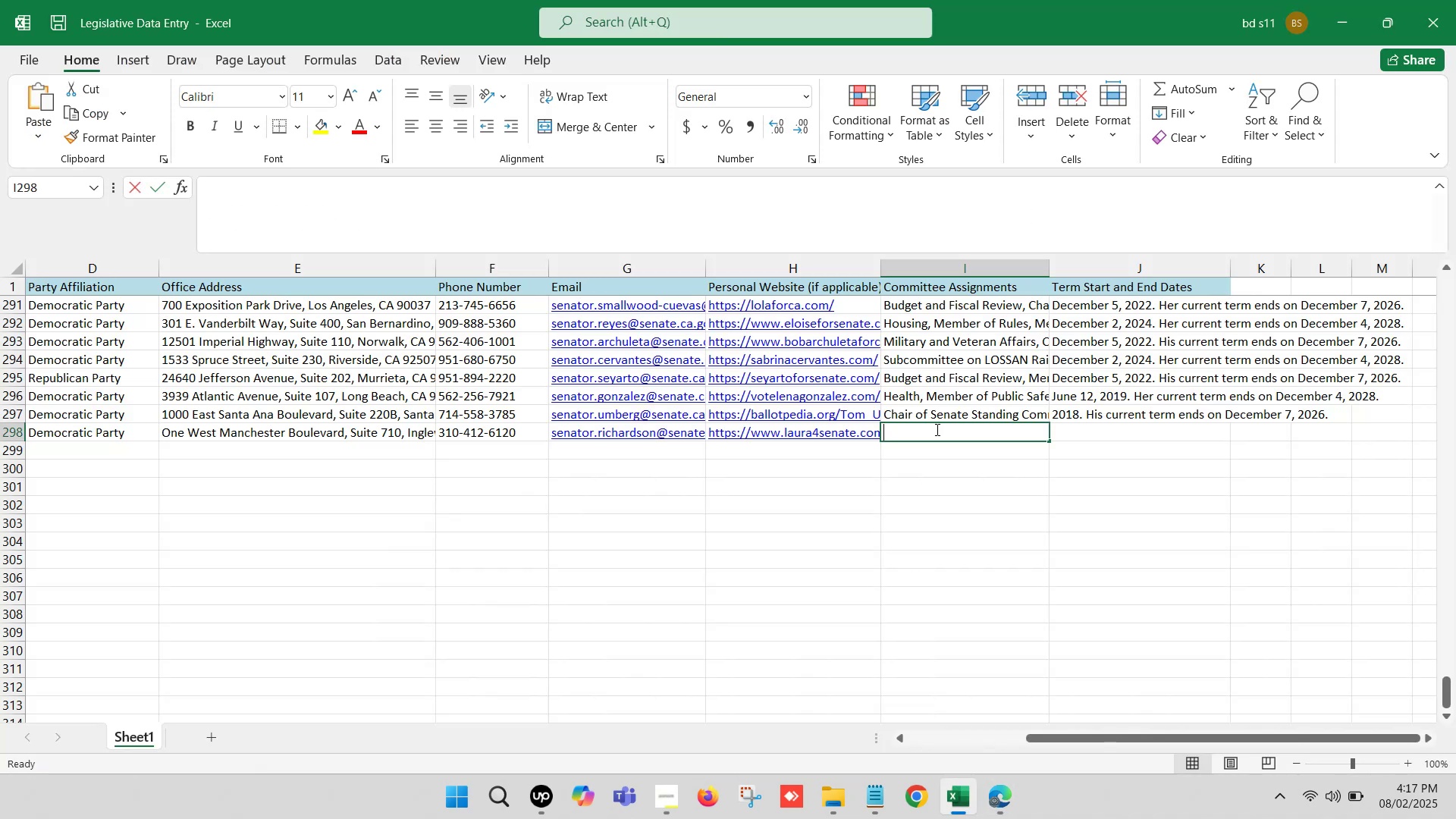 
key(Control+V)
 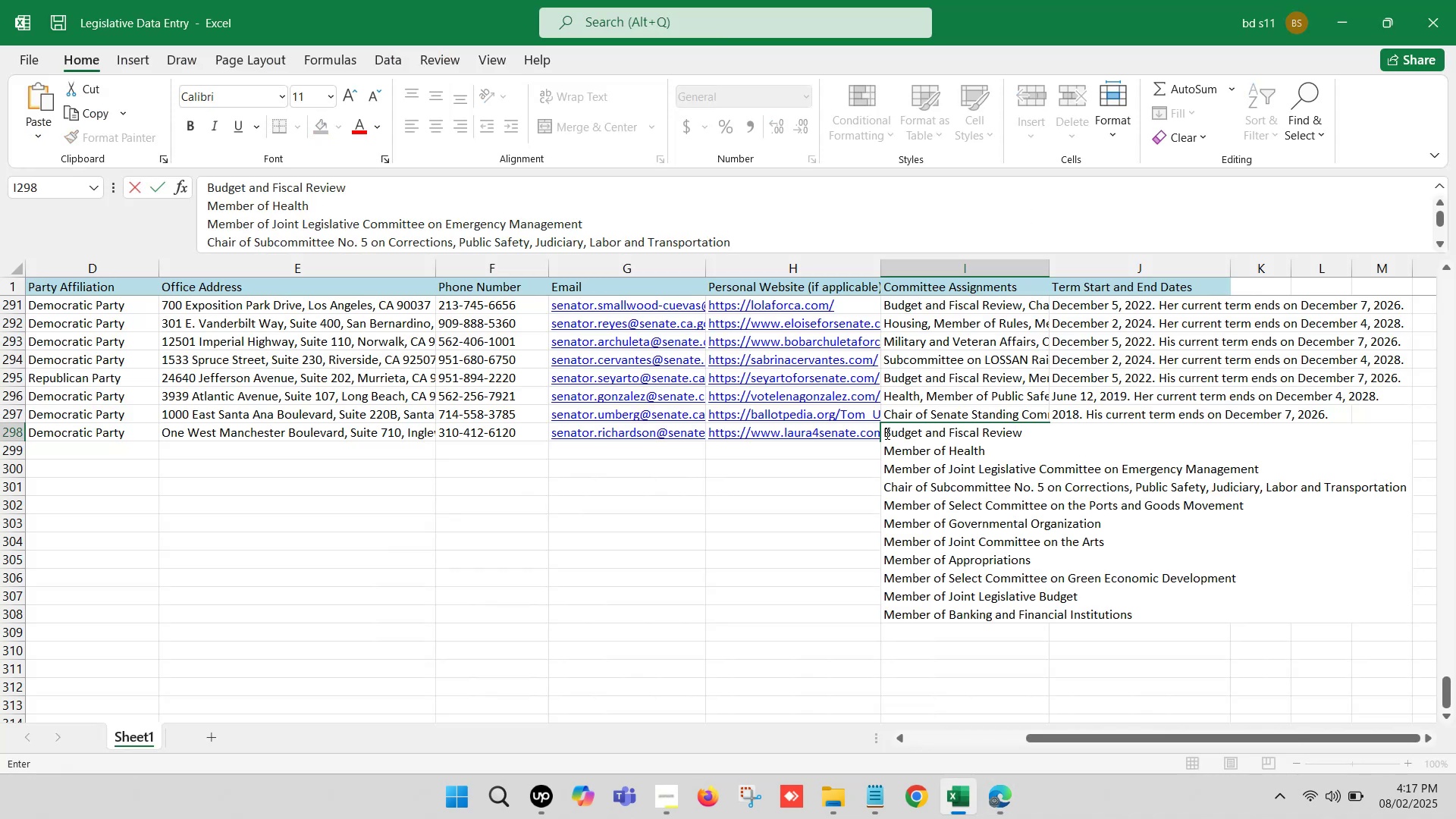 
left_click([883, 453])
 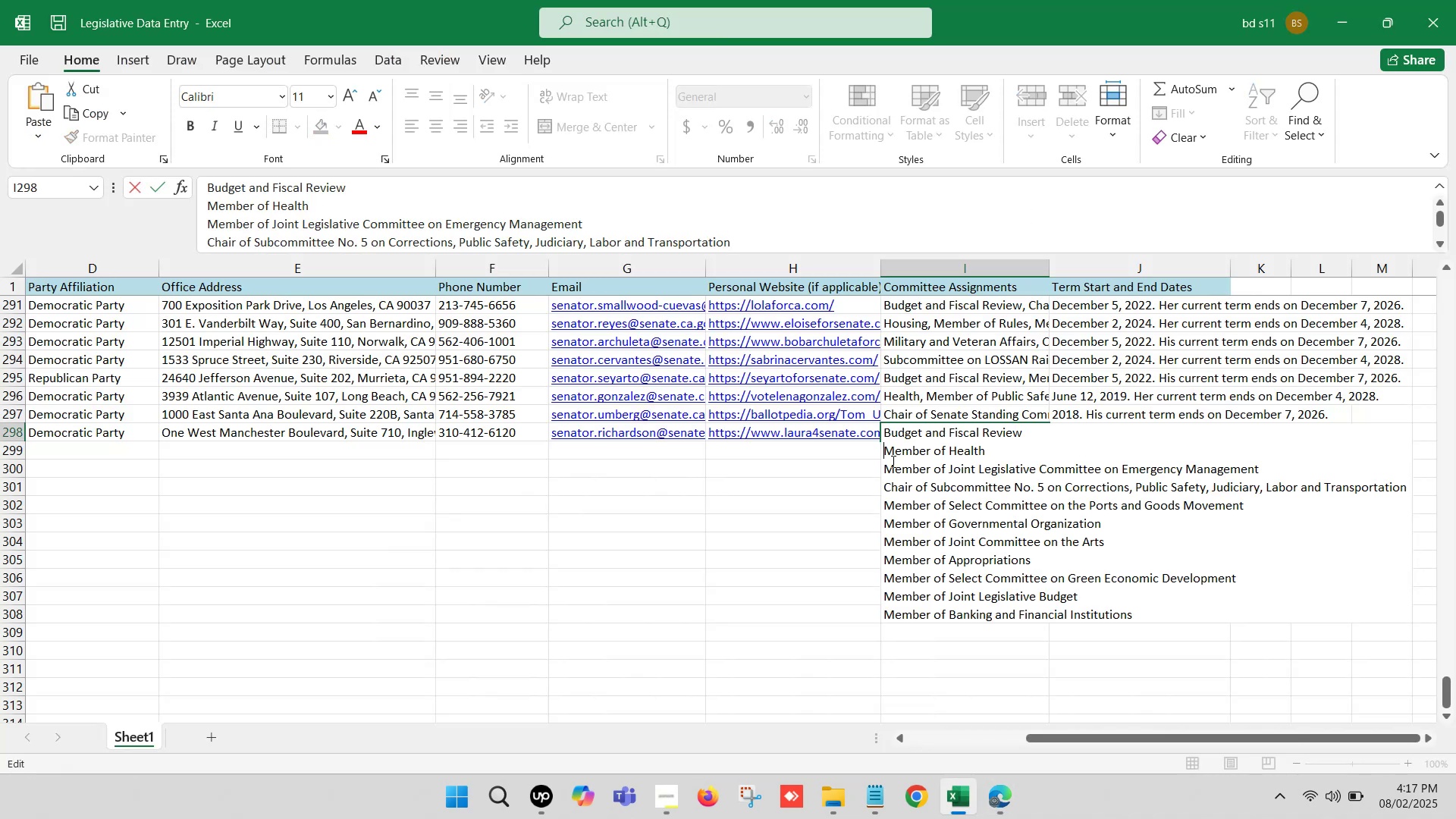 
key(Backspace)
 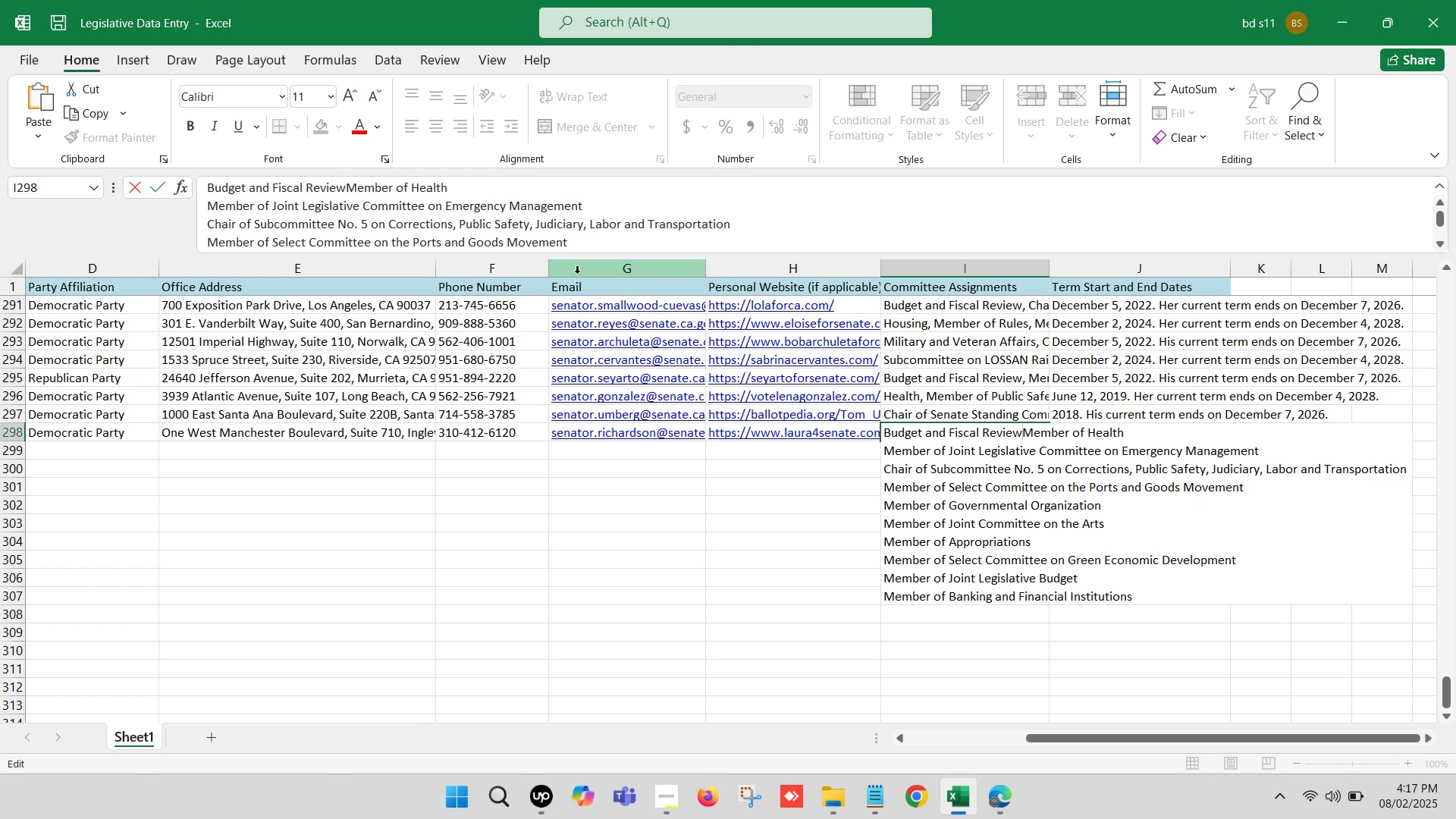 
key(Comma)
 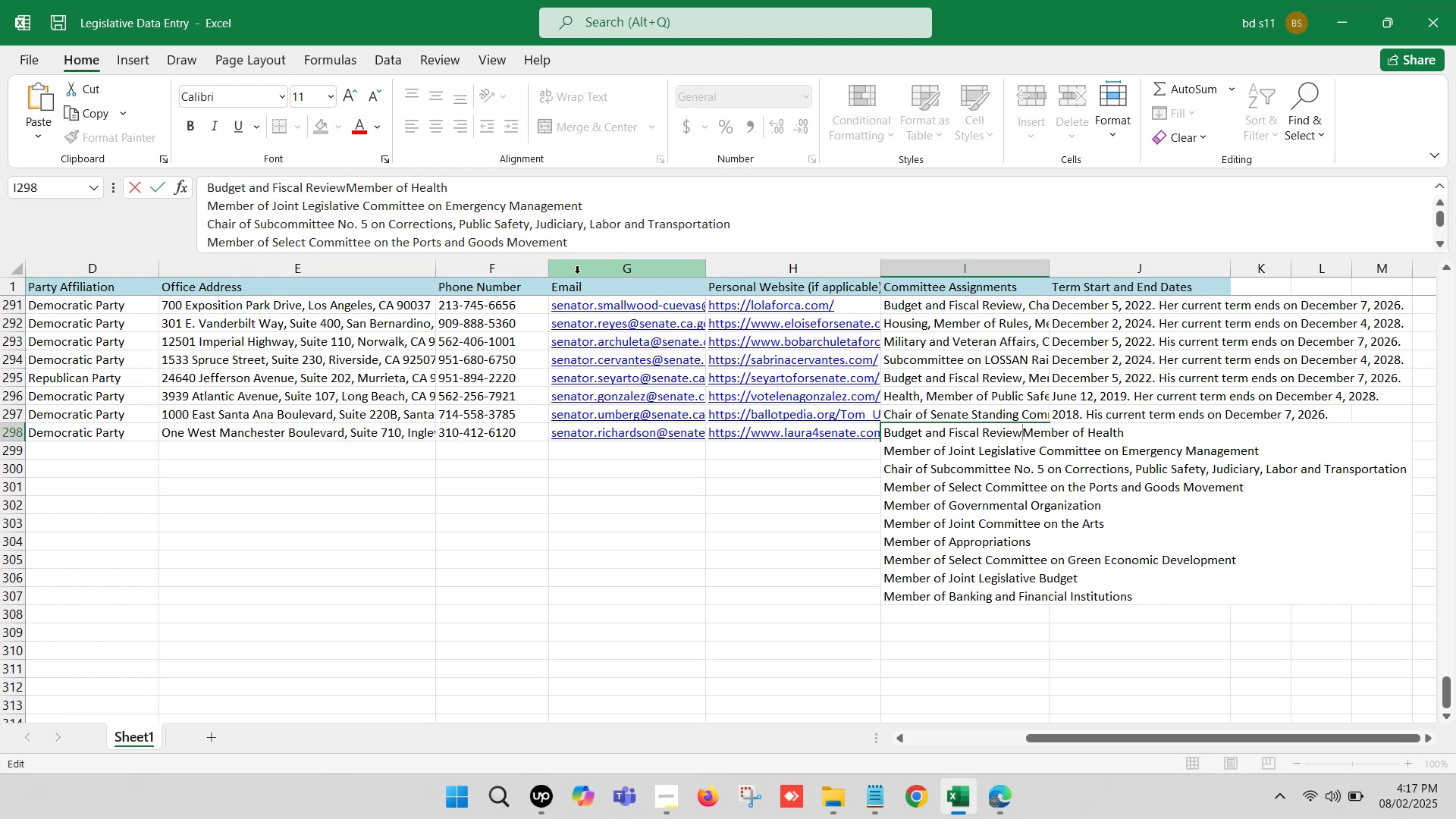 
key(Space)
 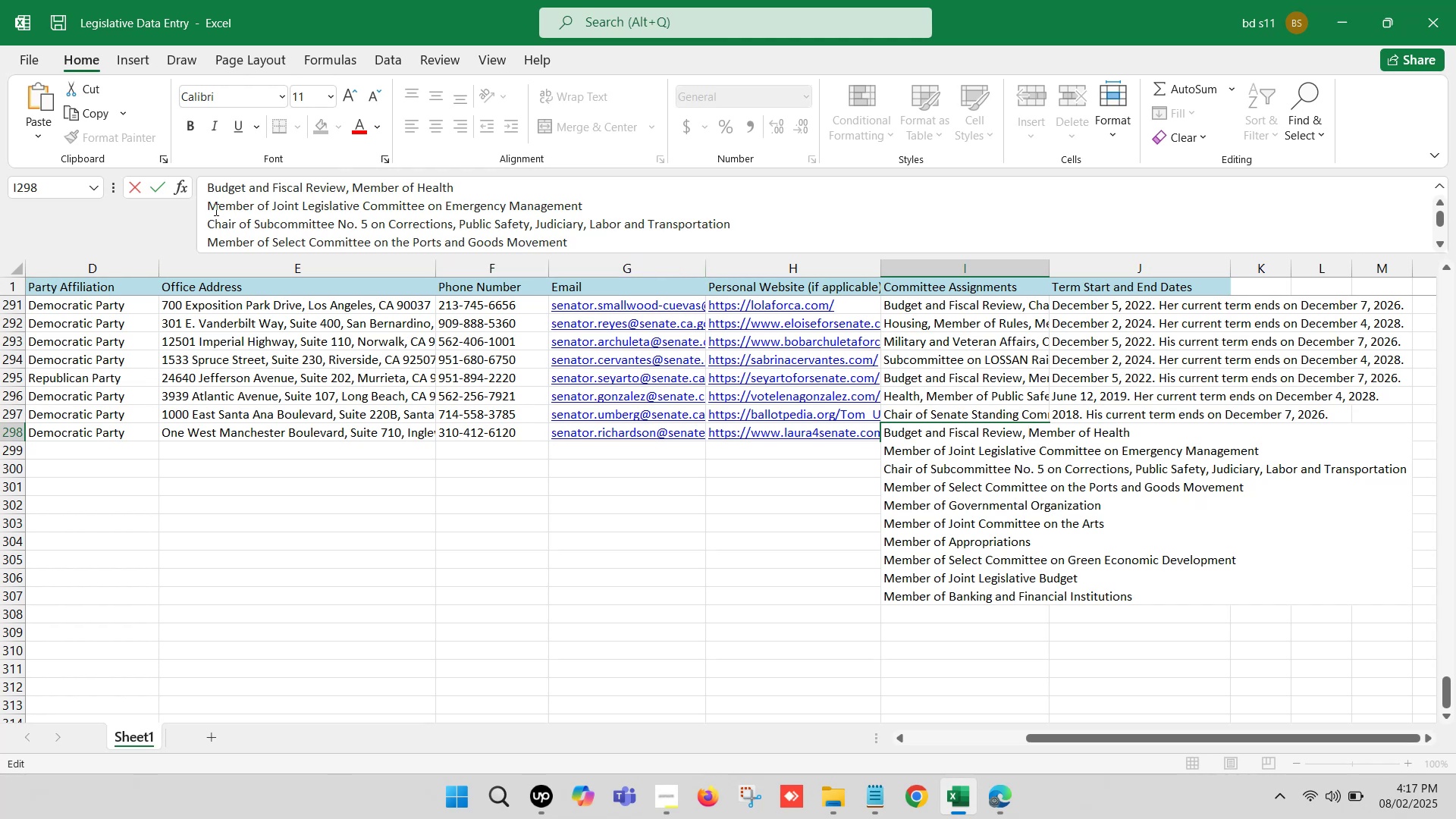 
left_click([209, 203])
 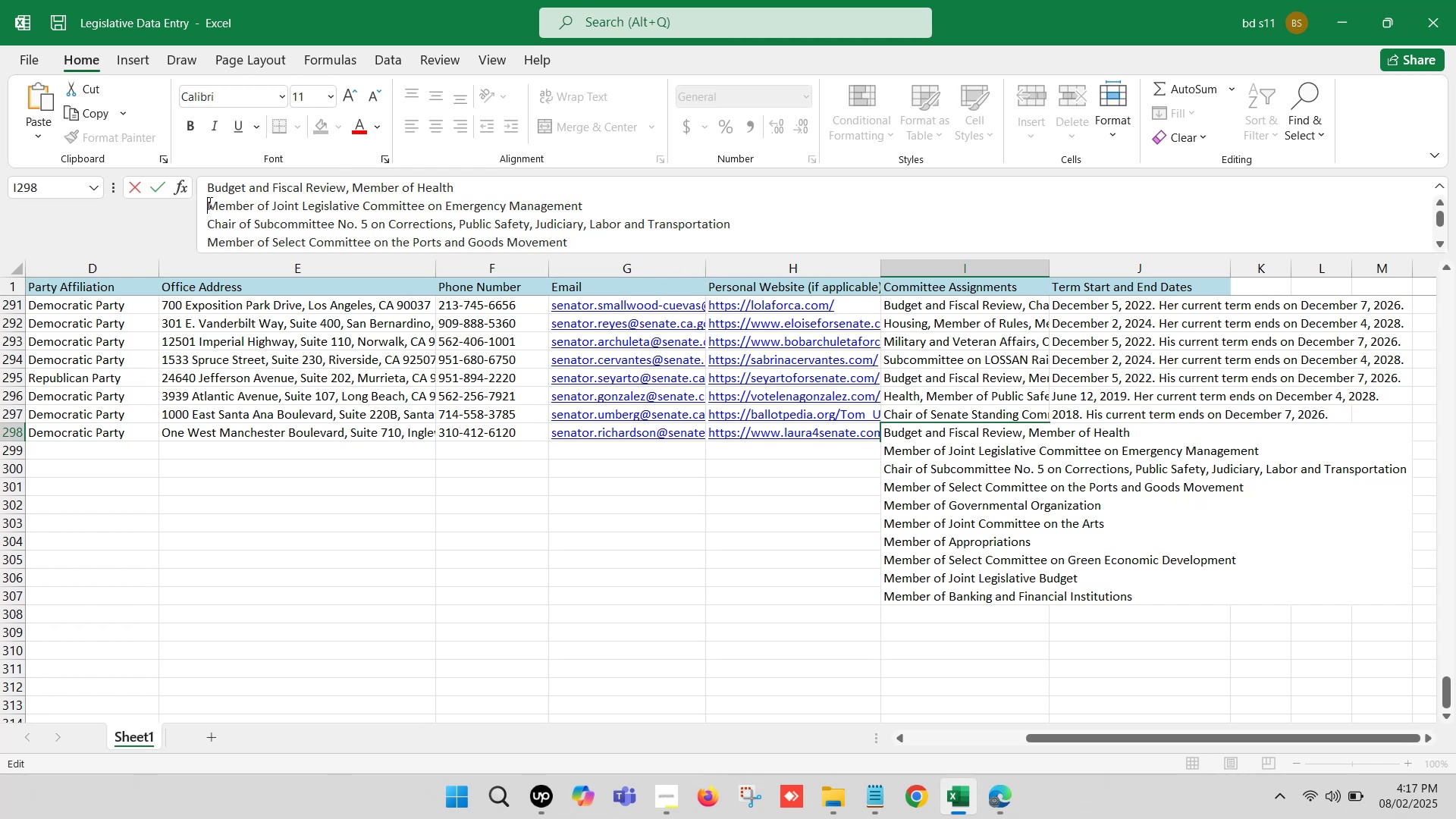 
key(Backspace)
 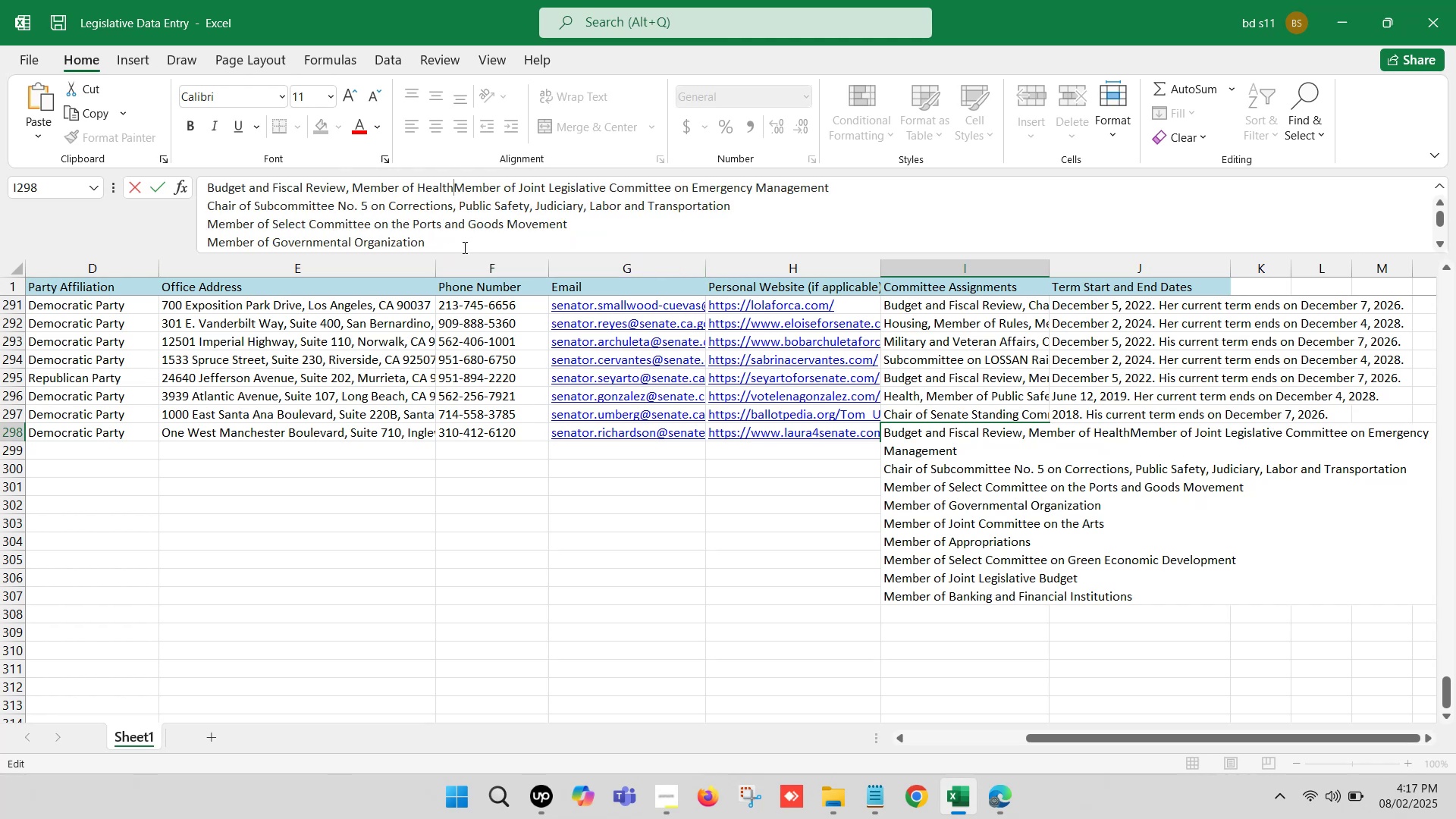 
key(Comma)
 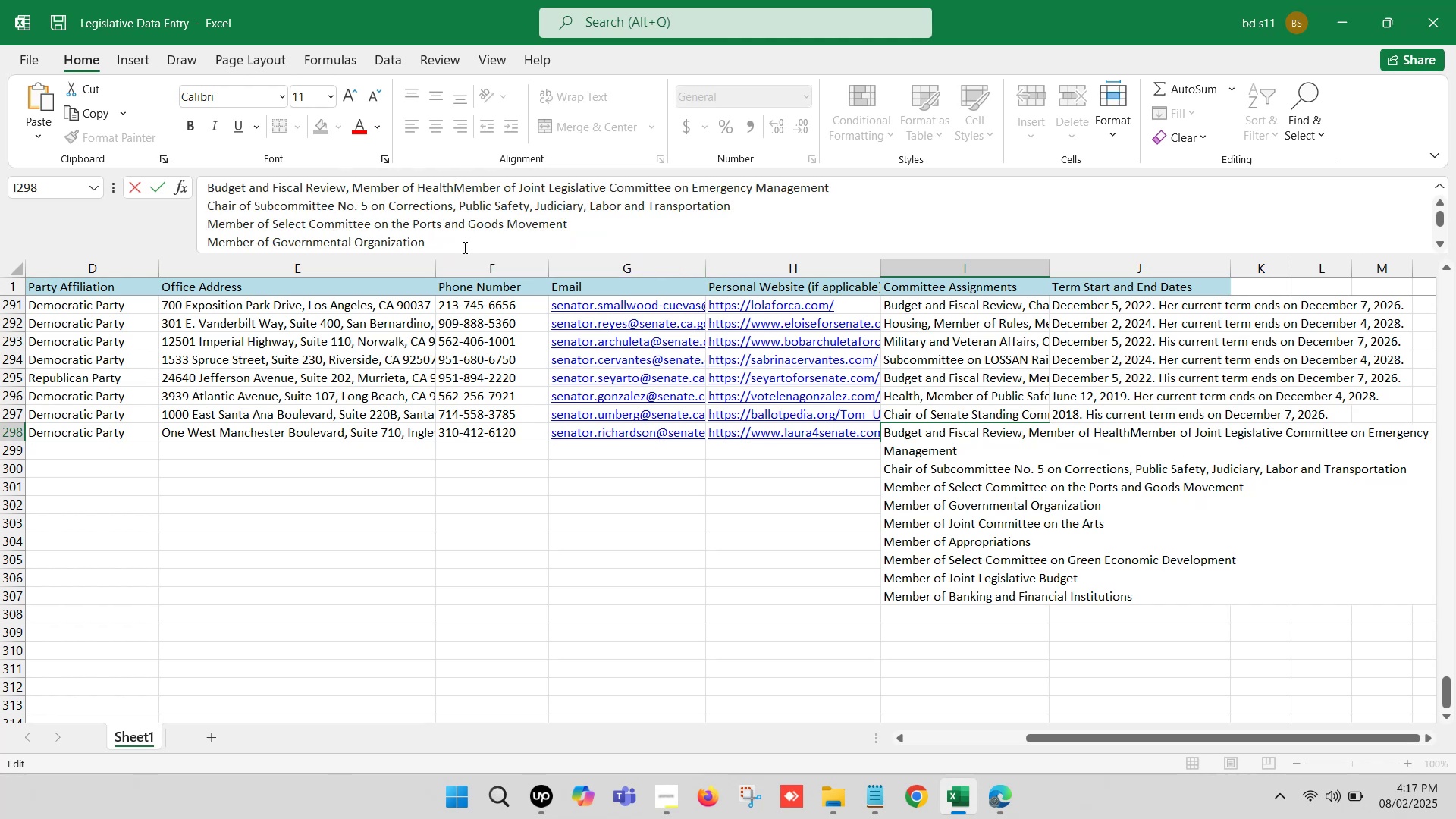 
key(Space)
 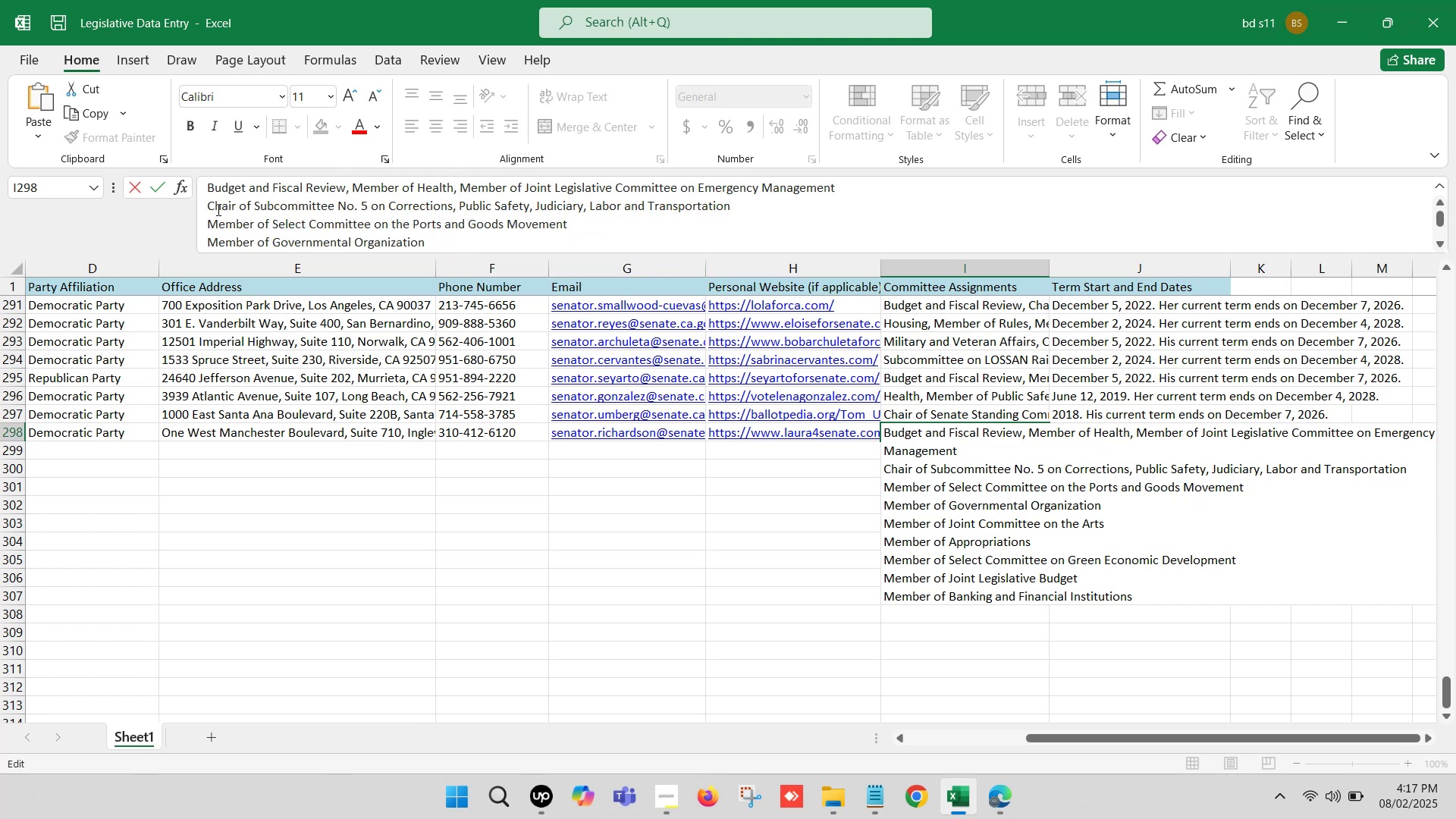 
left_click([203, 209])
 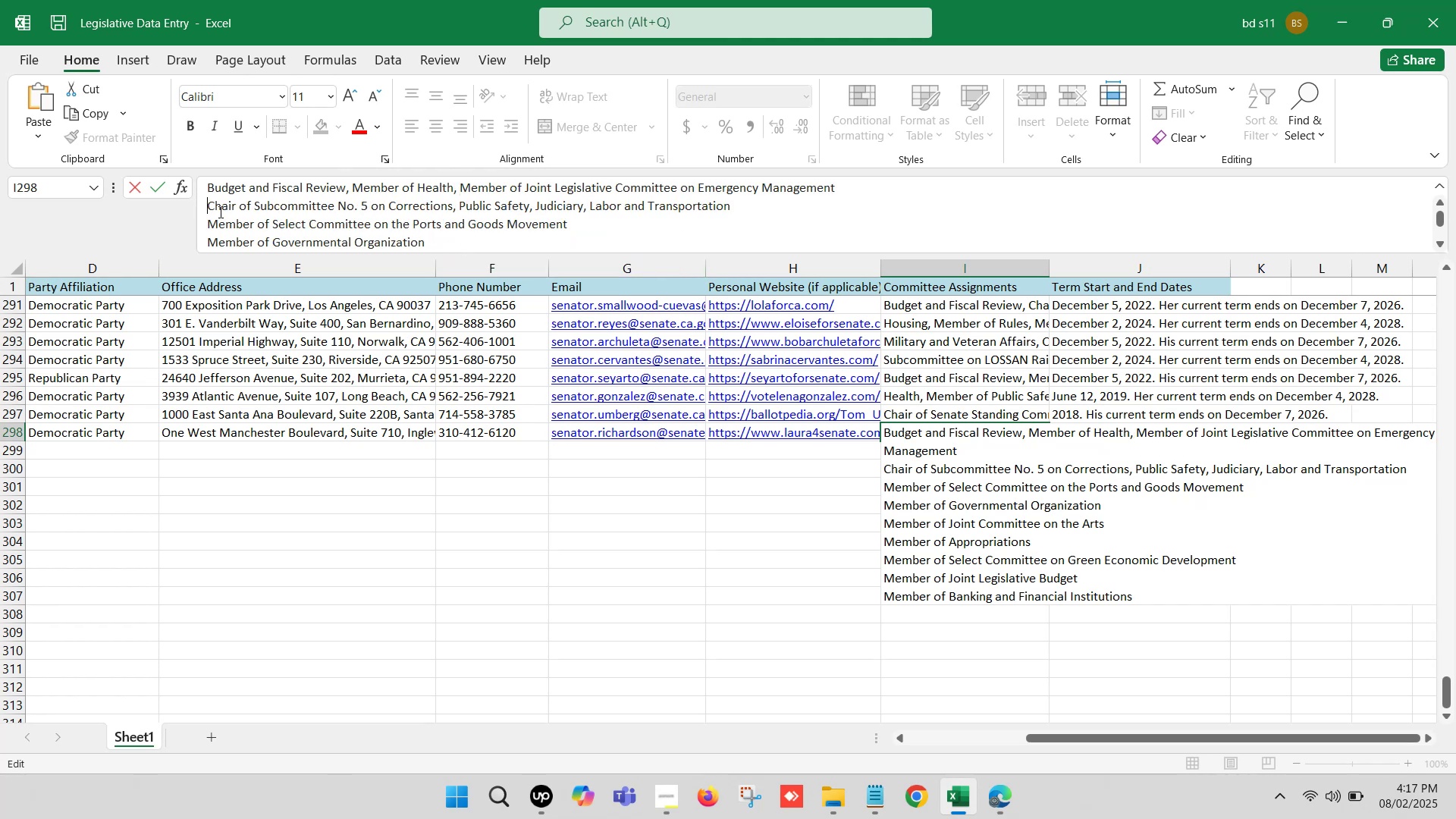 
key(Backspace)
 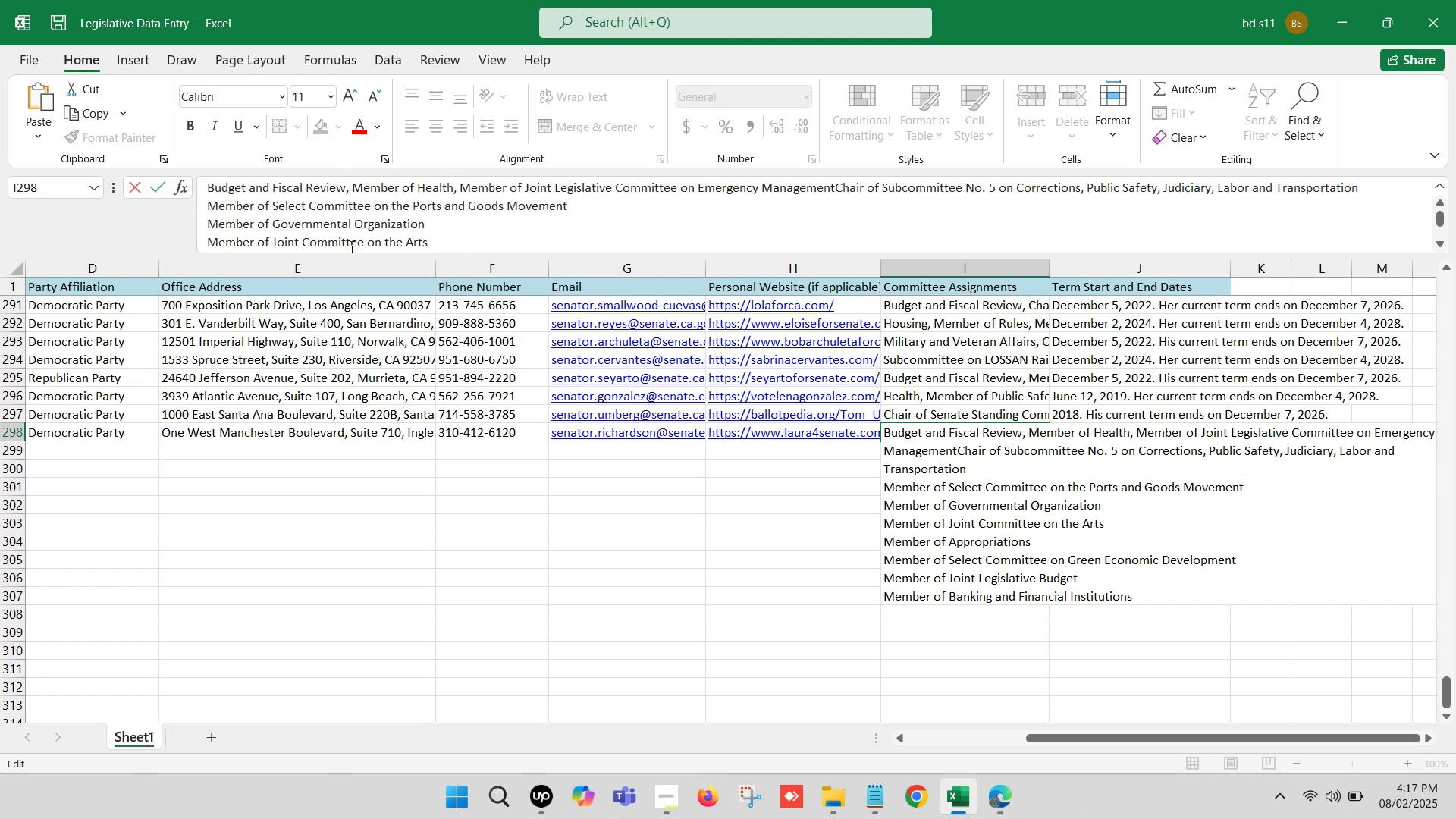 
key(Comma)
 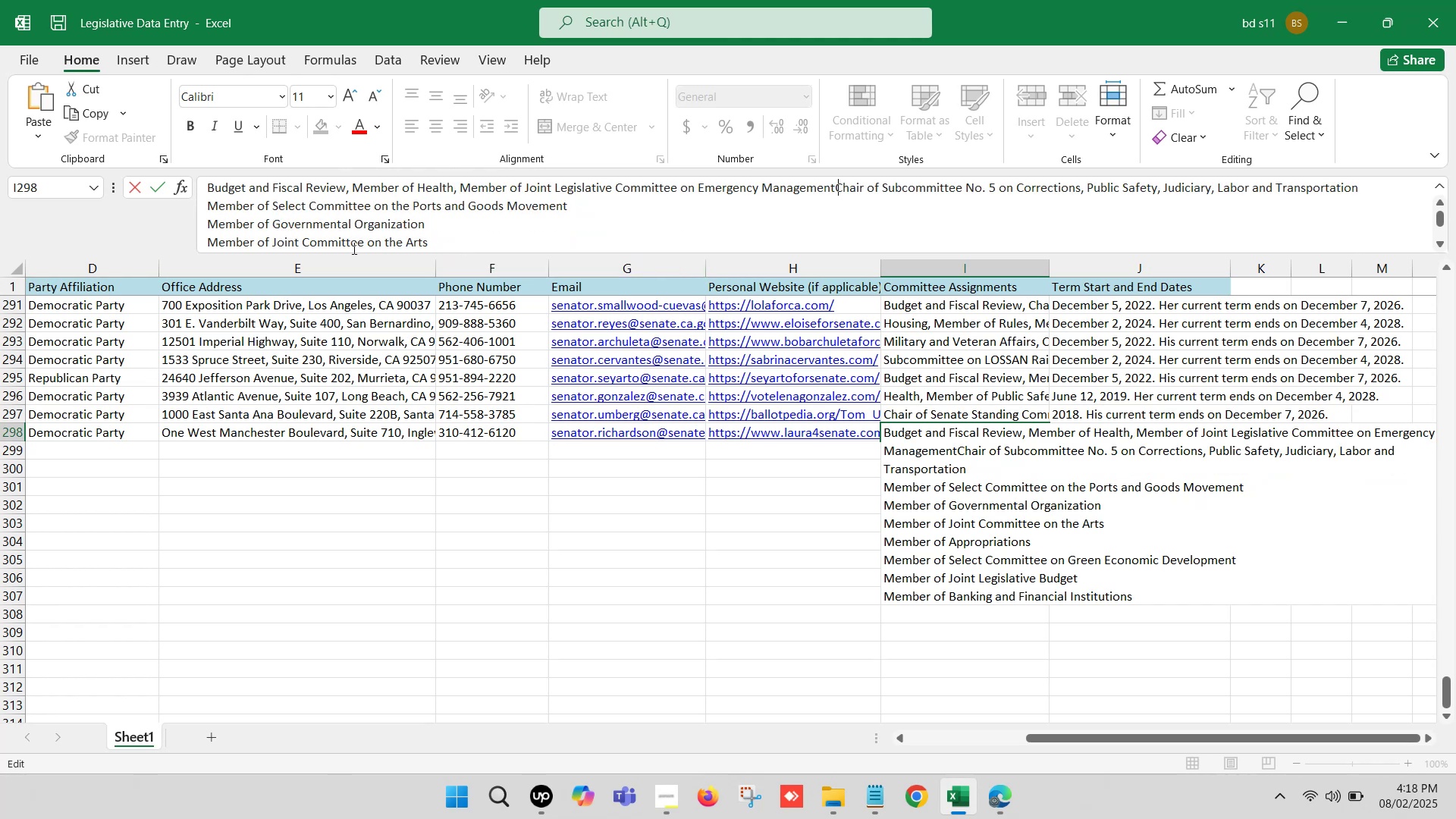 
key(Space)
 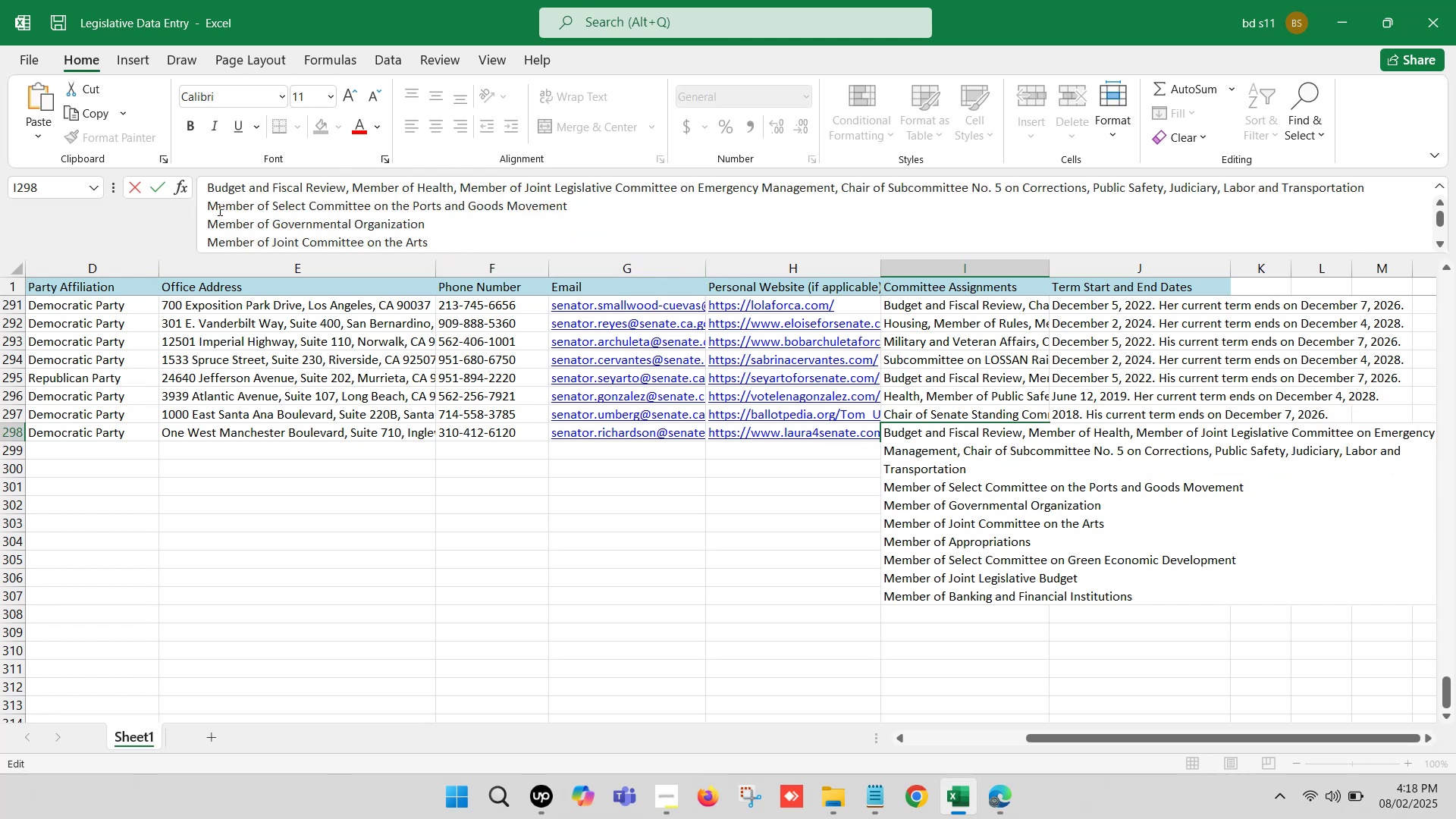 
left_click([207, 205])
 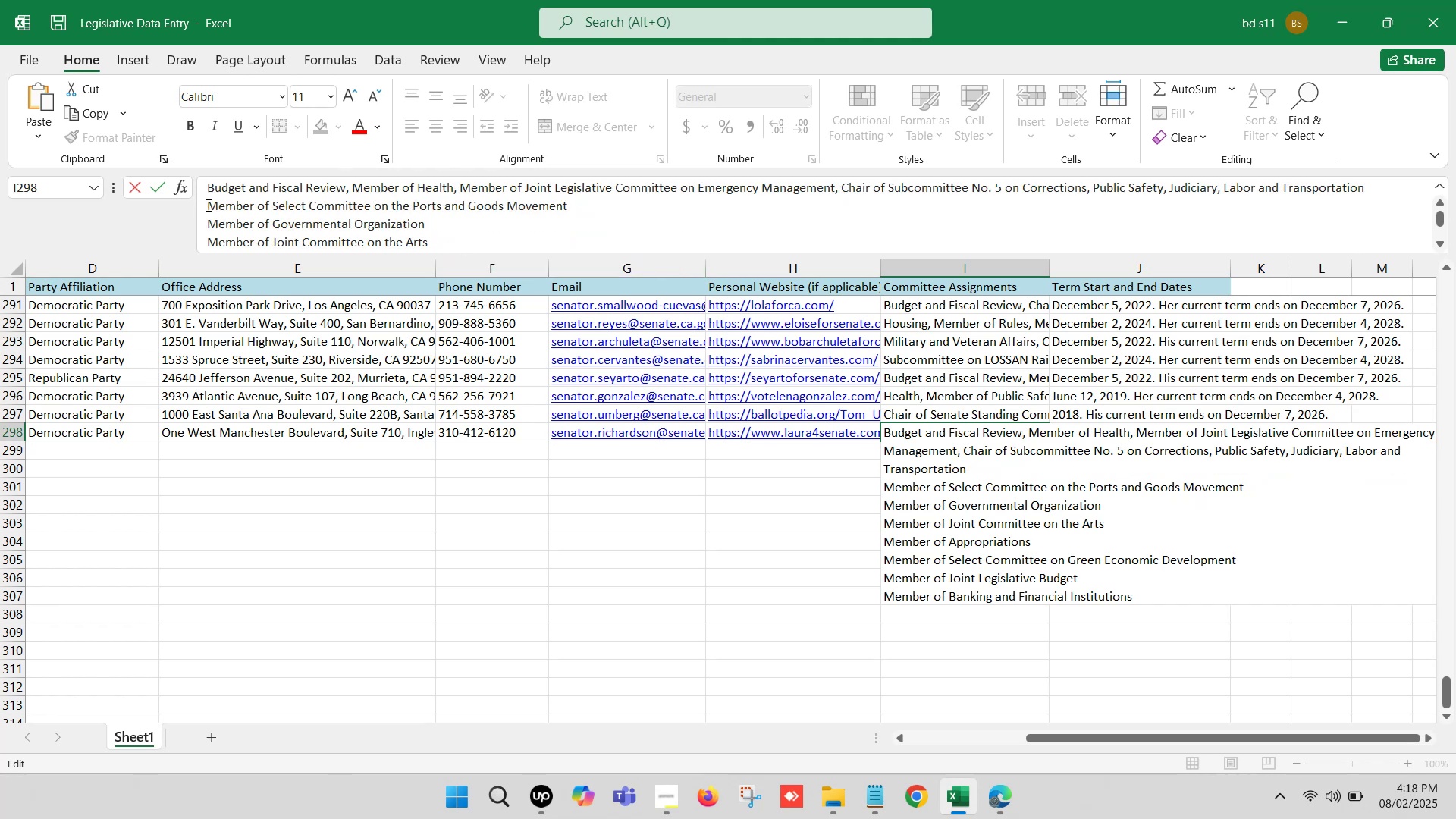 
key(Backspace)
 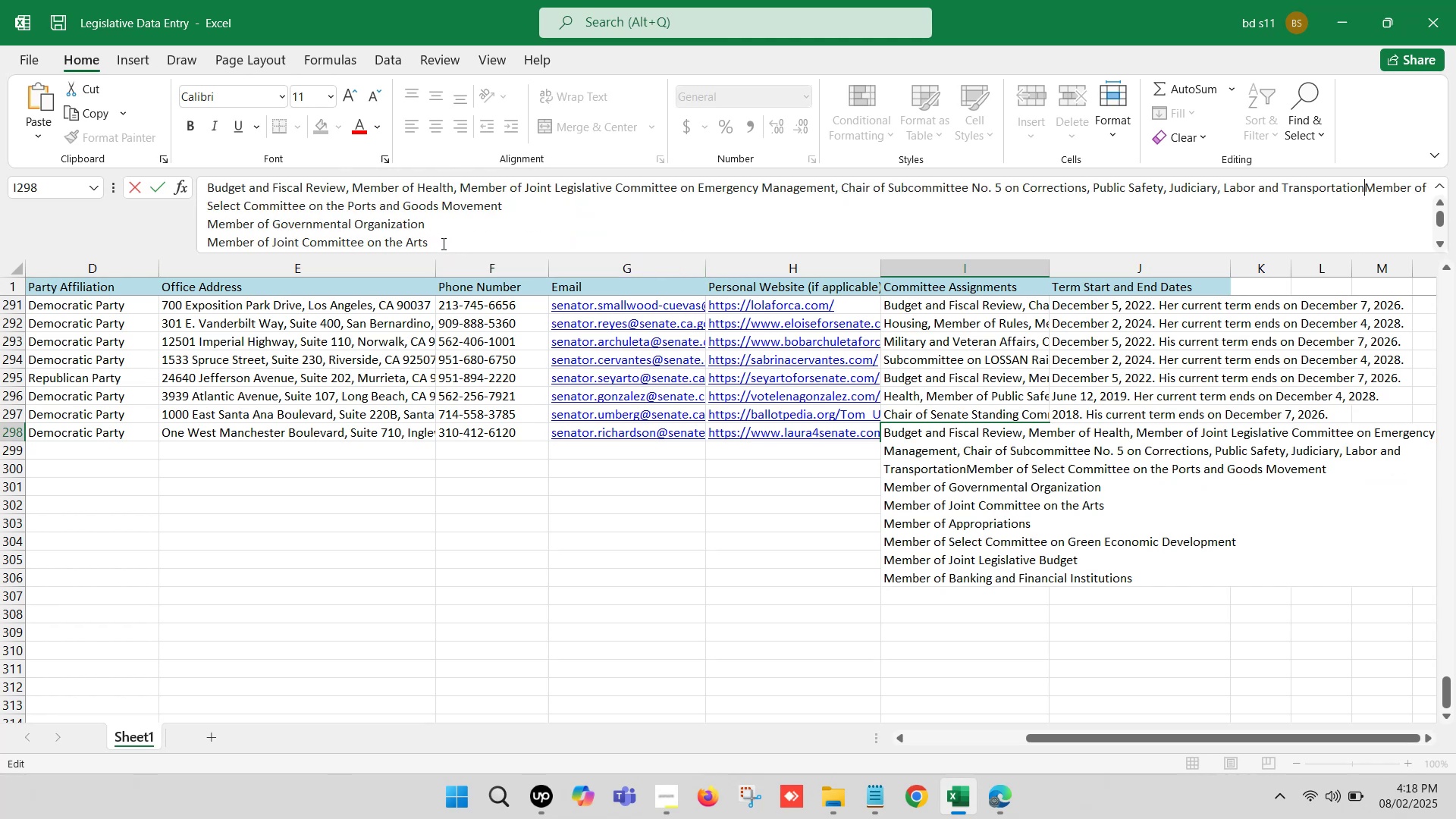 
key(Comma)
 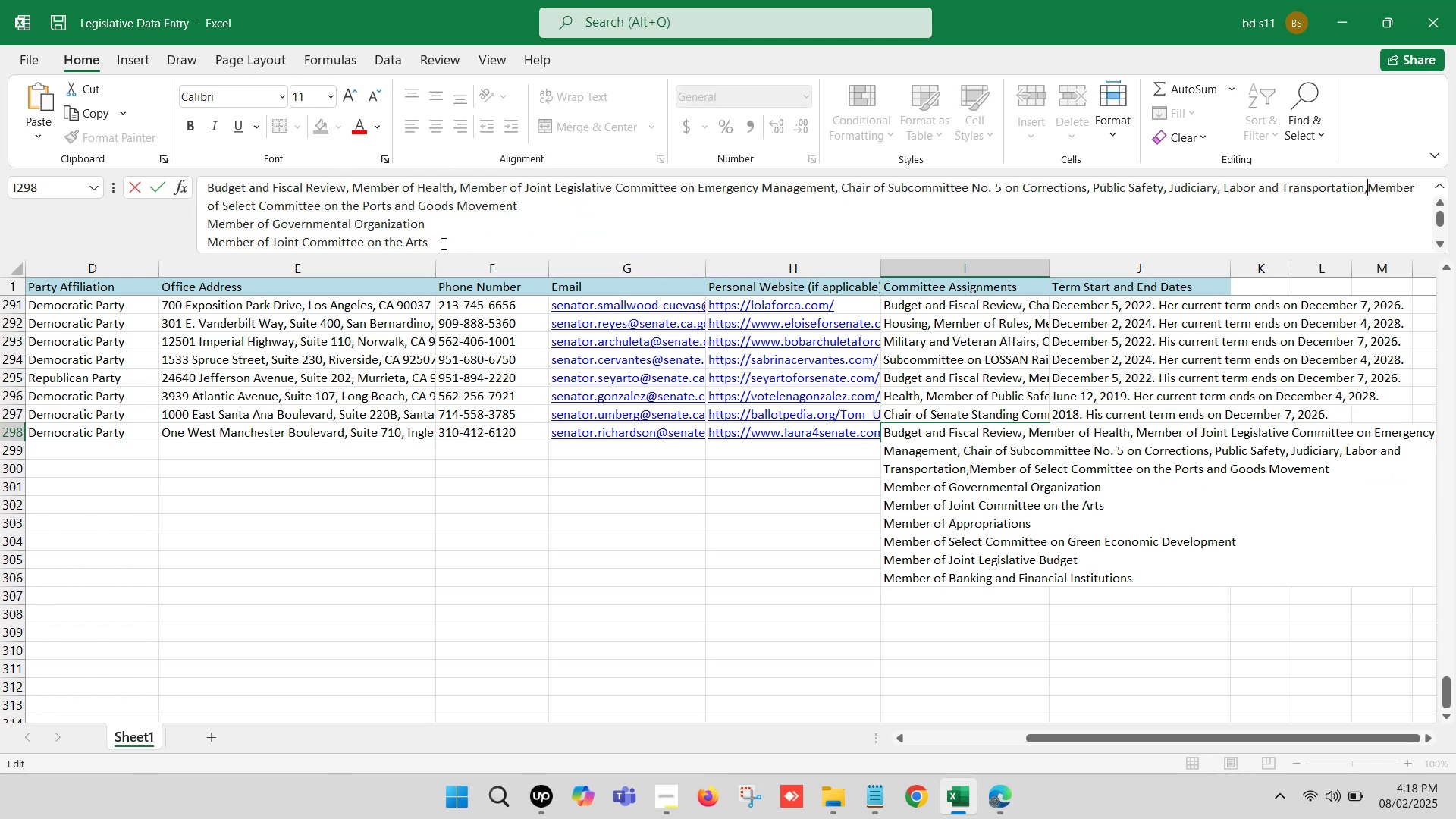 
key(Space)
 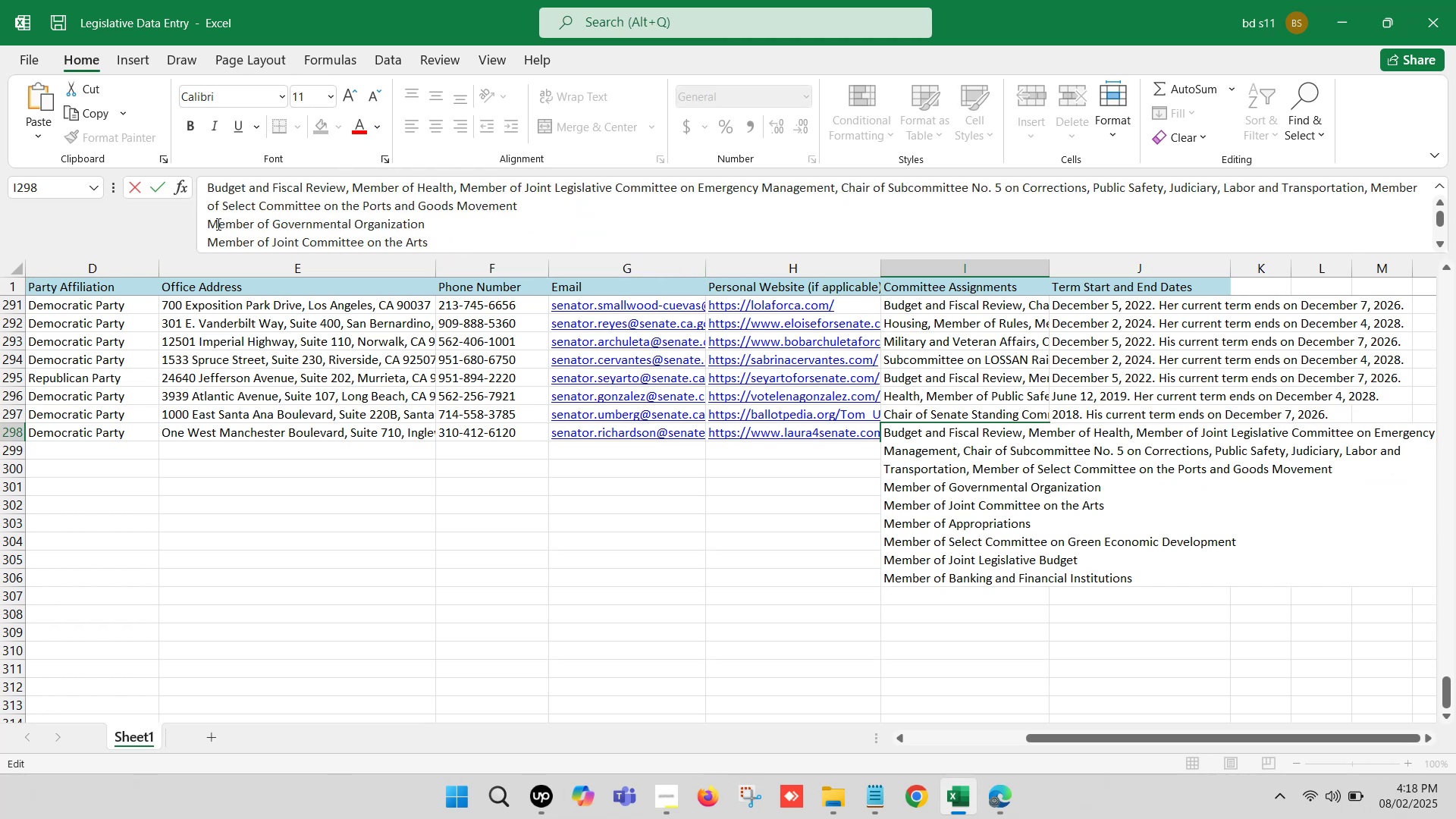 
left_click([209, 224])
 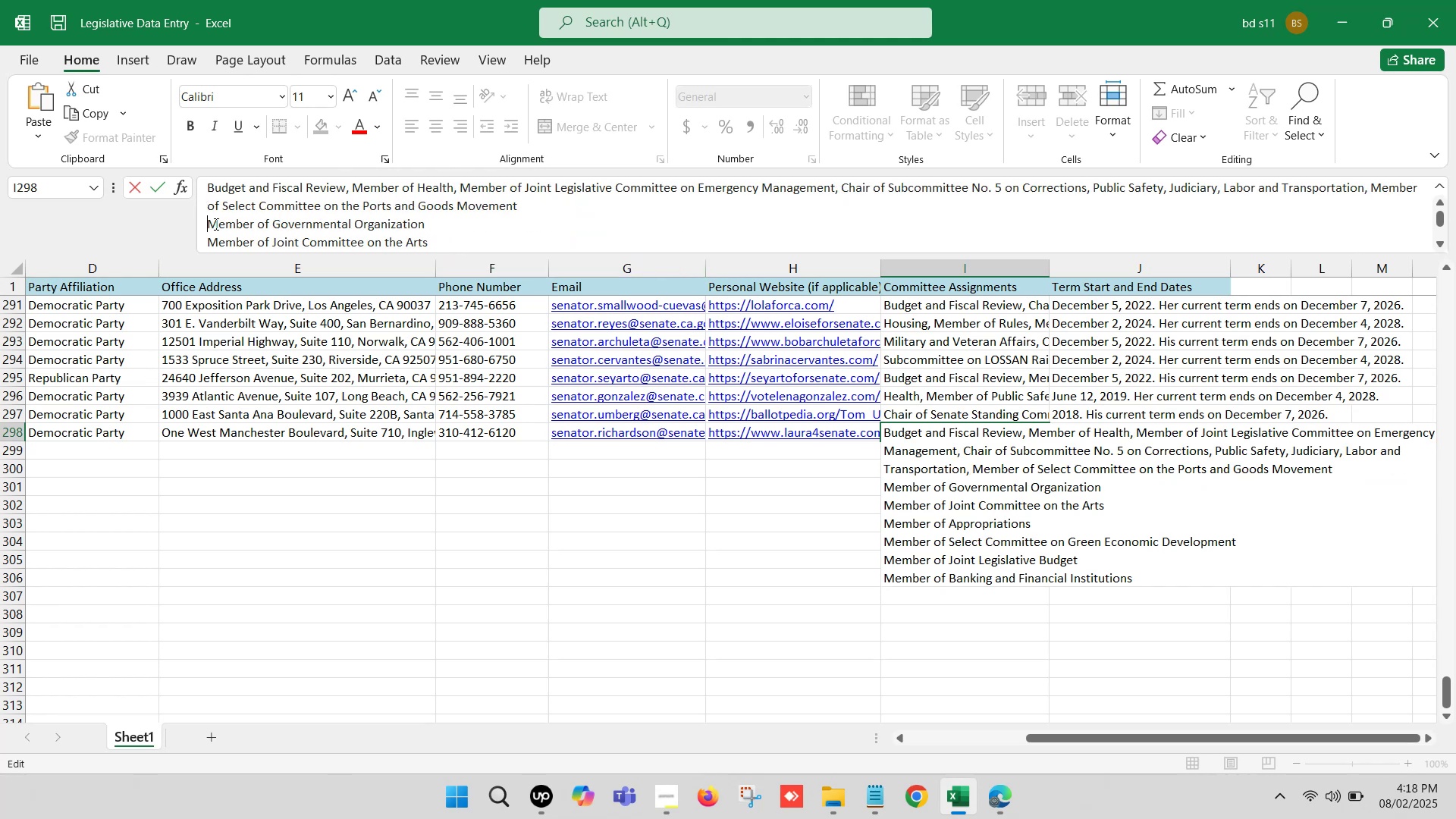 
key(Backspace)
 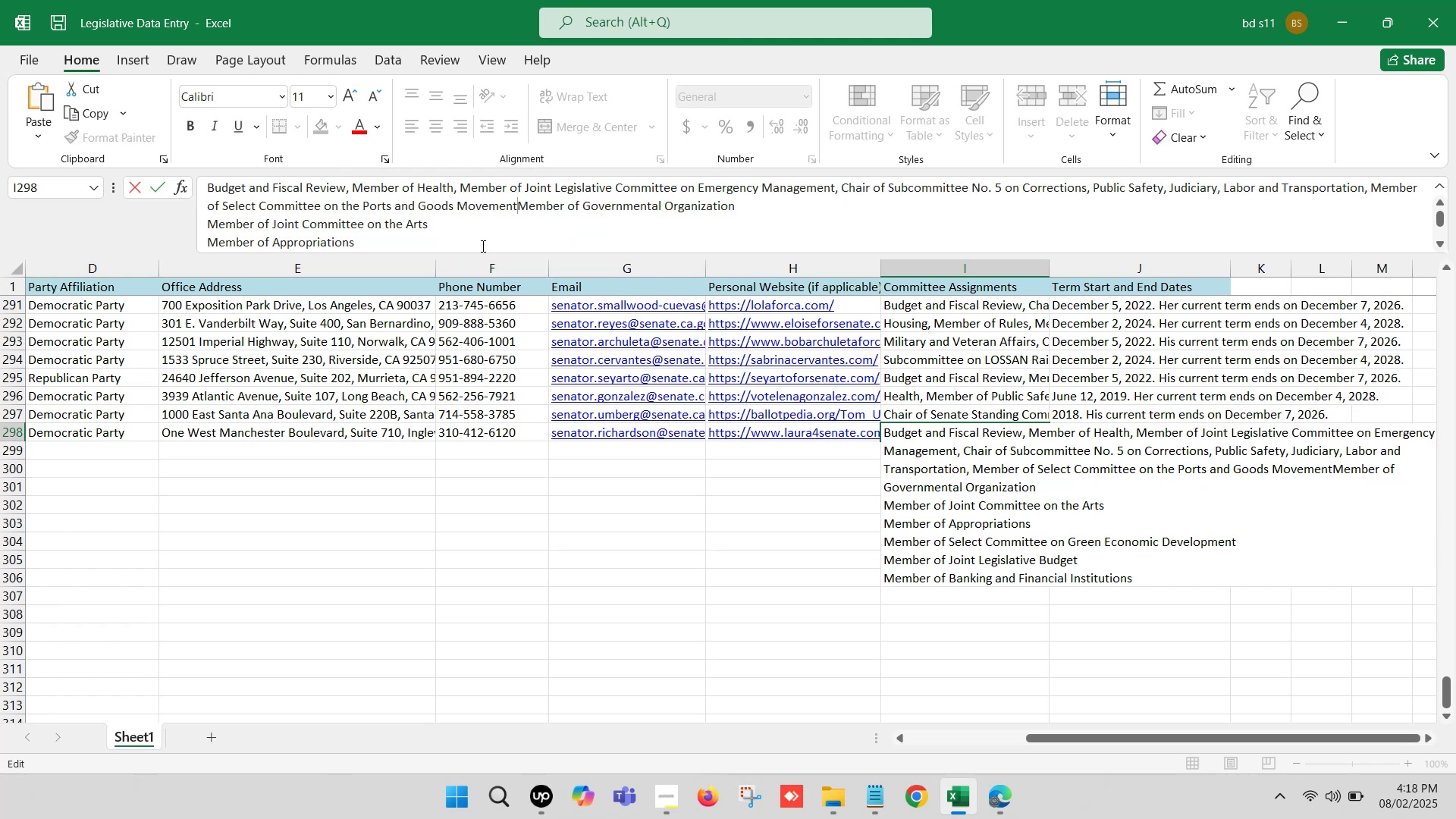 
key(Comma)
 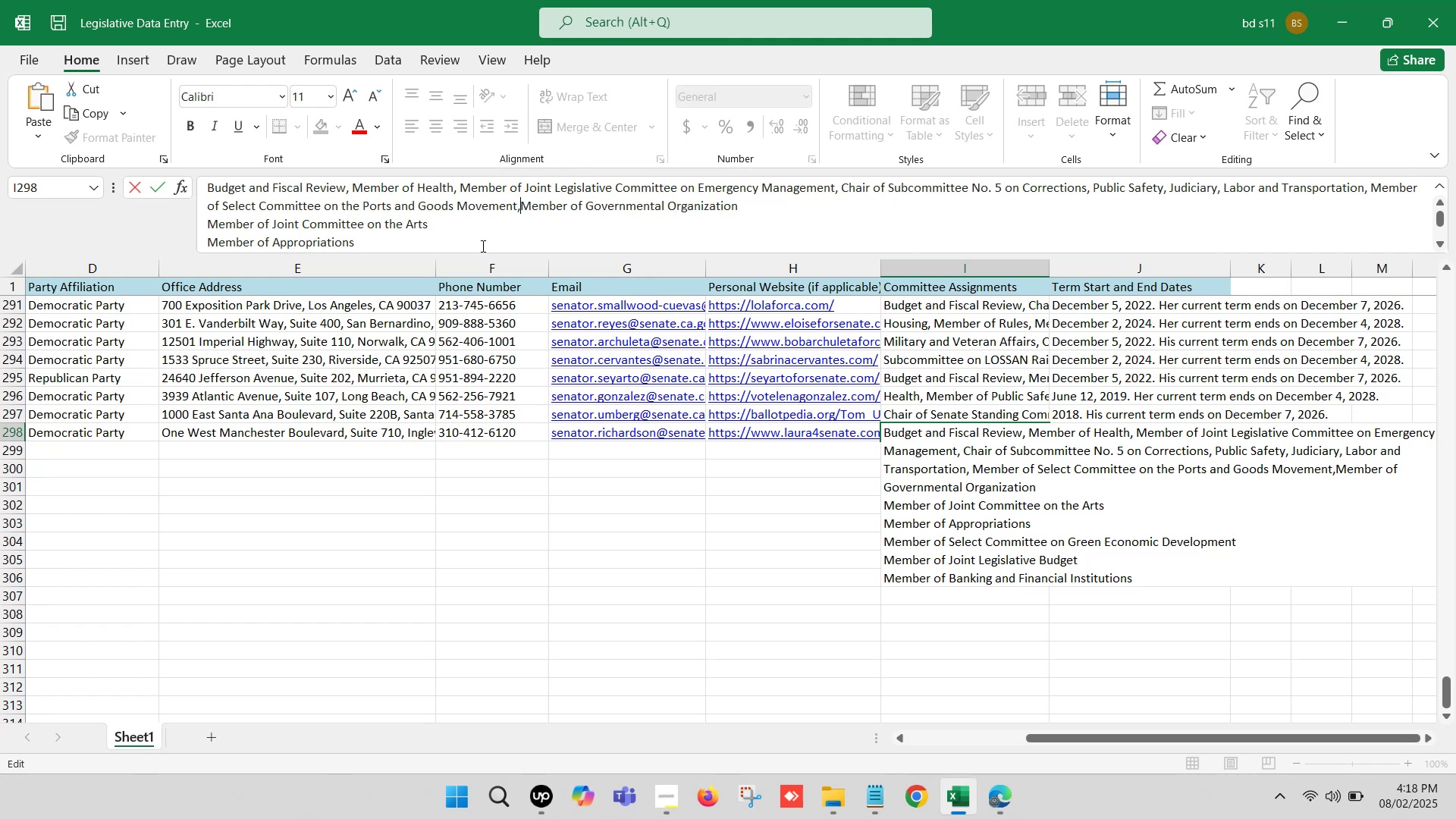 
key(Space)
 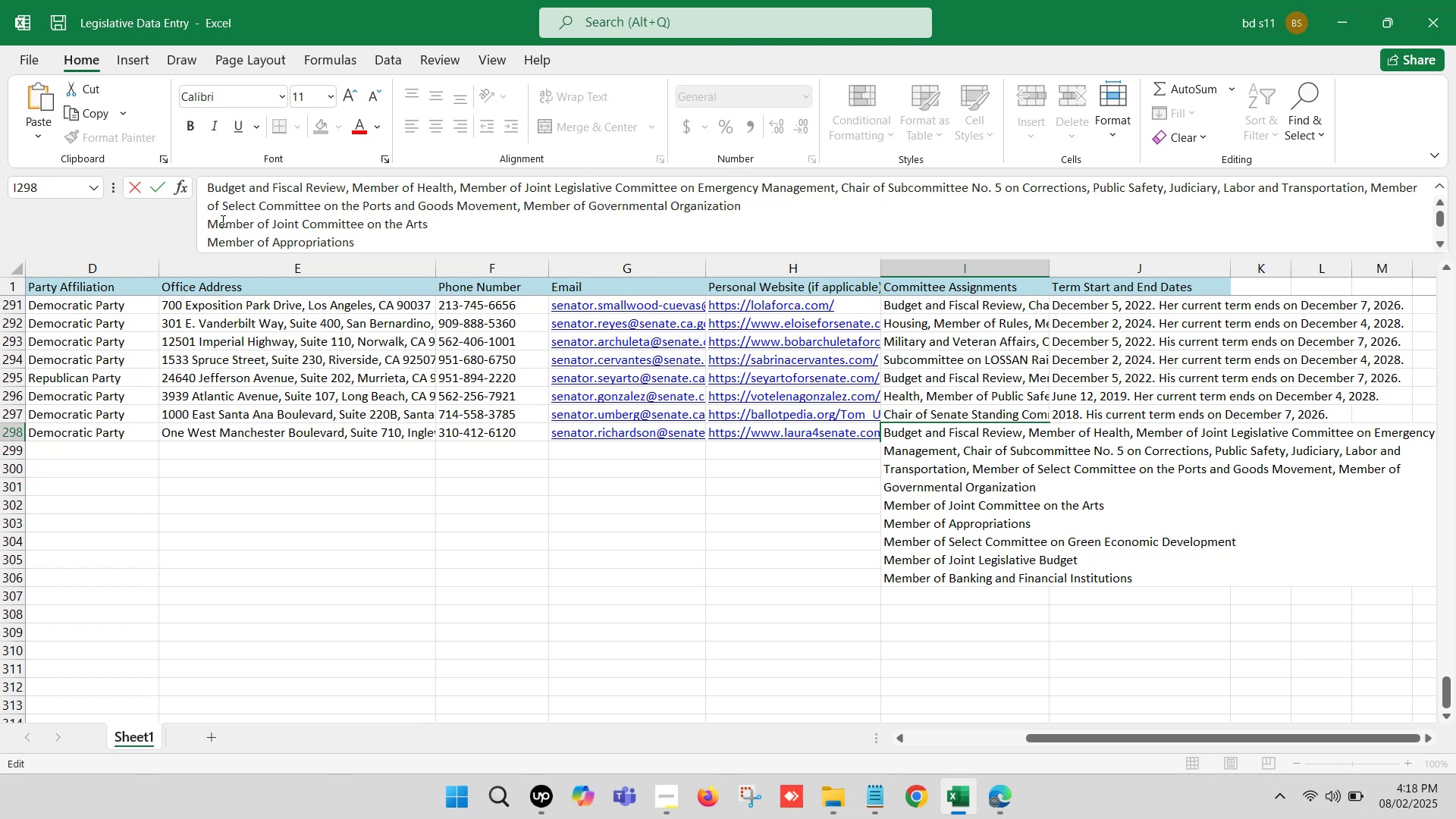 
left_click([200, 221])
 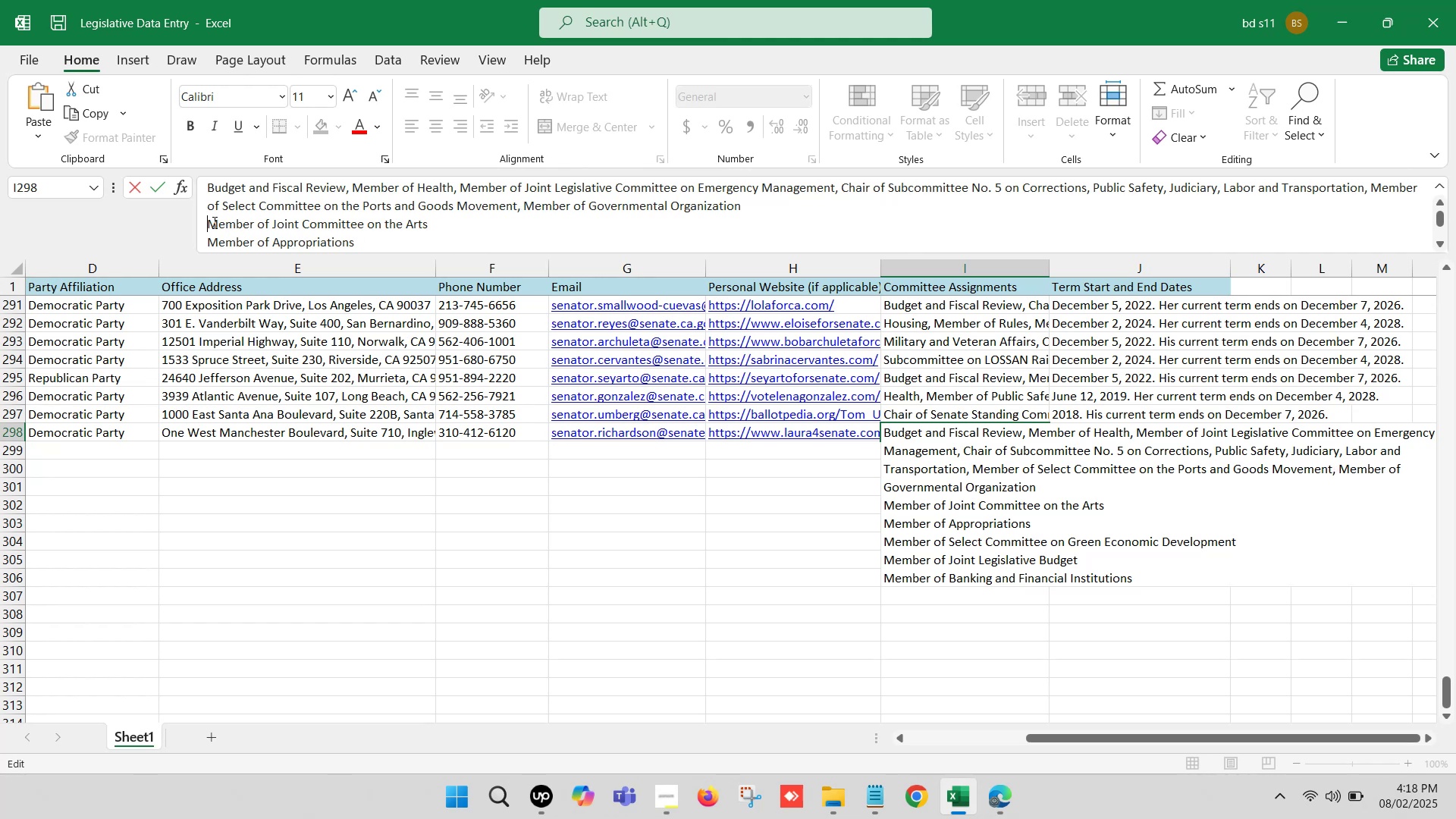 
key(Backspace)
 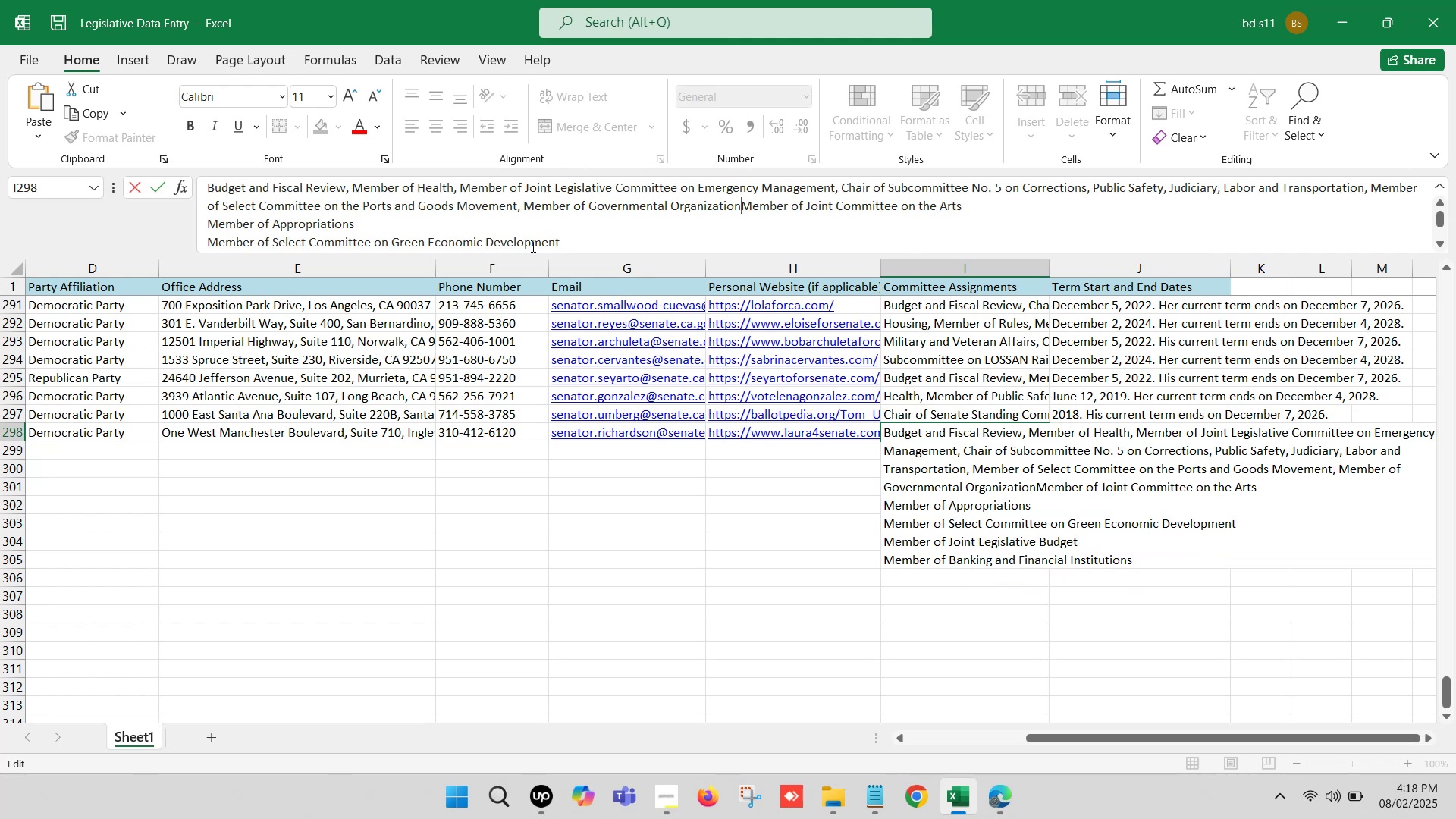 
key(Comma)
 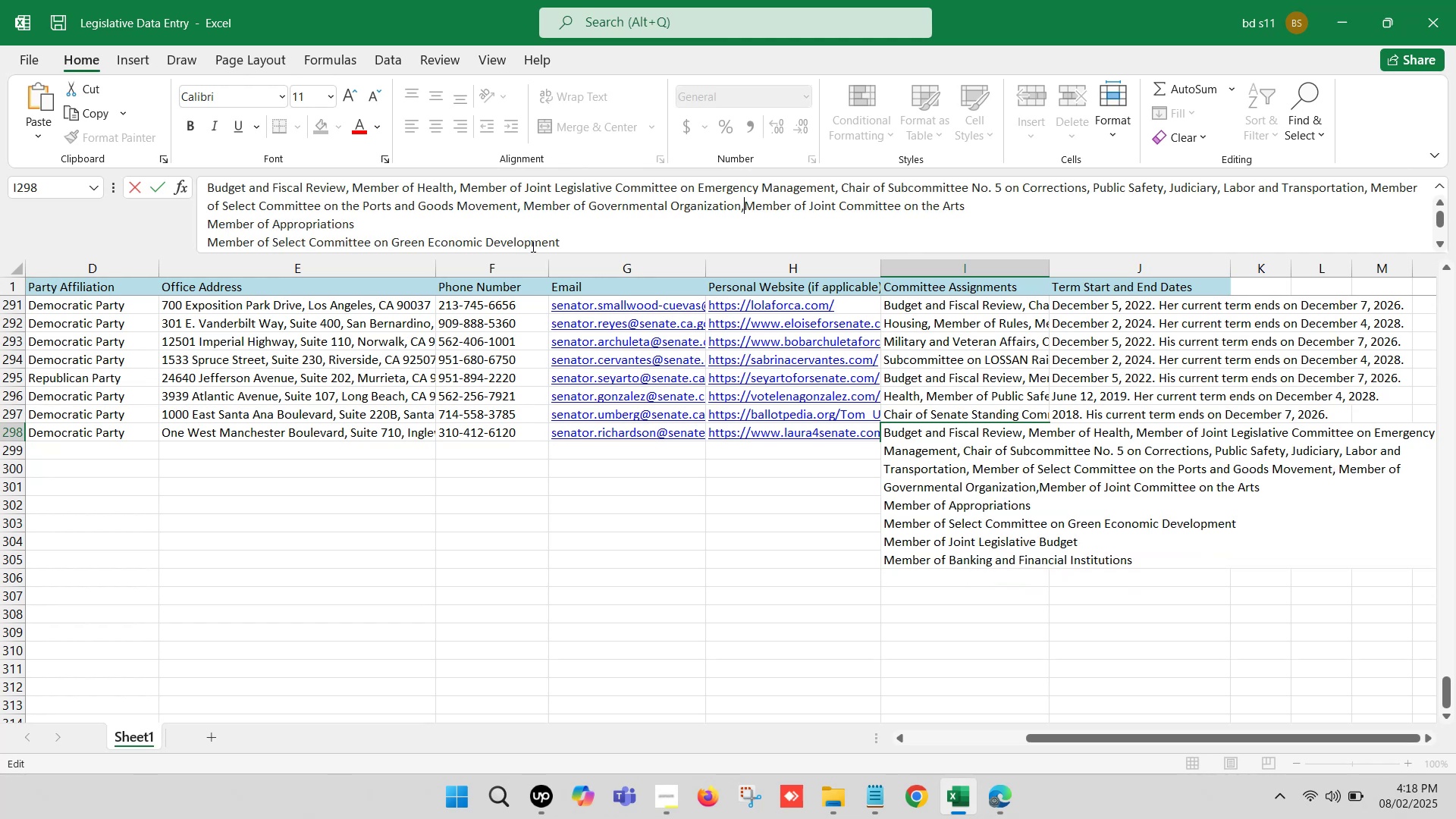 
key(Space)
 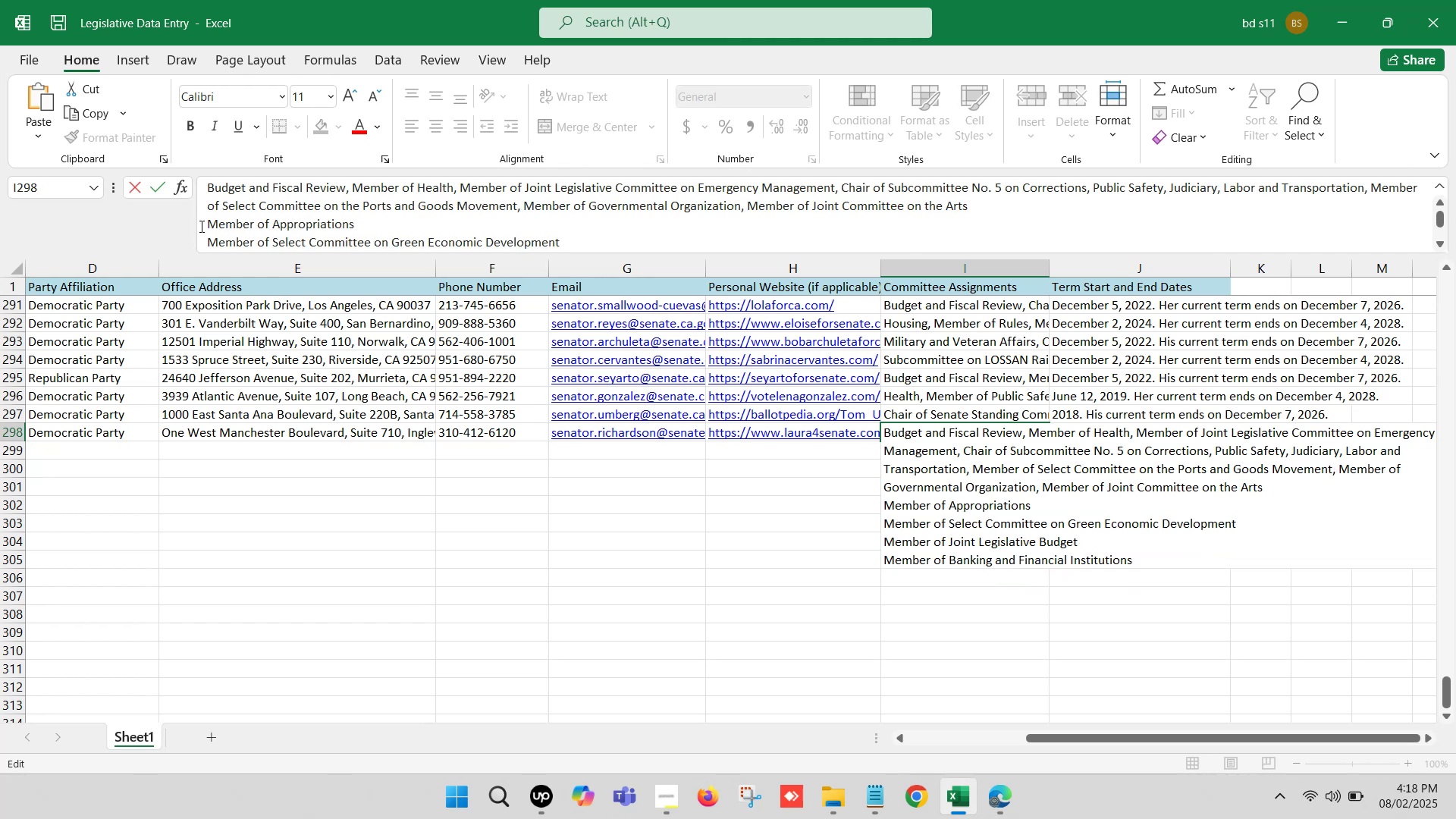 
left_click([201, 223])
 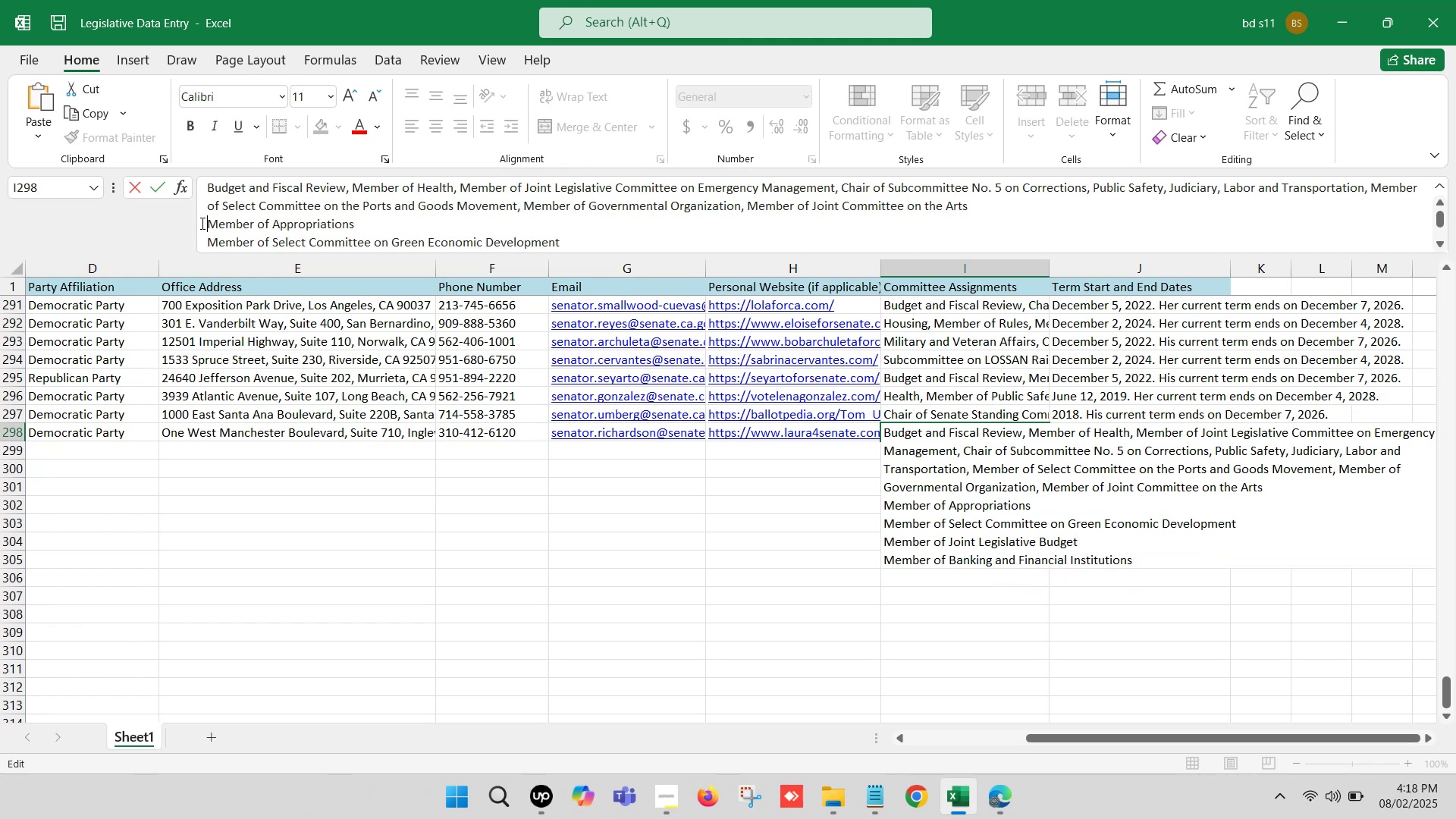 
key(Backspace)
 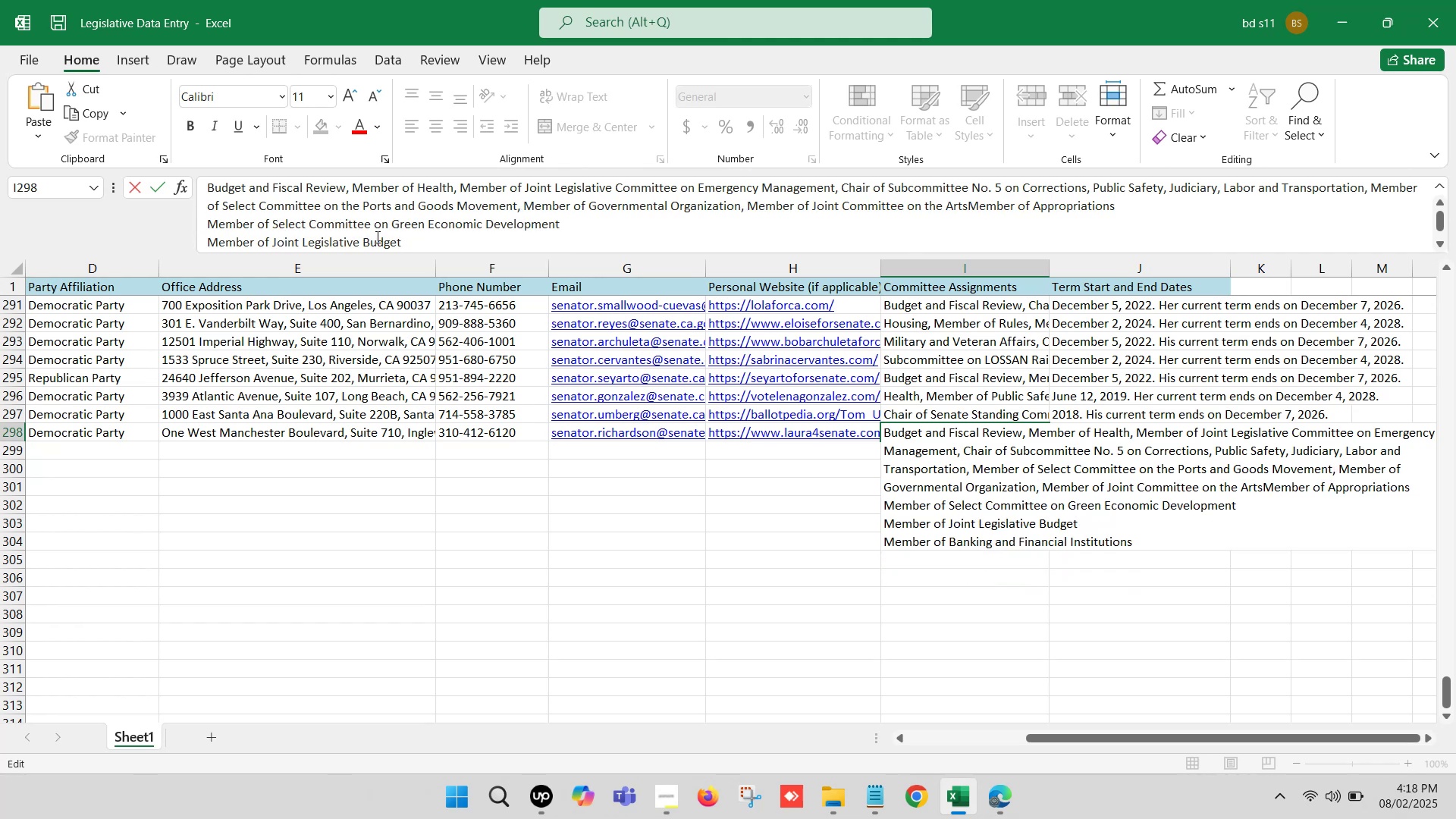 
key(Comma)
 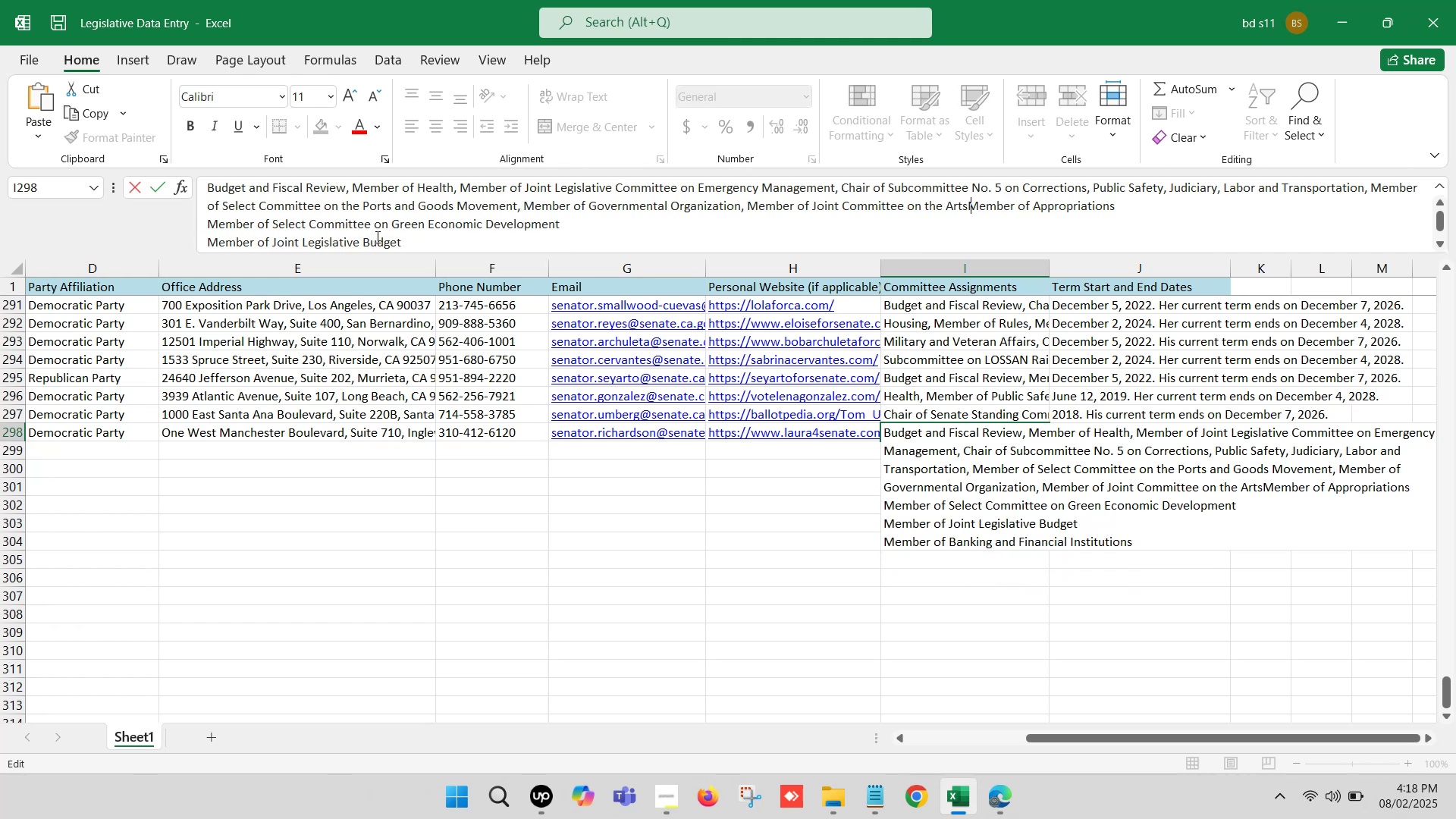 
key(Space)
 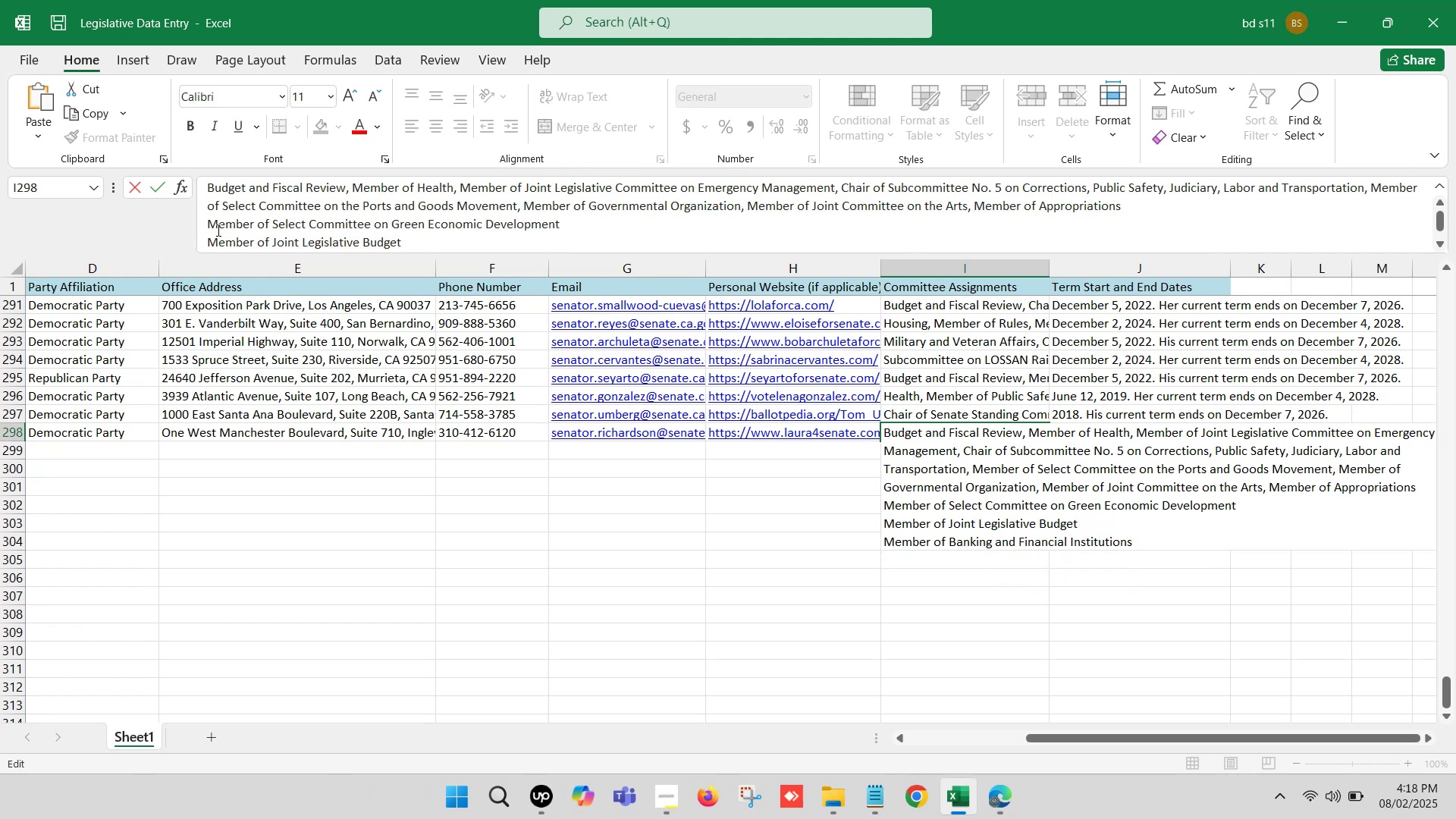 
left_click([209, 224])
 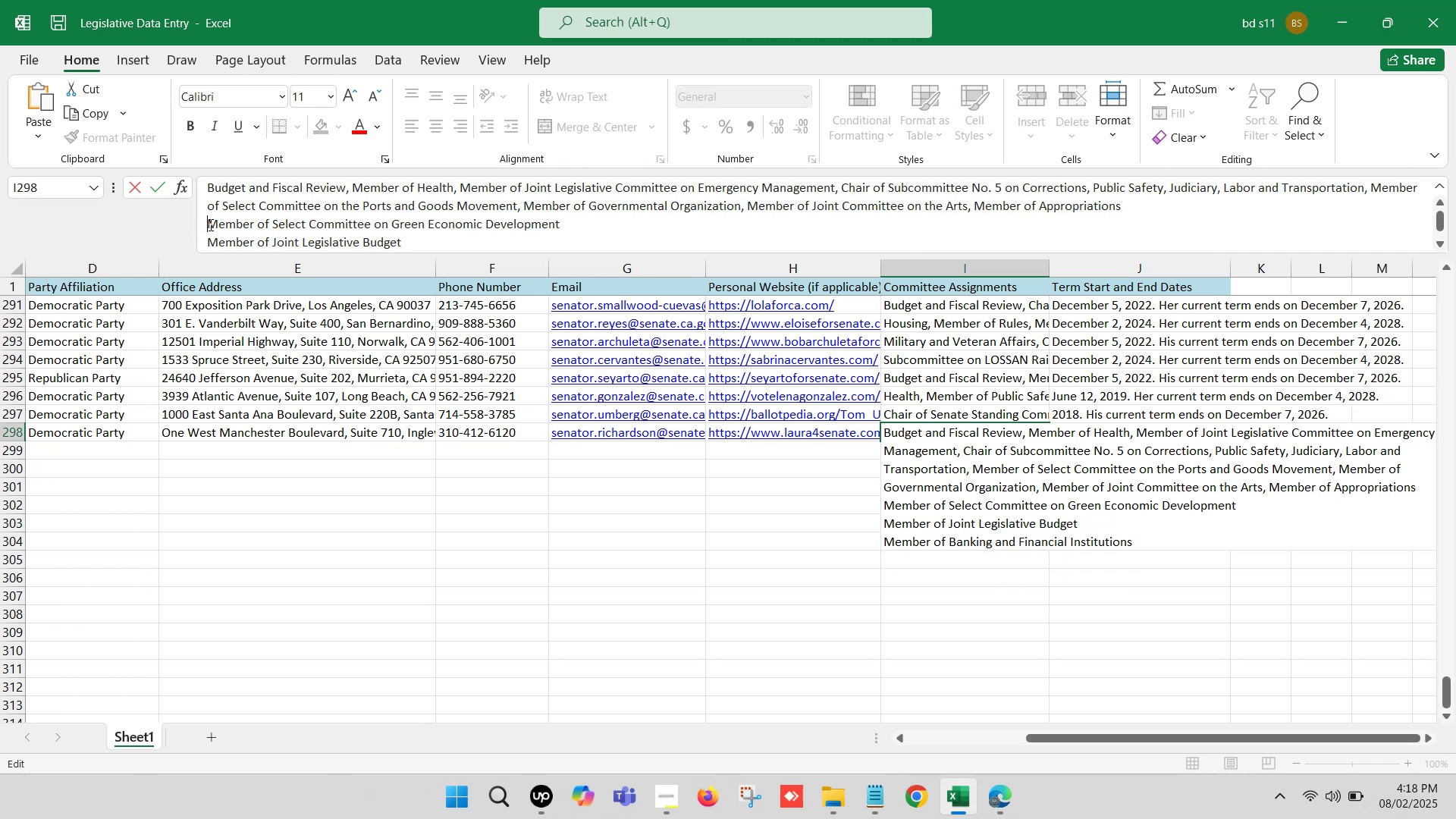 
key(Backspace)
 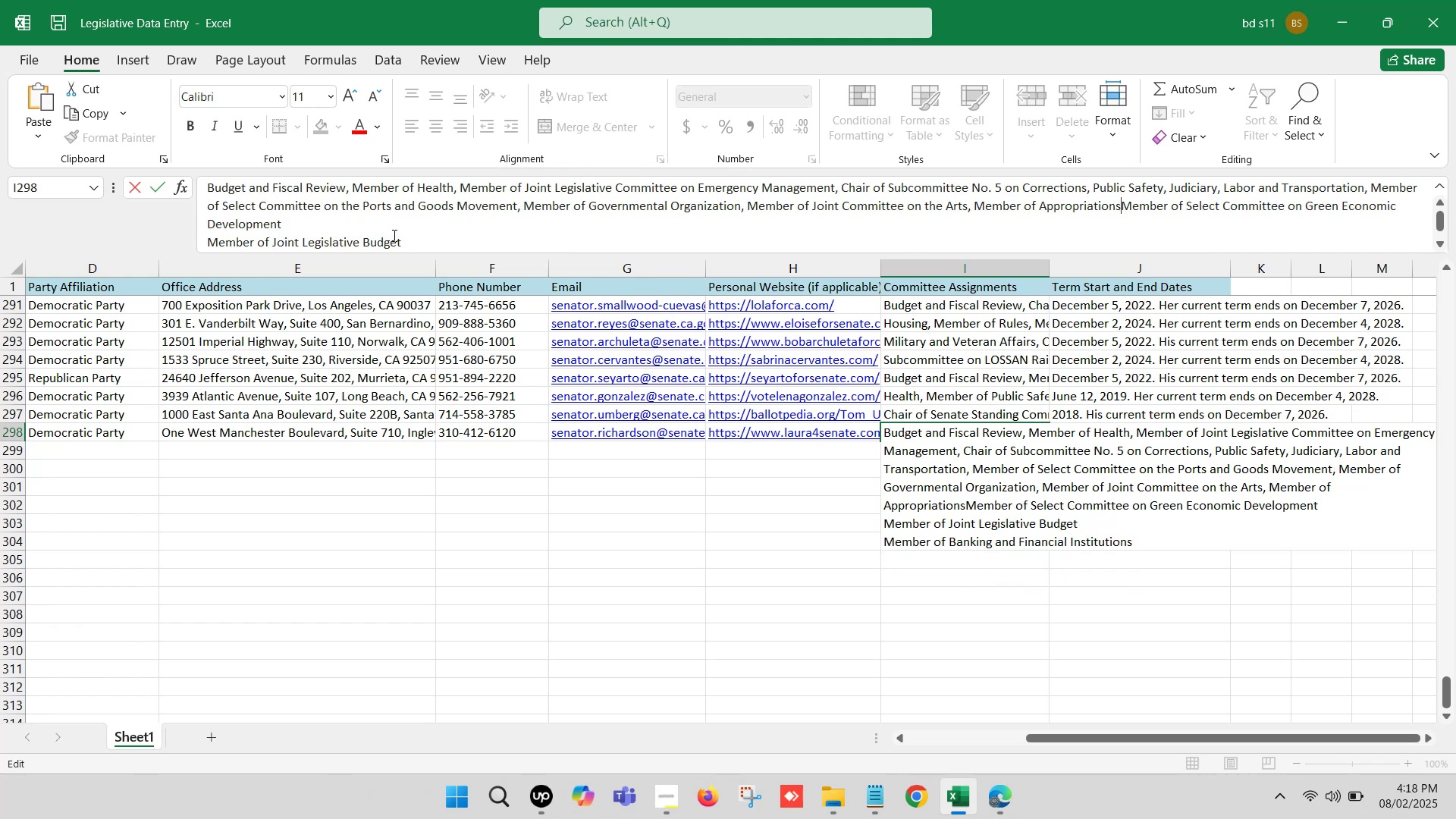 
key(Comma)
 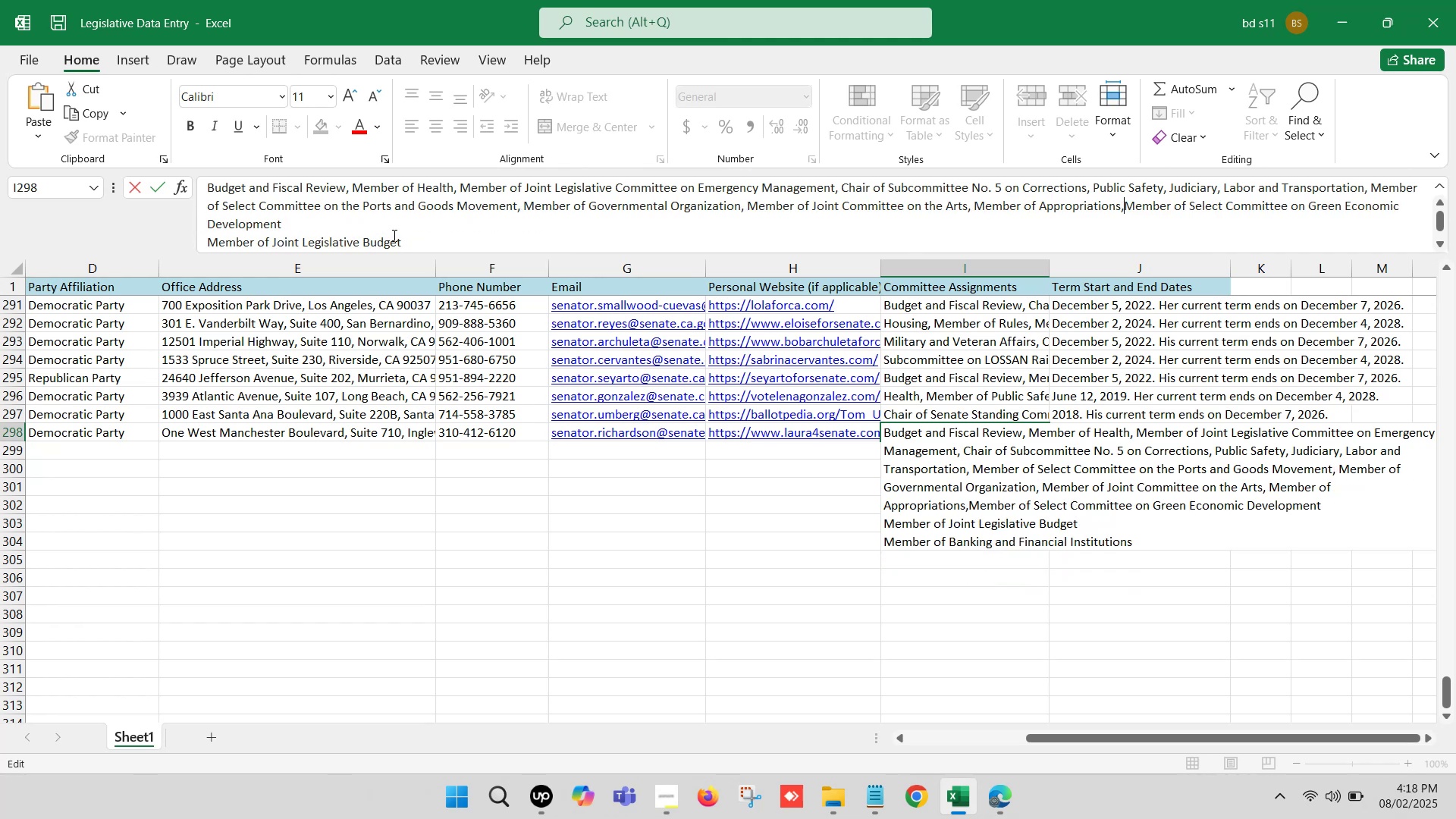 
key(Space)
 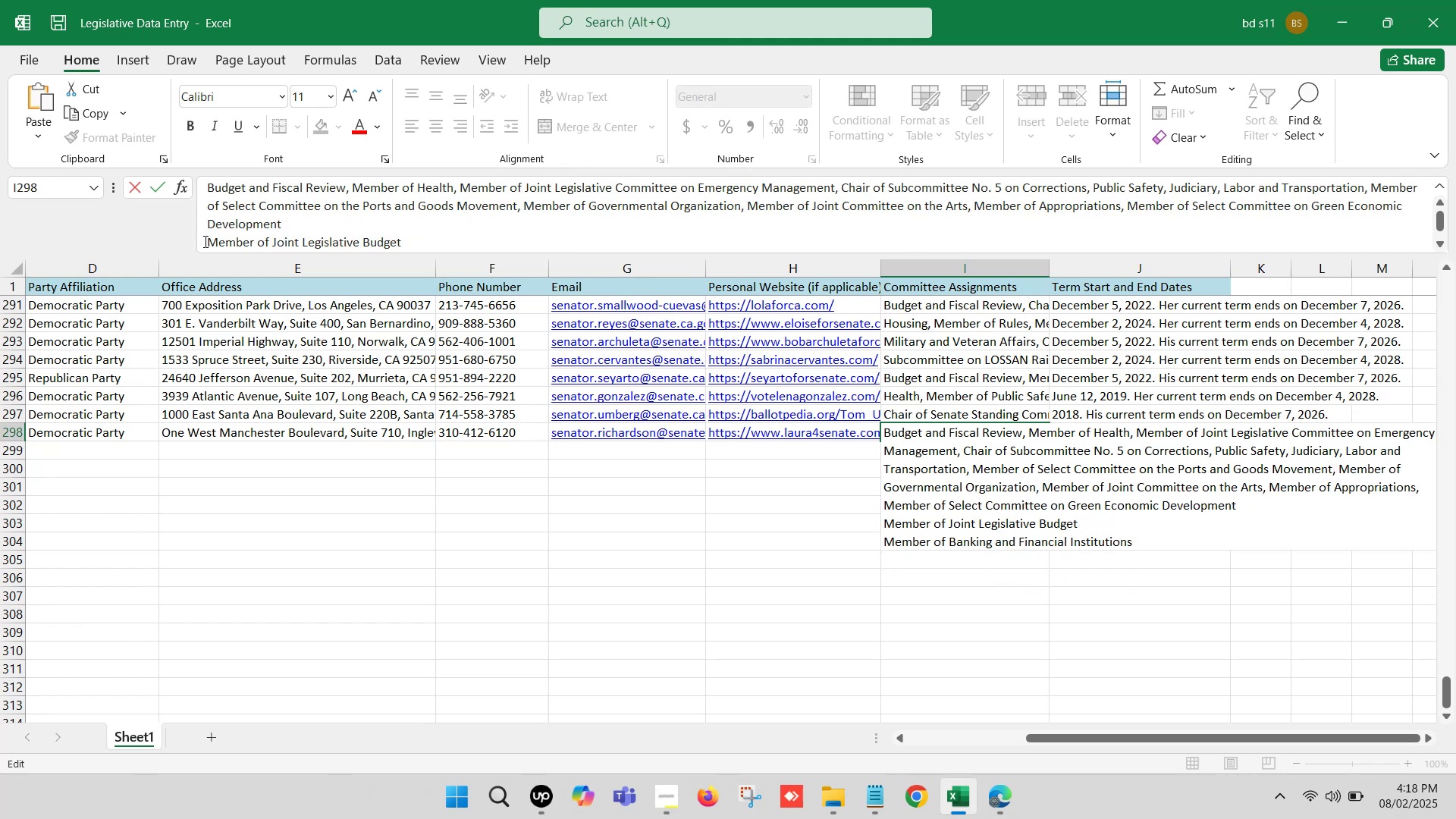 
key(Backspace)
 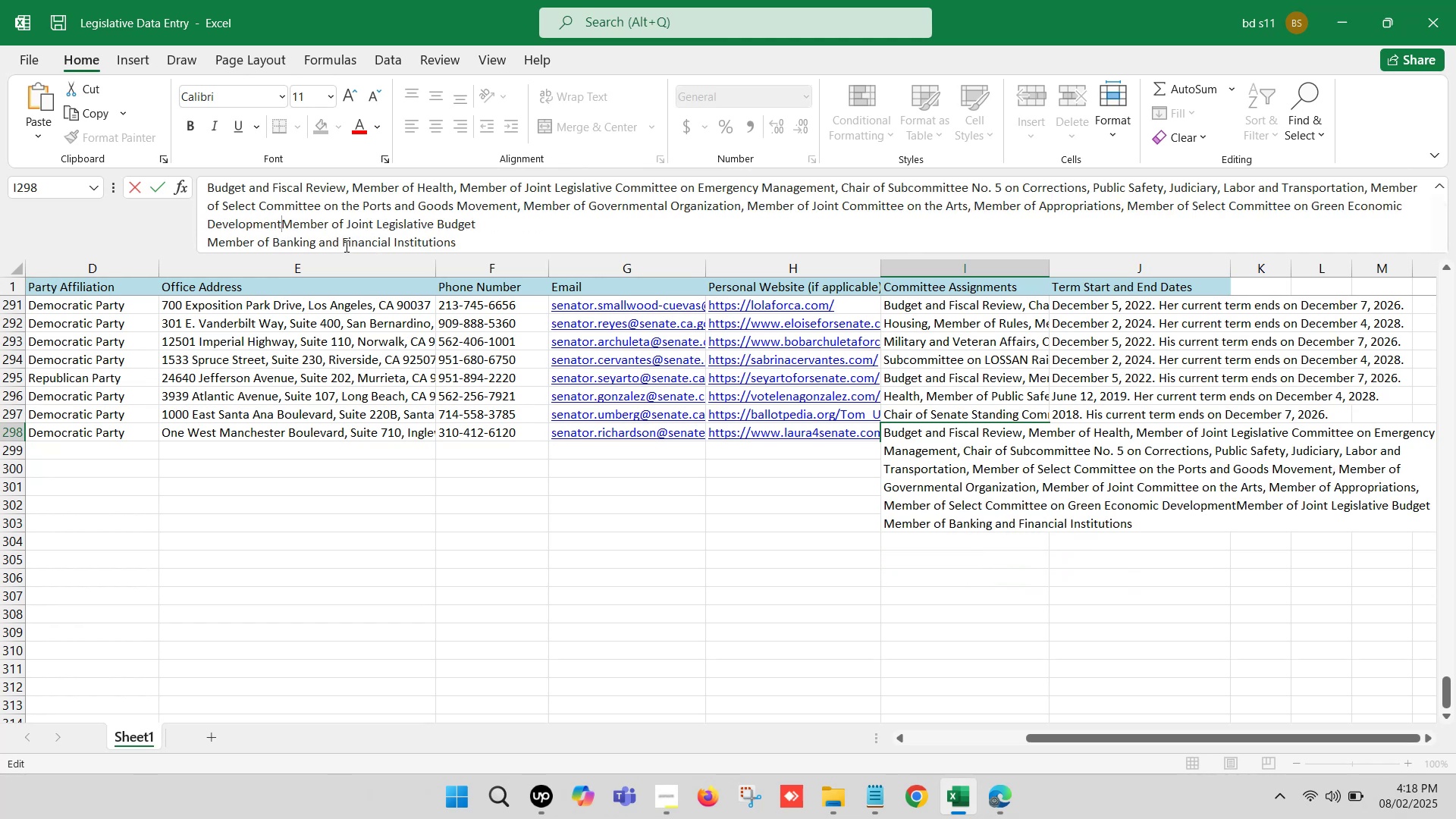 
key(Comma)
 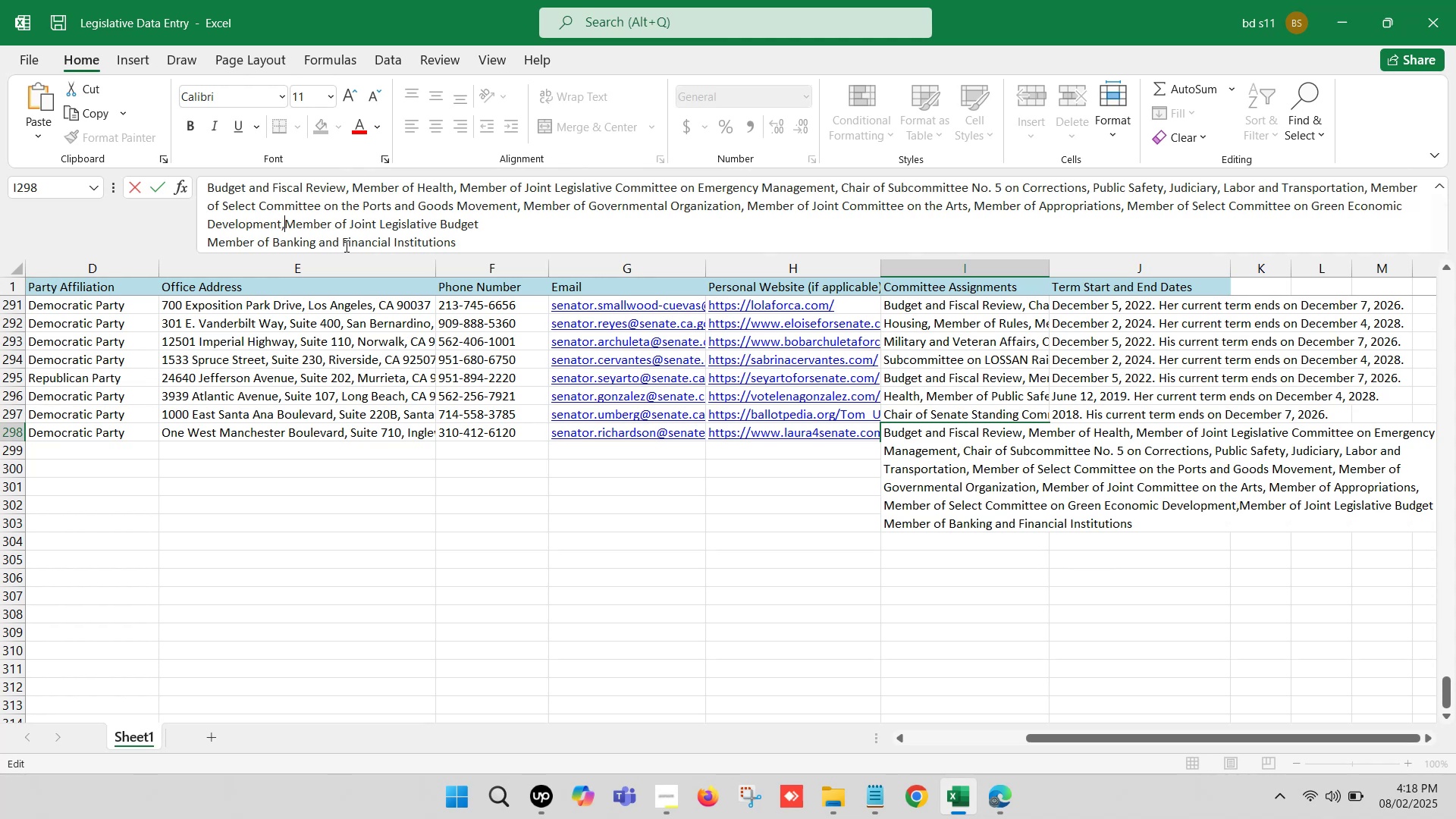 
key(Space)
 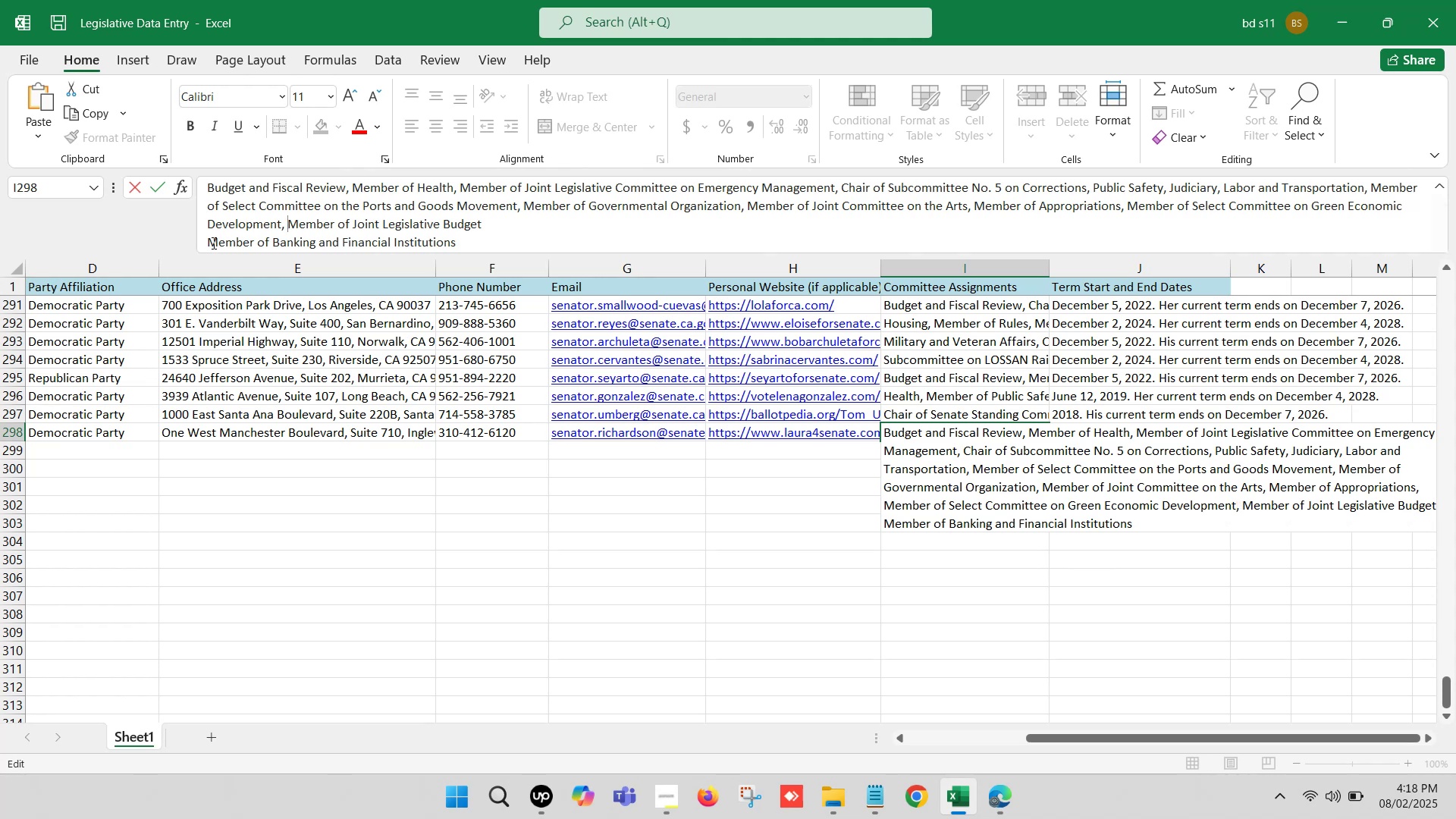 
left_click([207, 239])
 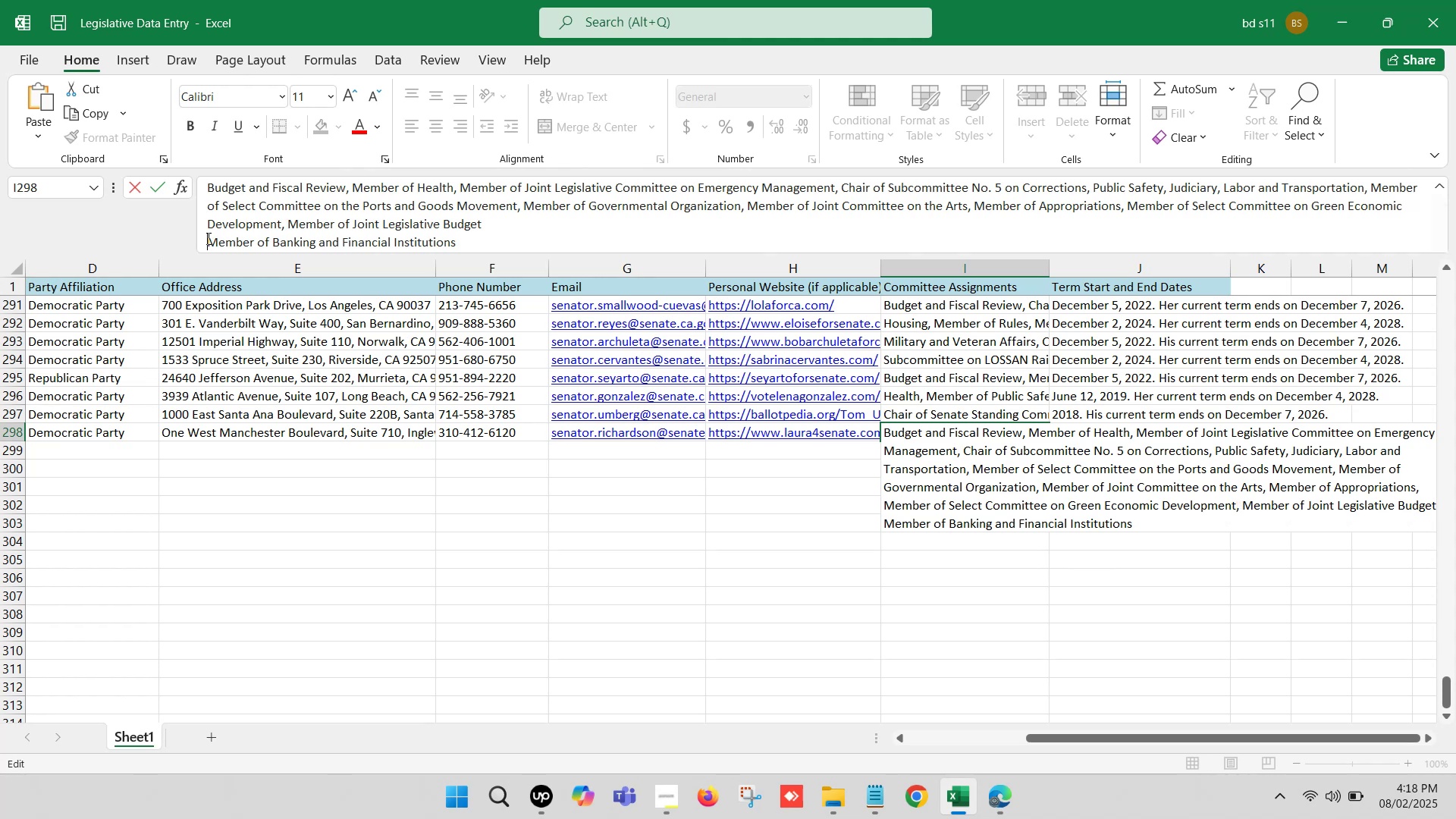 
key(Backspace)
 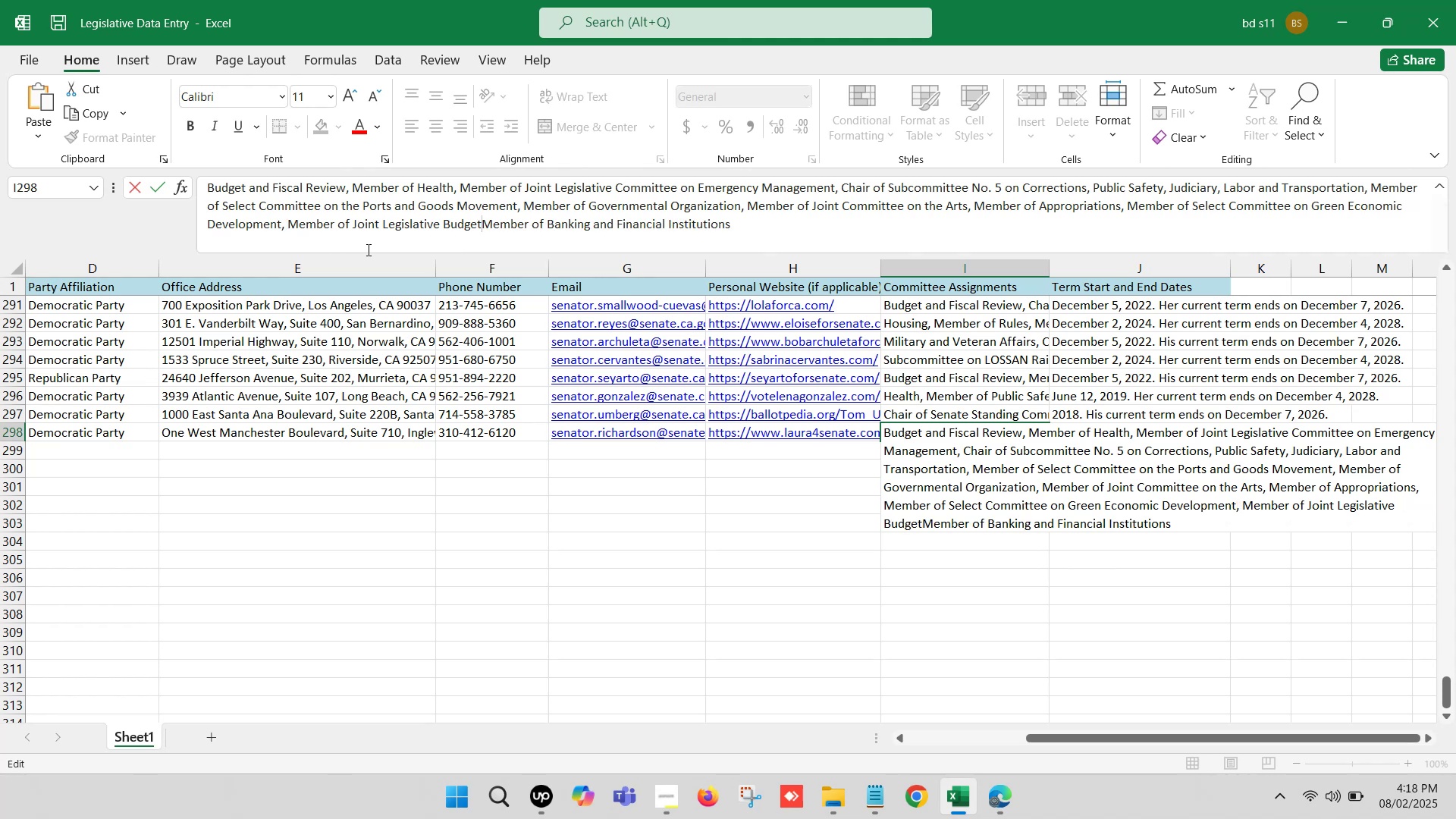 
key(Comma)
 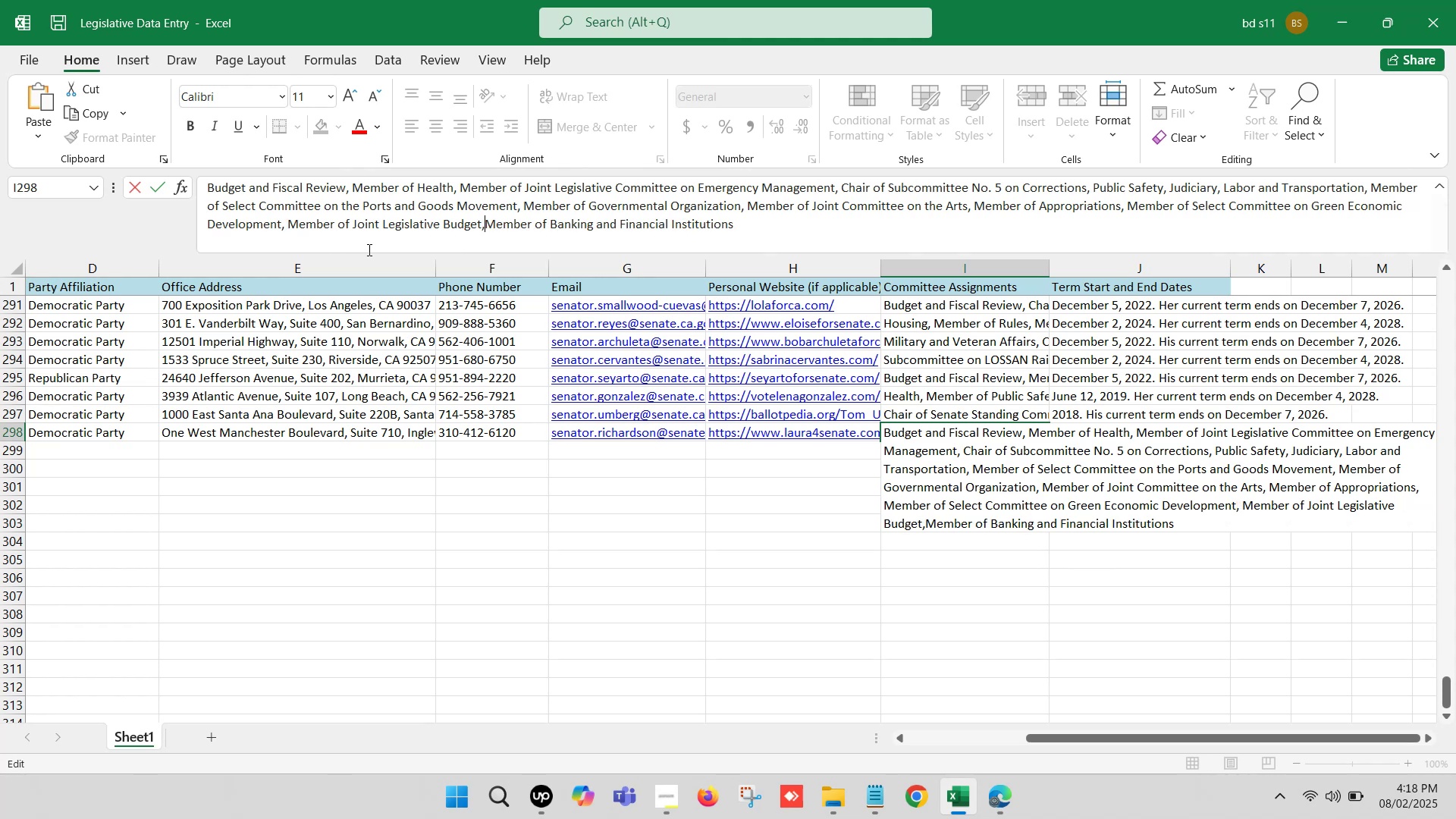 
key(Space)
 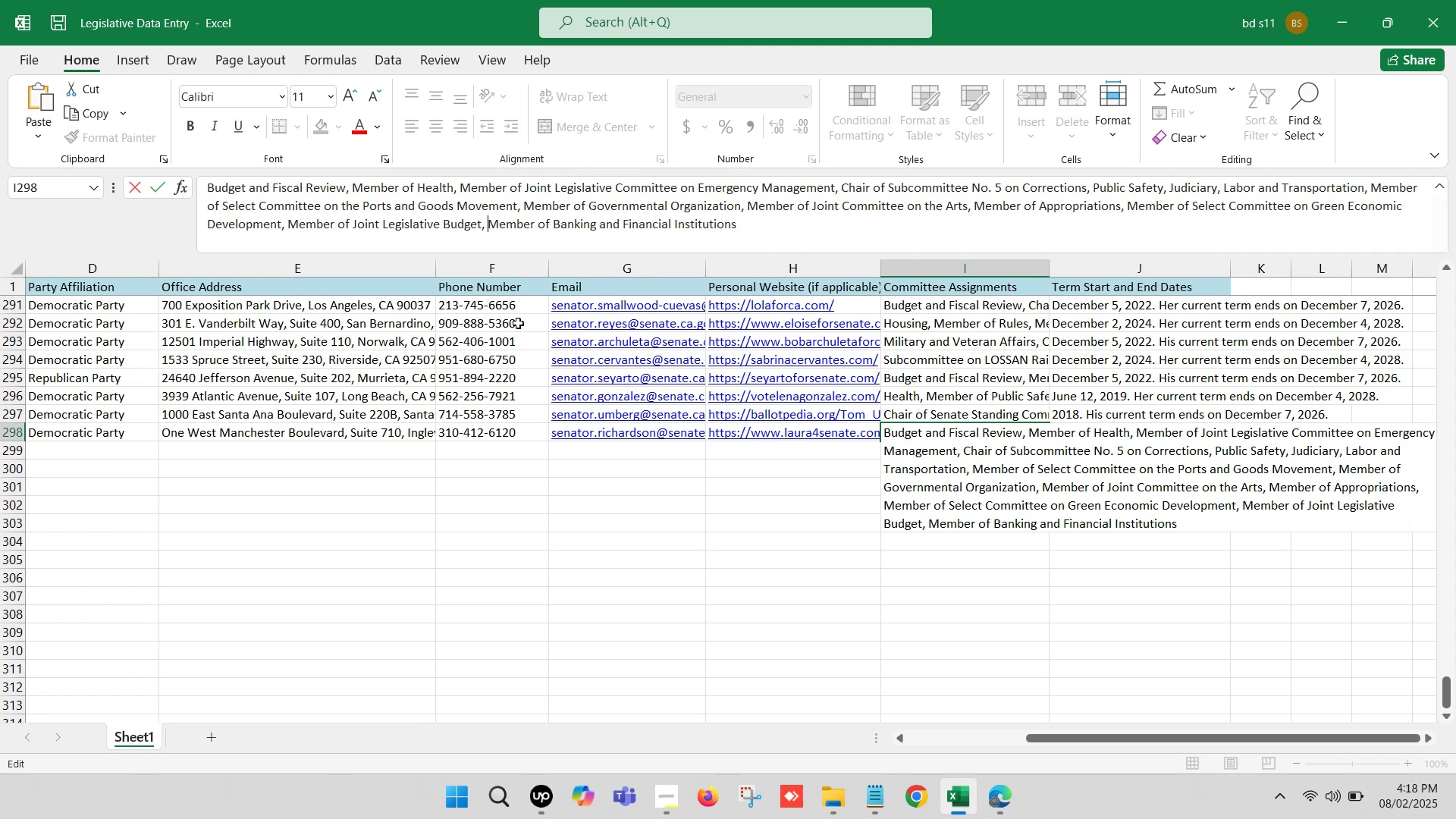 
left_click([665, 540])
 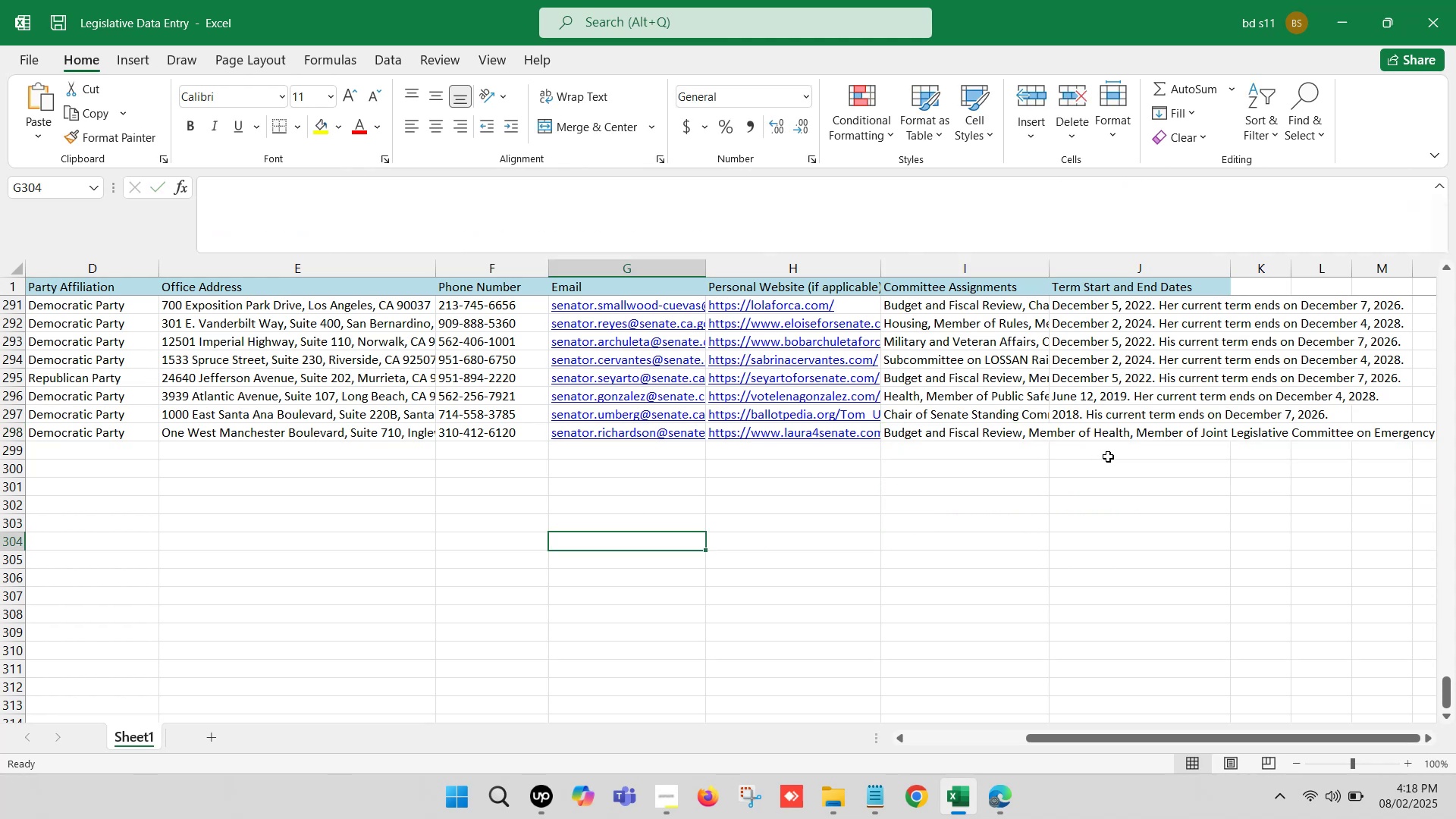 
left_click([1118, 427])
 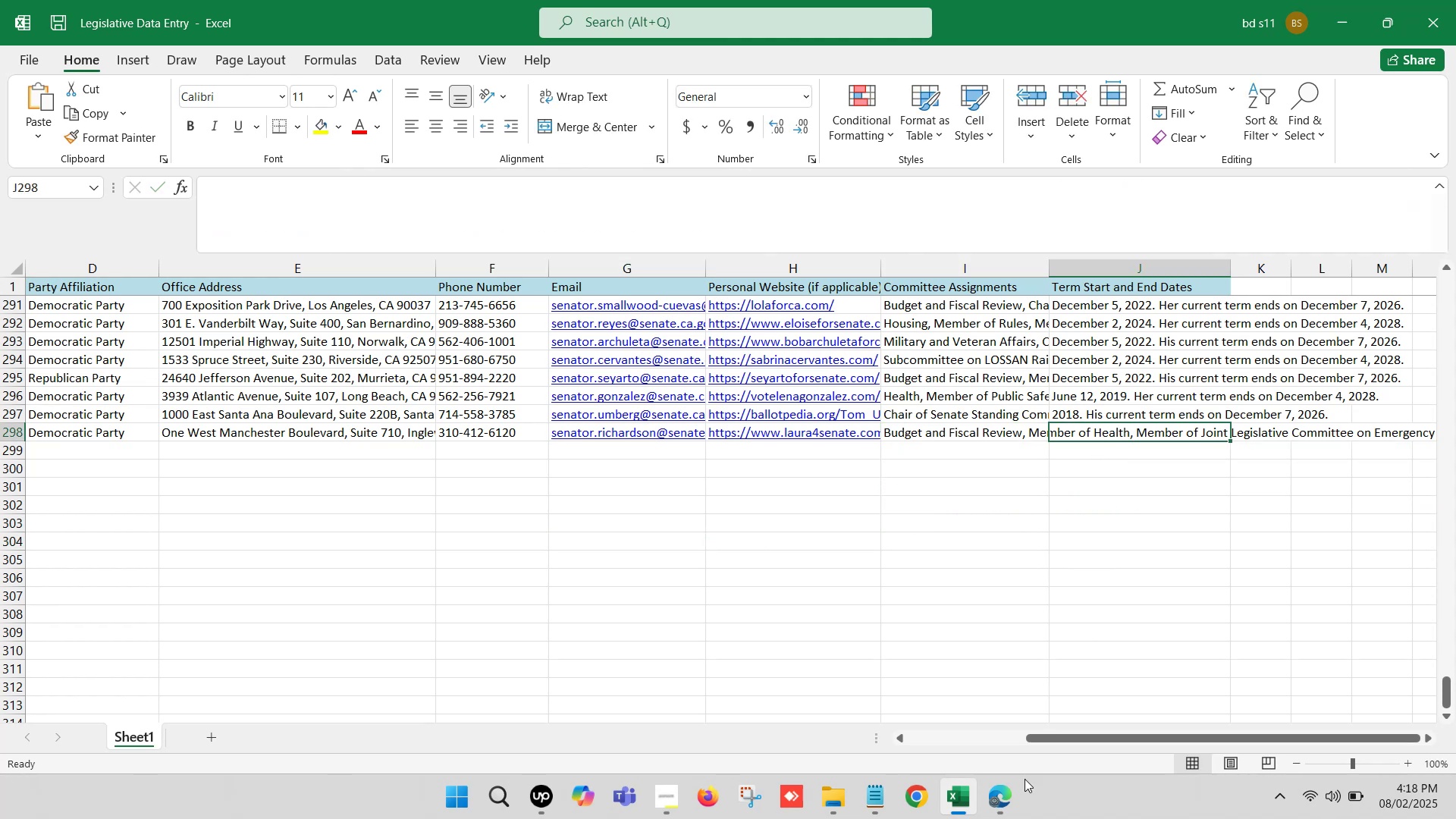 
left_click([1017, 801])
 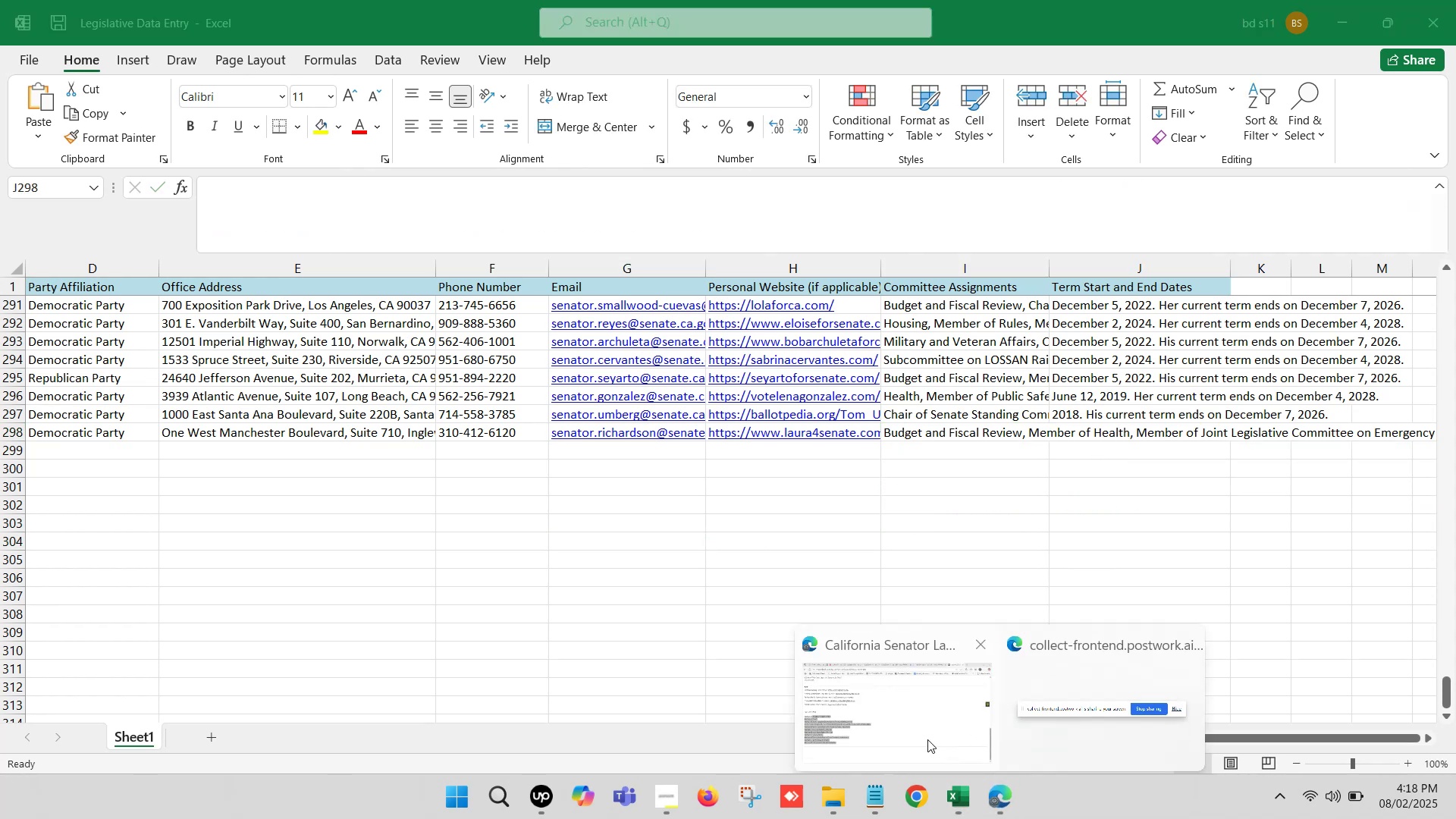 
left_click([876, 690])
 